 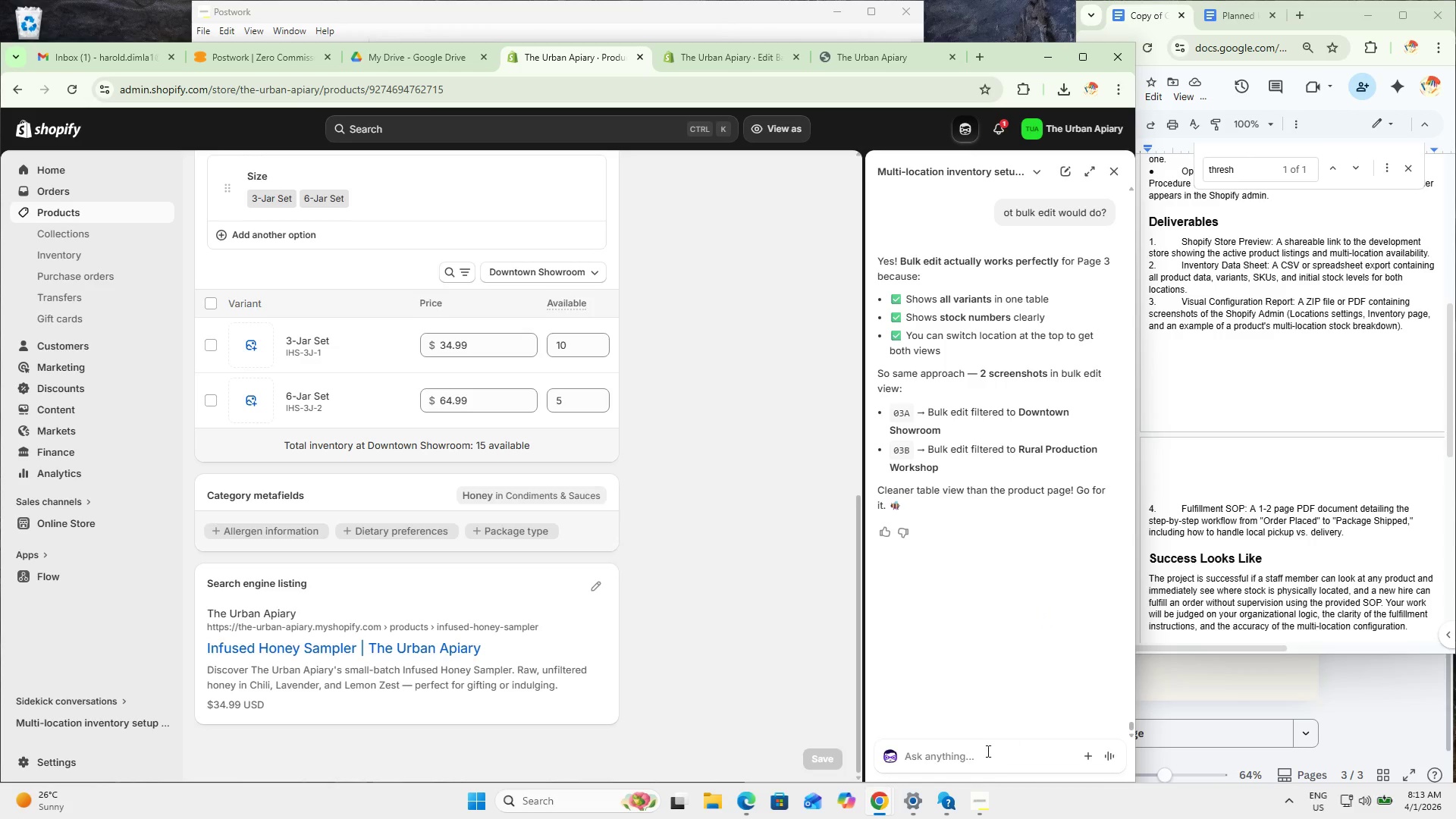 
left_click([970, 757])
 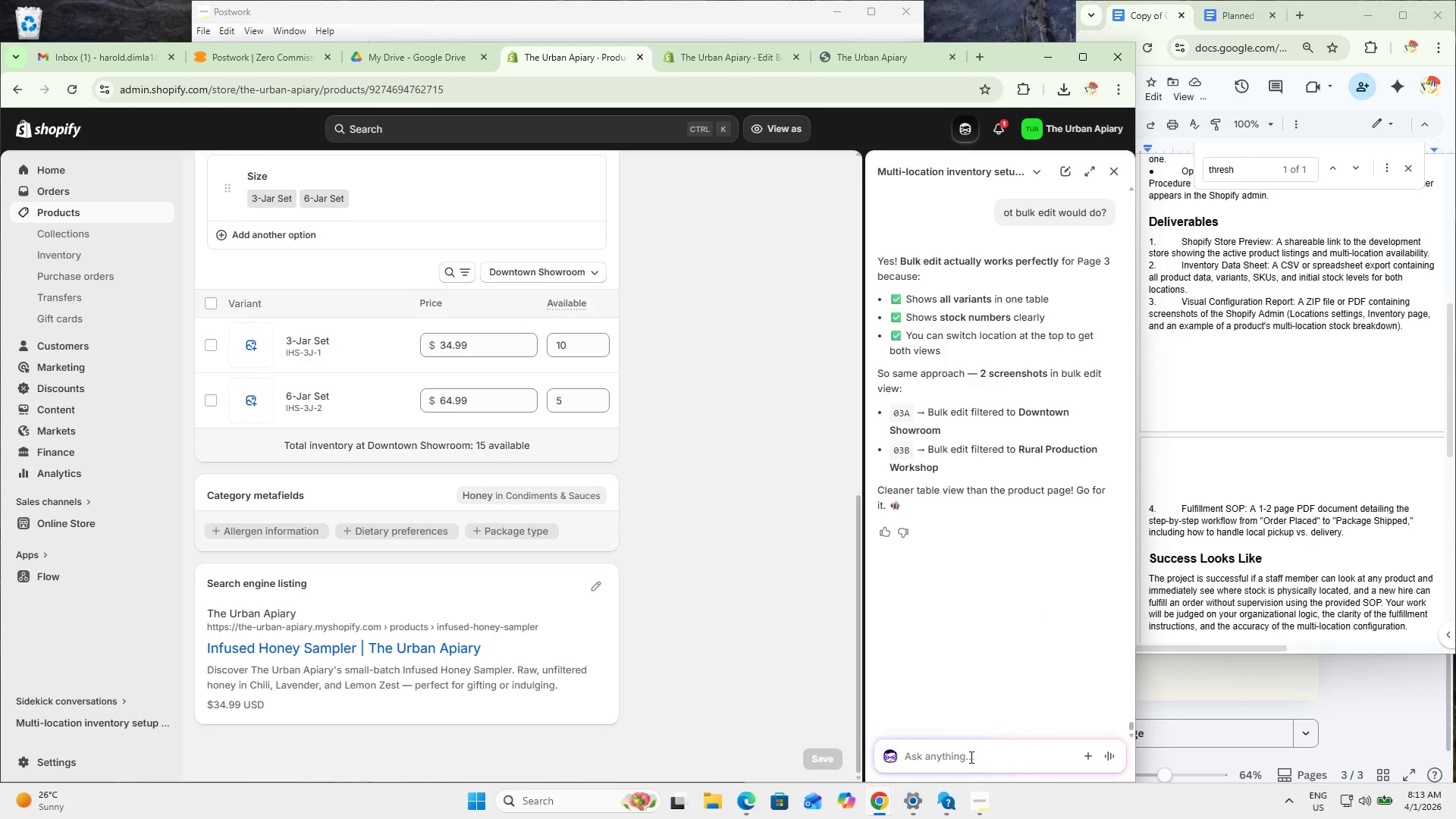 
type(all are in bulk edit )
 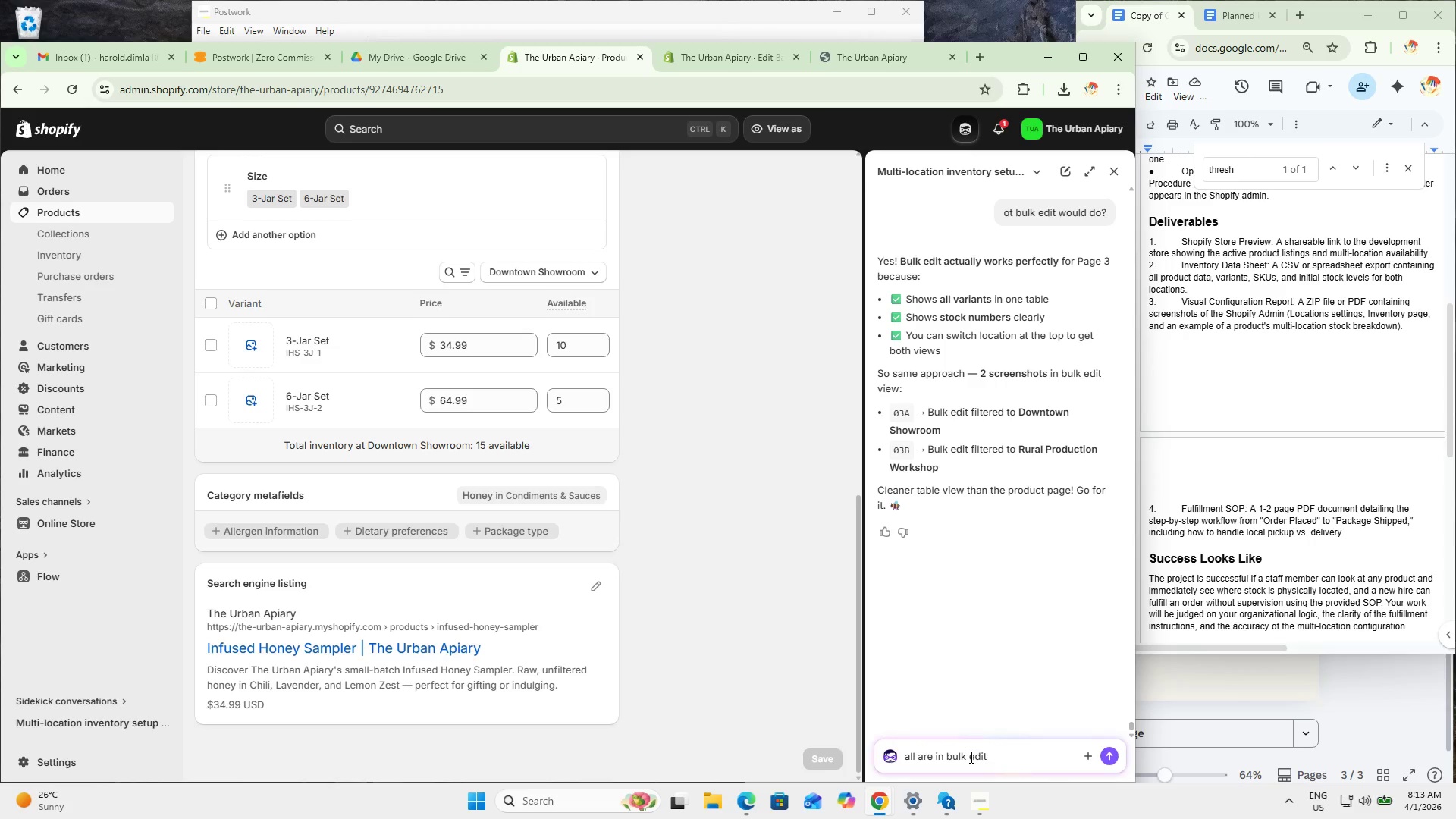 
wait(8.23)
 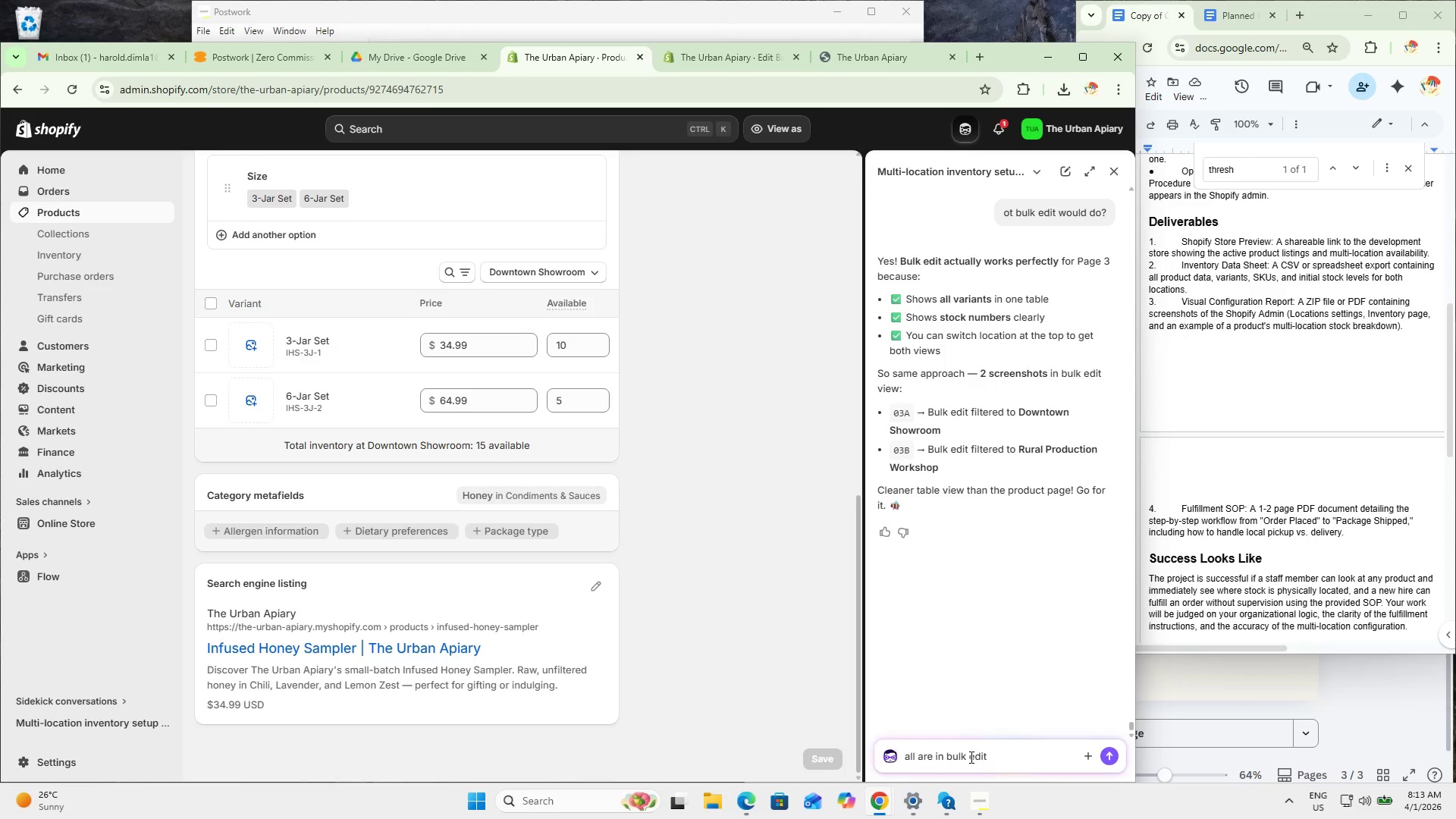 
type(wahst best)
 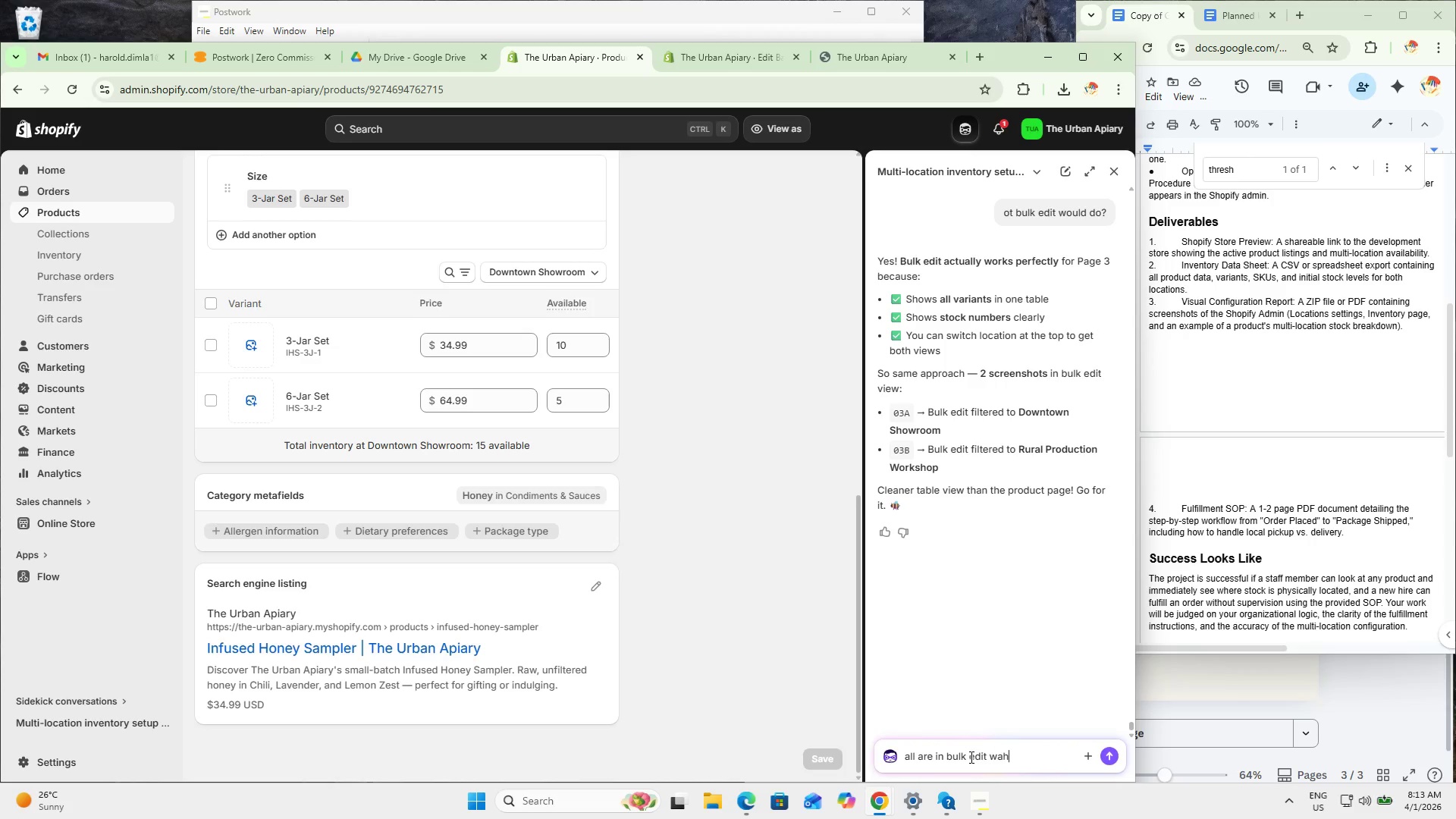 
key(Enter)
 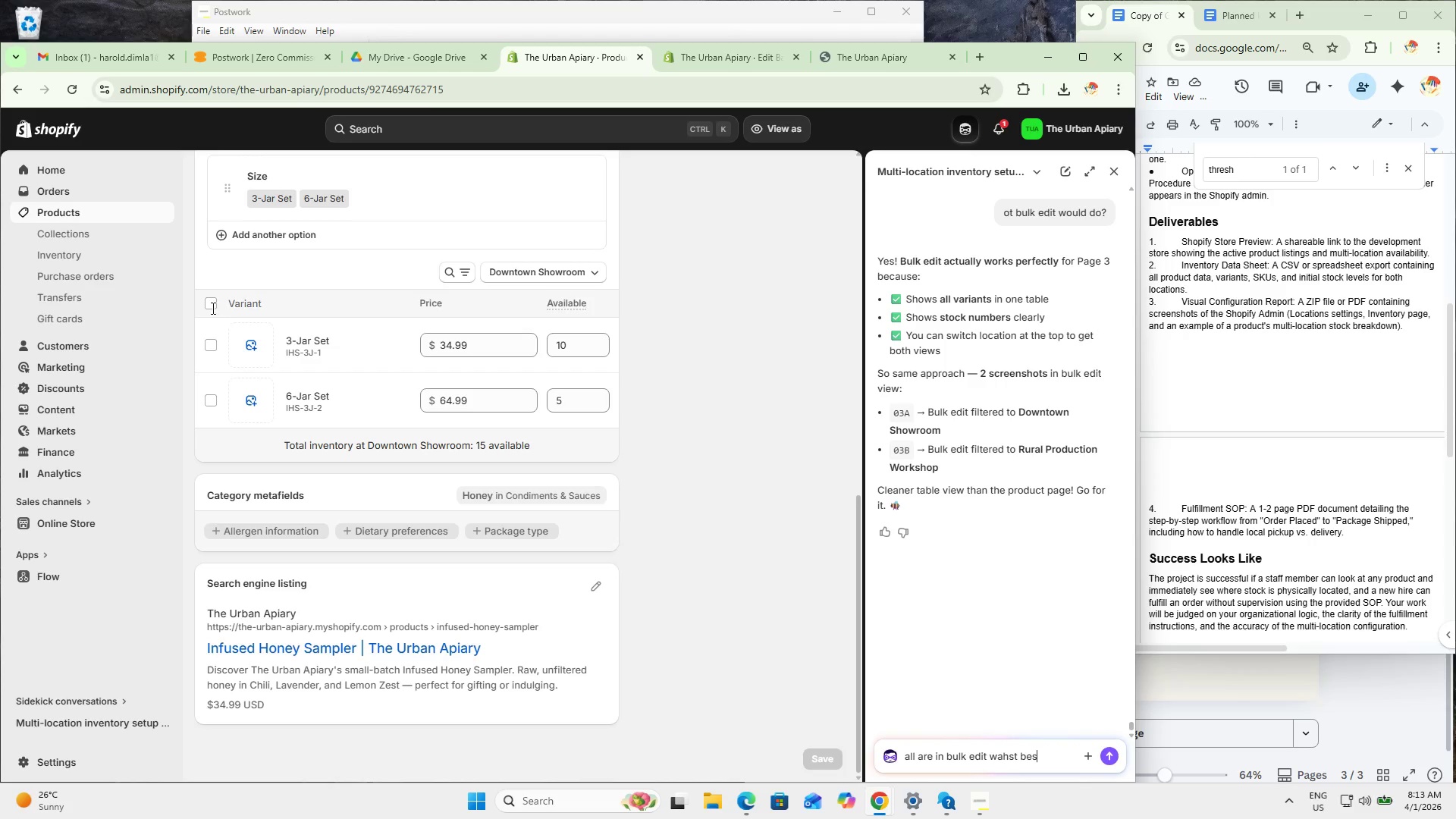 
left_click([207, 303])
 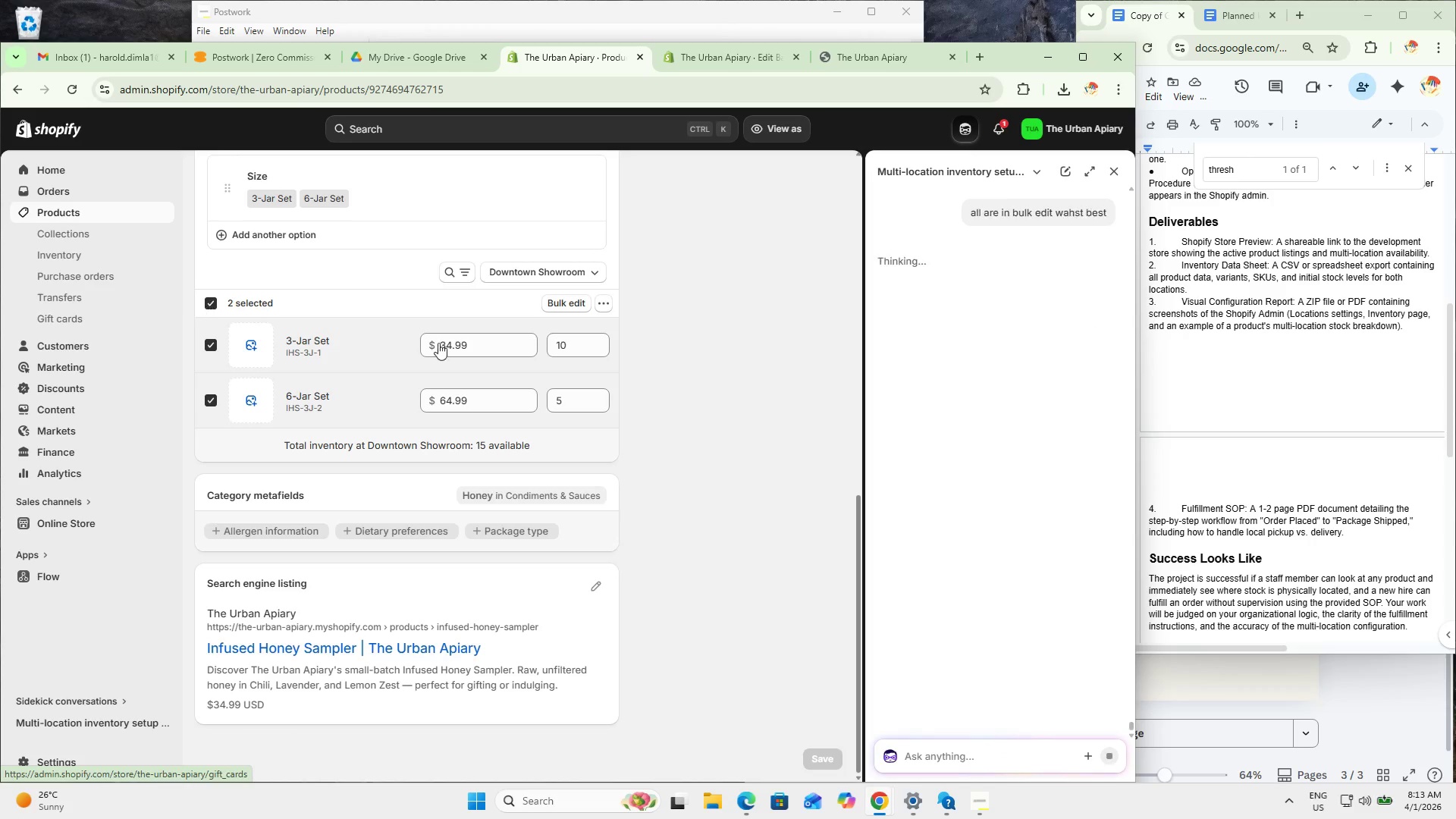 
left_click([569, 301])
 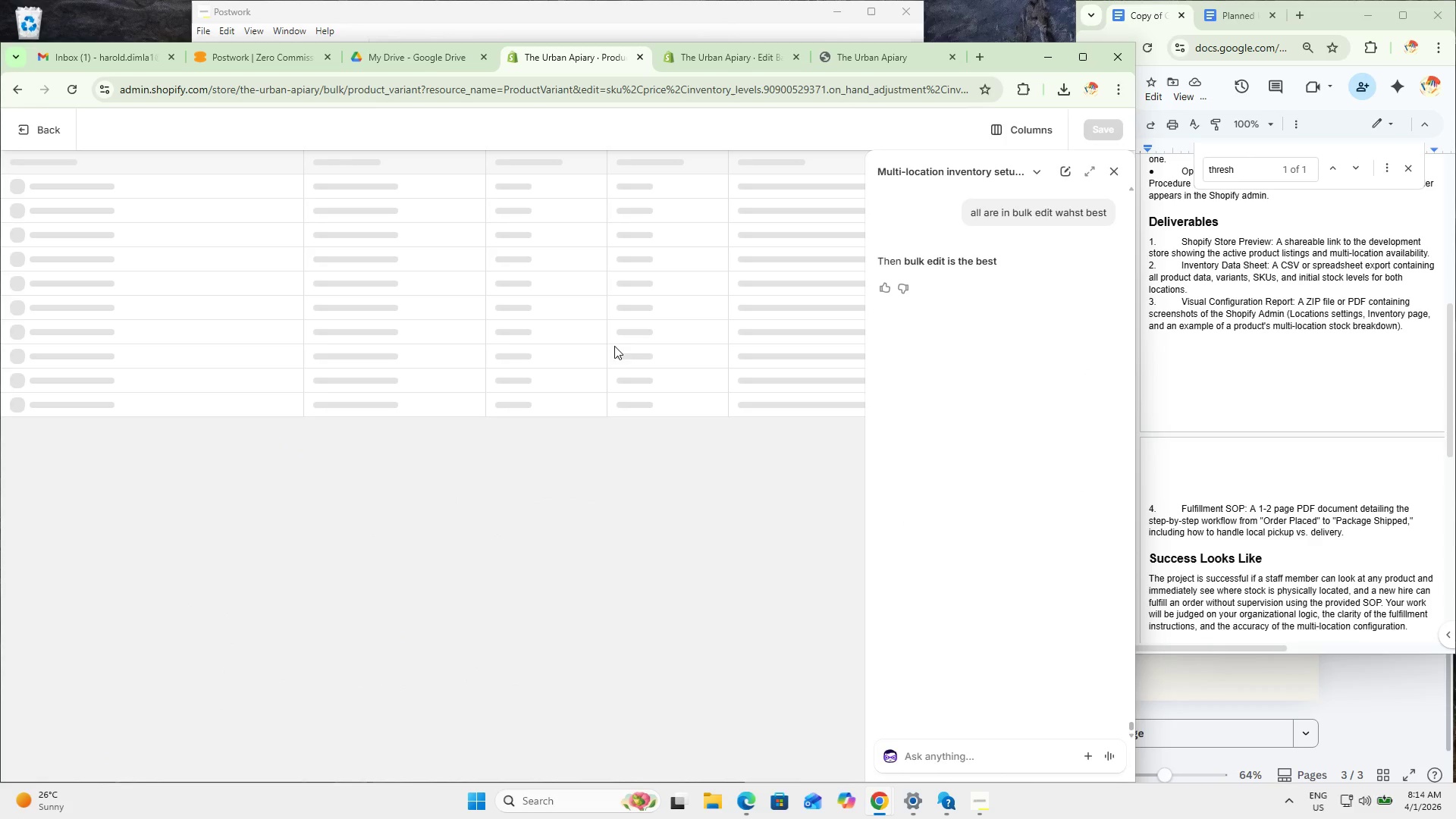 
wait(6.59)
 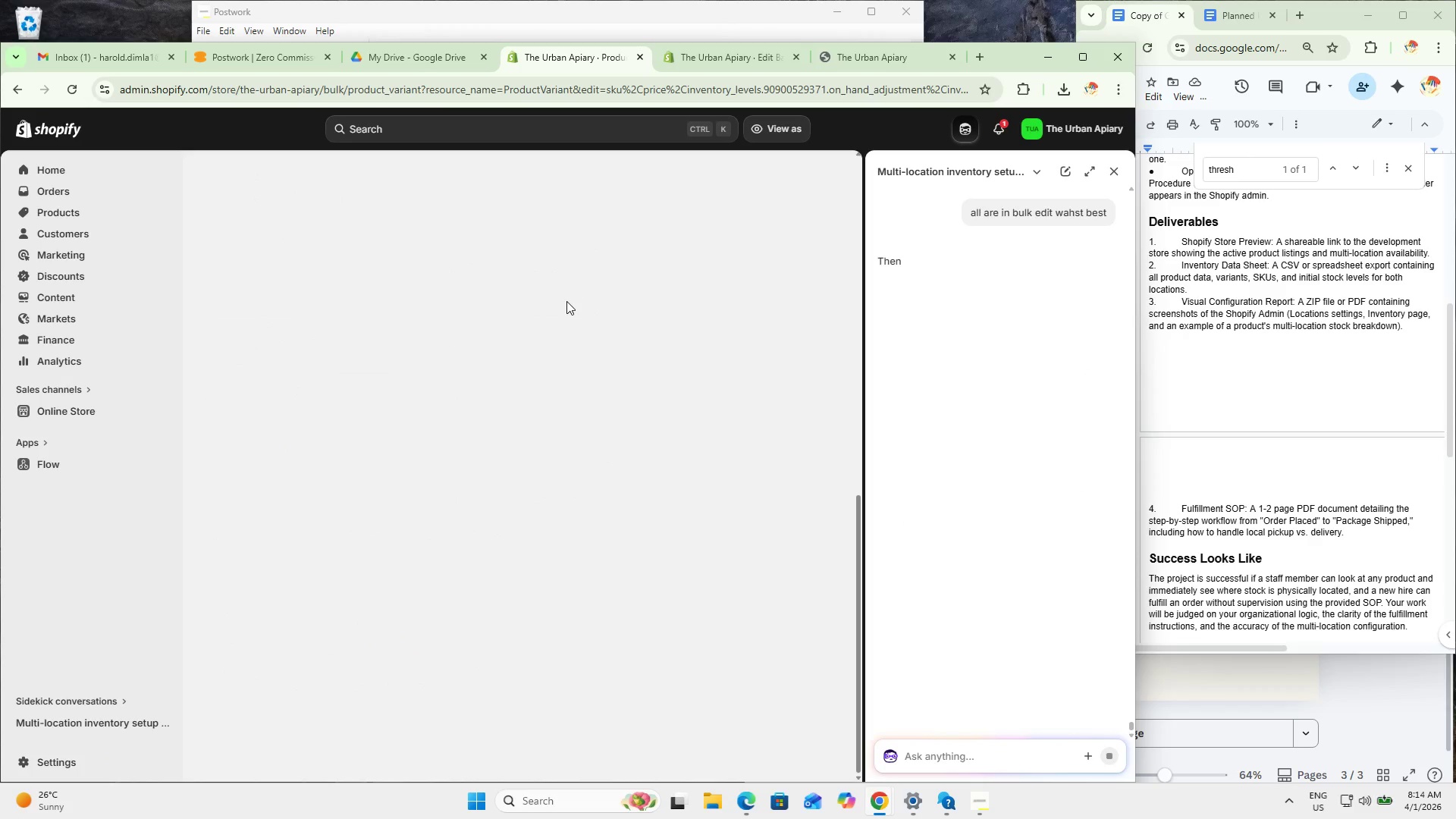 
left_click_drag(start_coordinate=[440, 780], to_coordinate=[425, 747])
 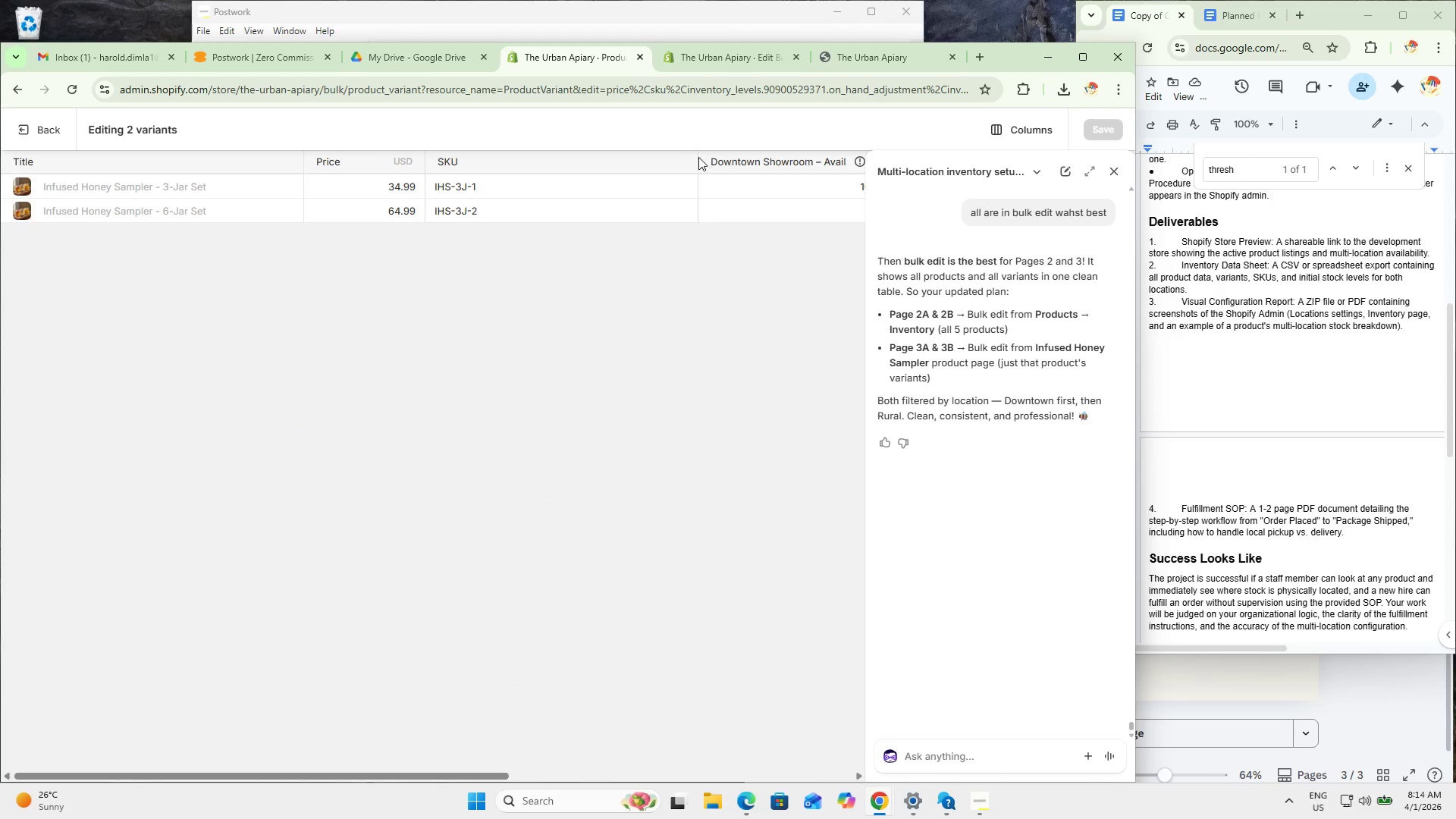 
left_click_drag(start_coordinate=[696, 155], to_coordinate=[514, 169])
 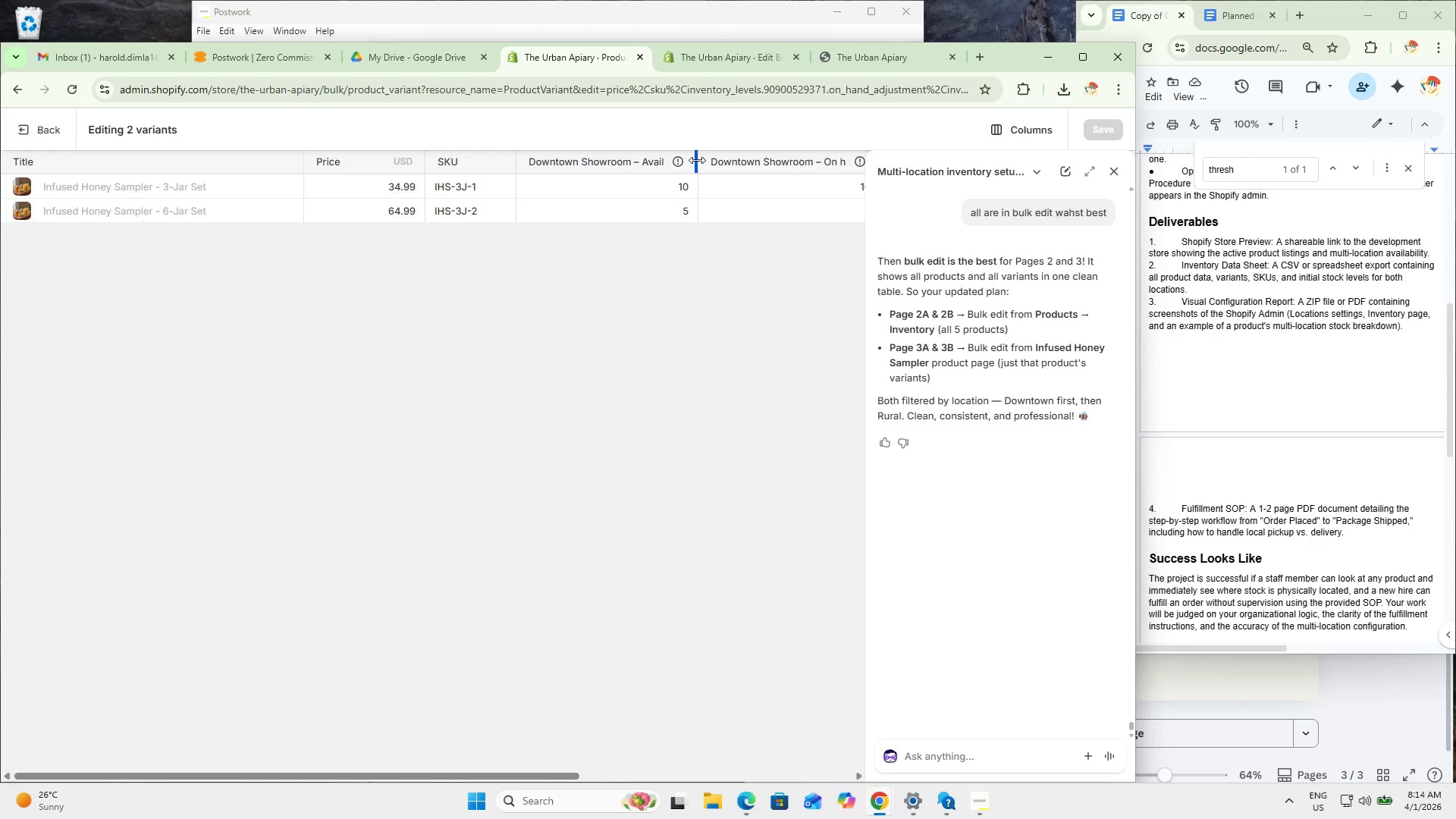 
left_click_drag(start_coordinate=[696, 160], to_coordinate=[617, 160])
 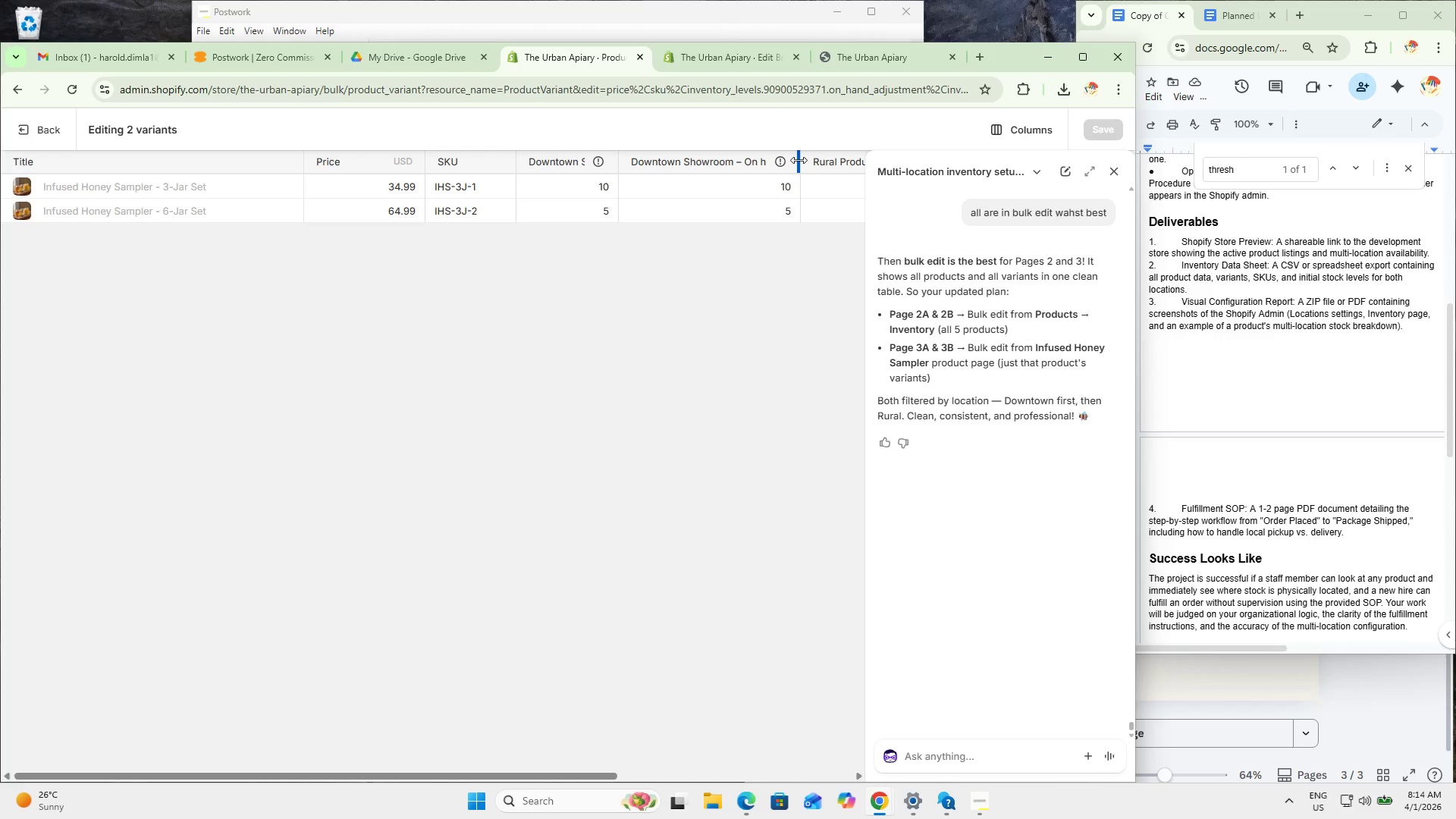 
left_click_drag(start_coordinate=[799, 160], to_coordinate=[720, 169])
 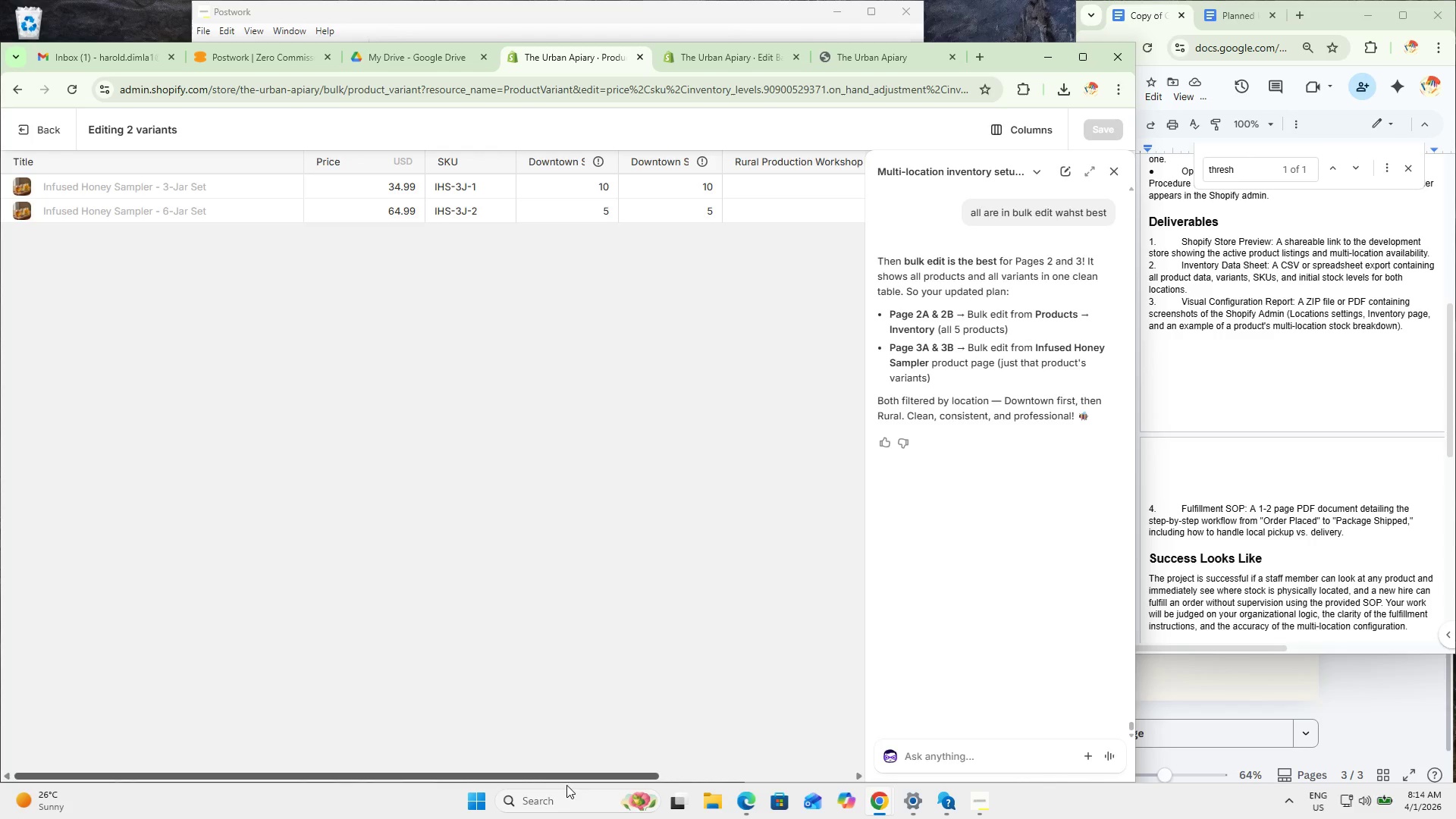 
left_click_drag(start_coordinate=[565, 773], to_coordinate=[748, 755])
 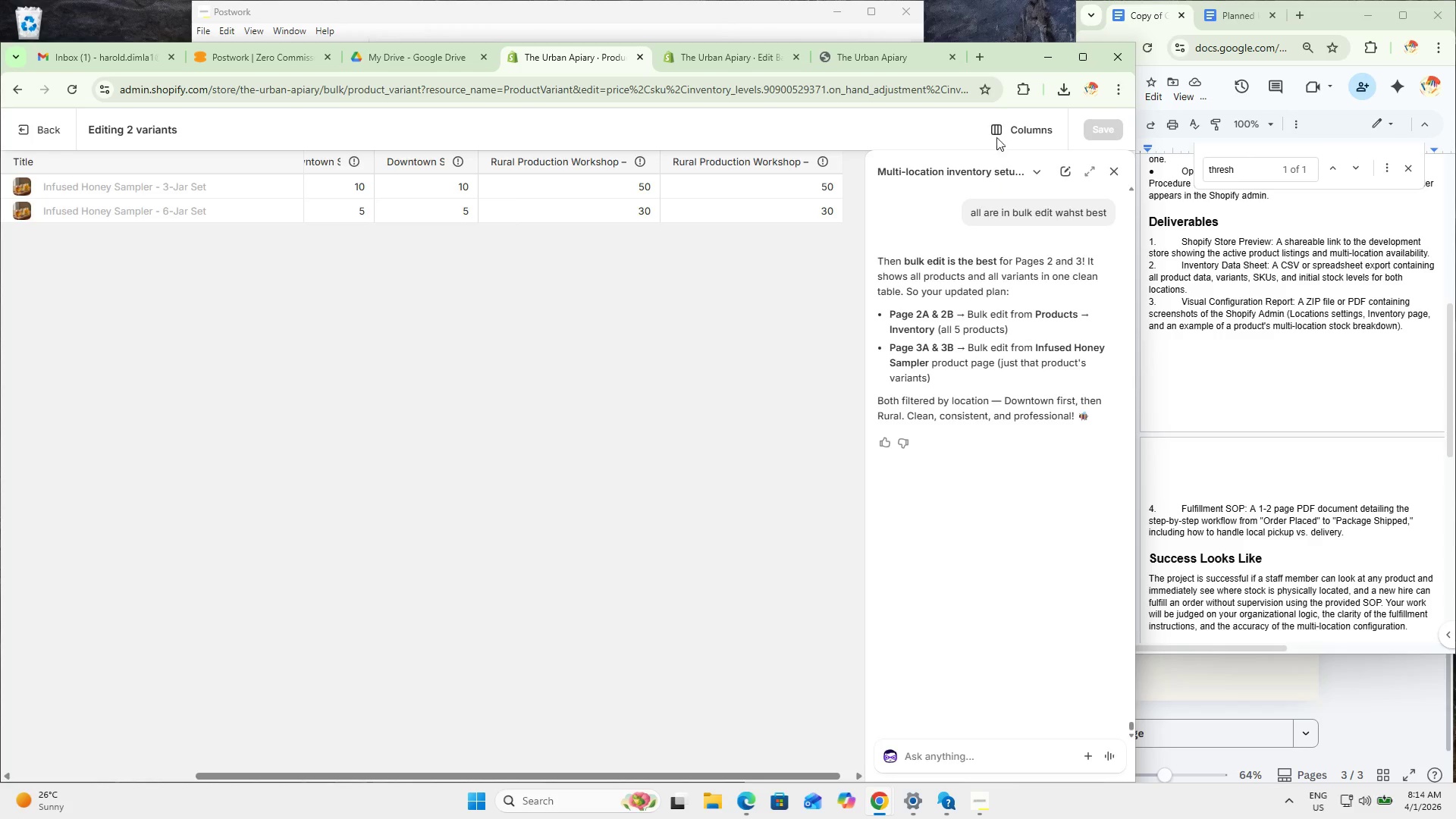 
left_click([1000, 129])
 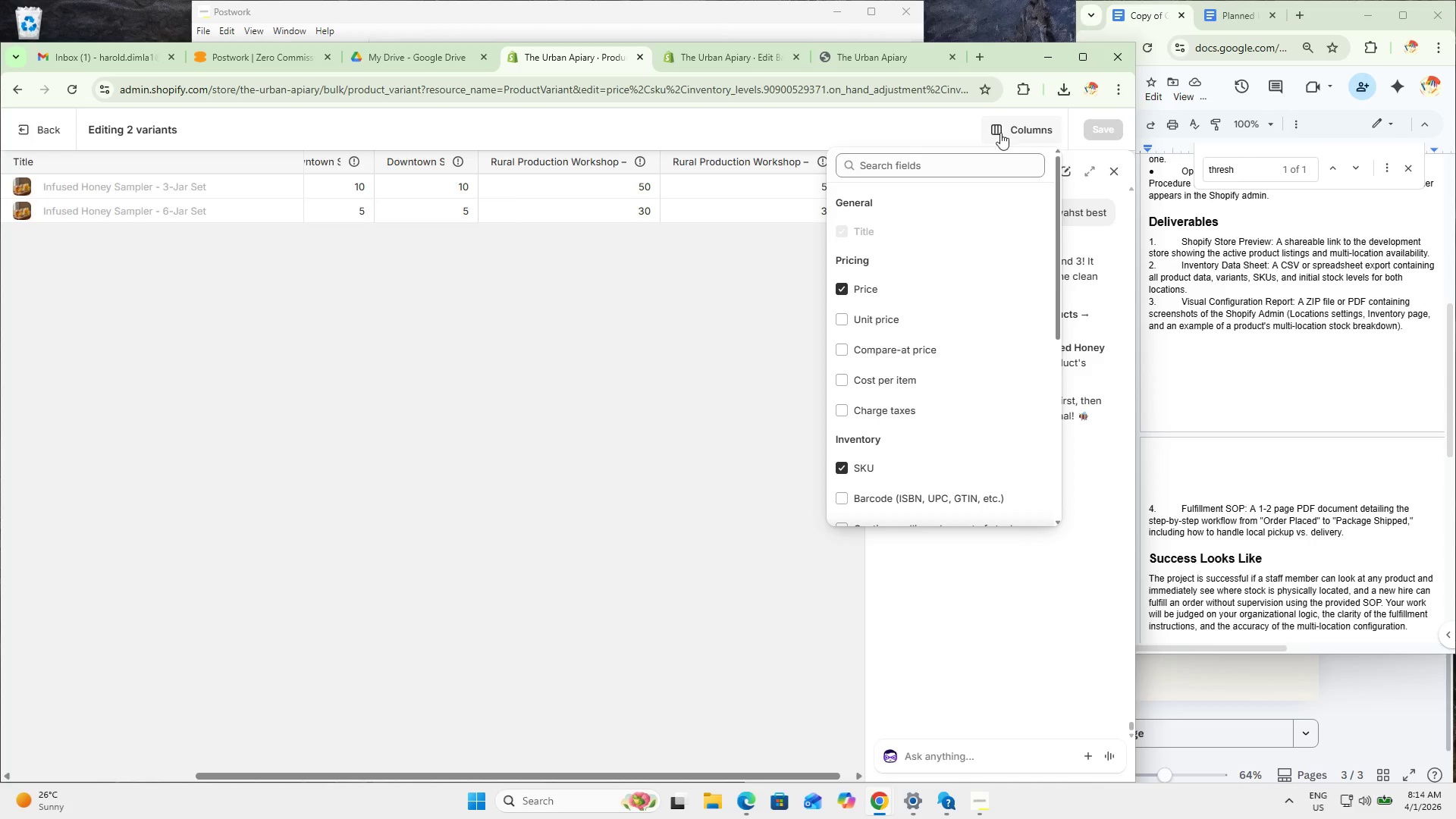 
scroll: coordinate [962, 384], scroll_direction: down, amount: 6.0
 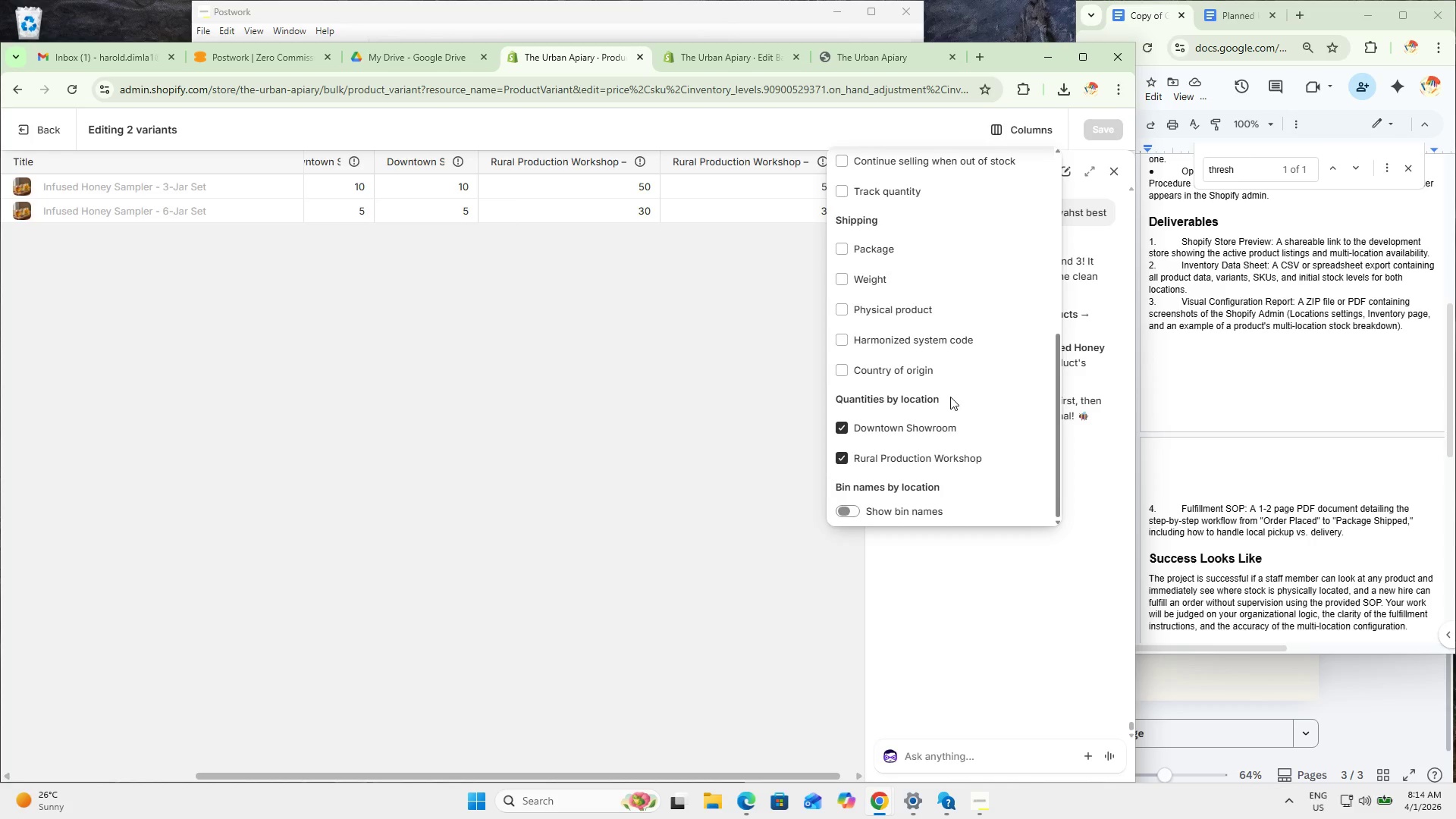 
scroll: coordinate [950, 397], scroll_direction: up, amount: 2.0
 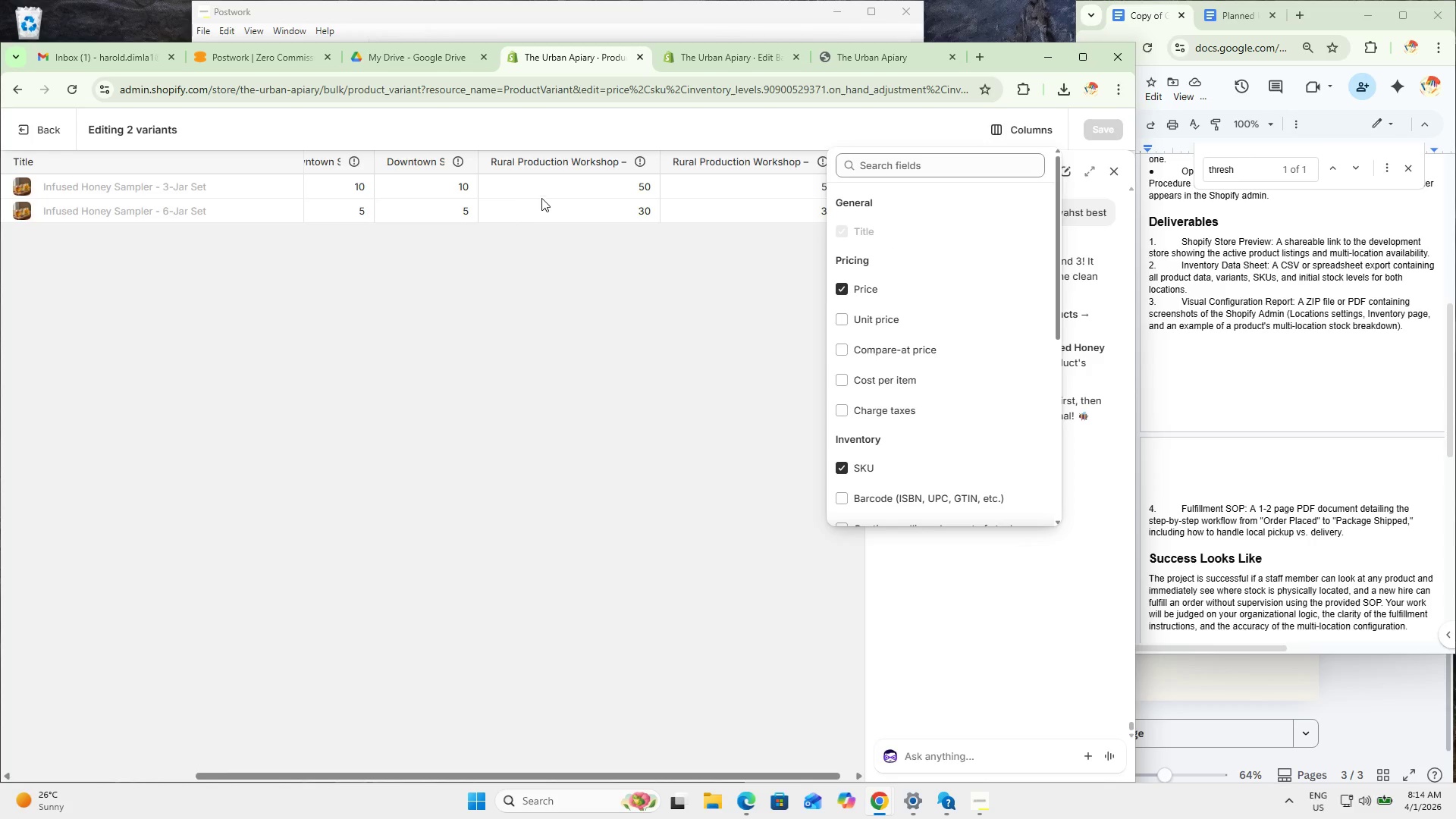 
left_click_drag(start_coordinate=[662, 164], to_coordinate=[607, 165])
 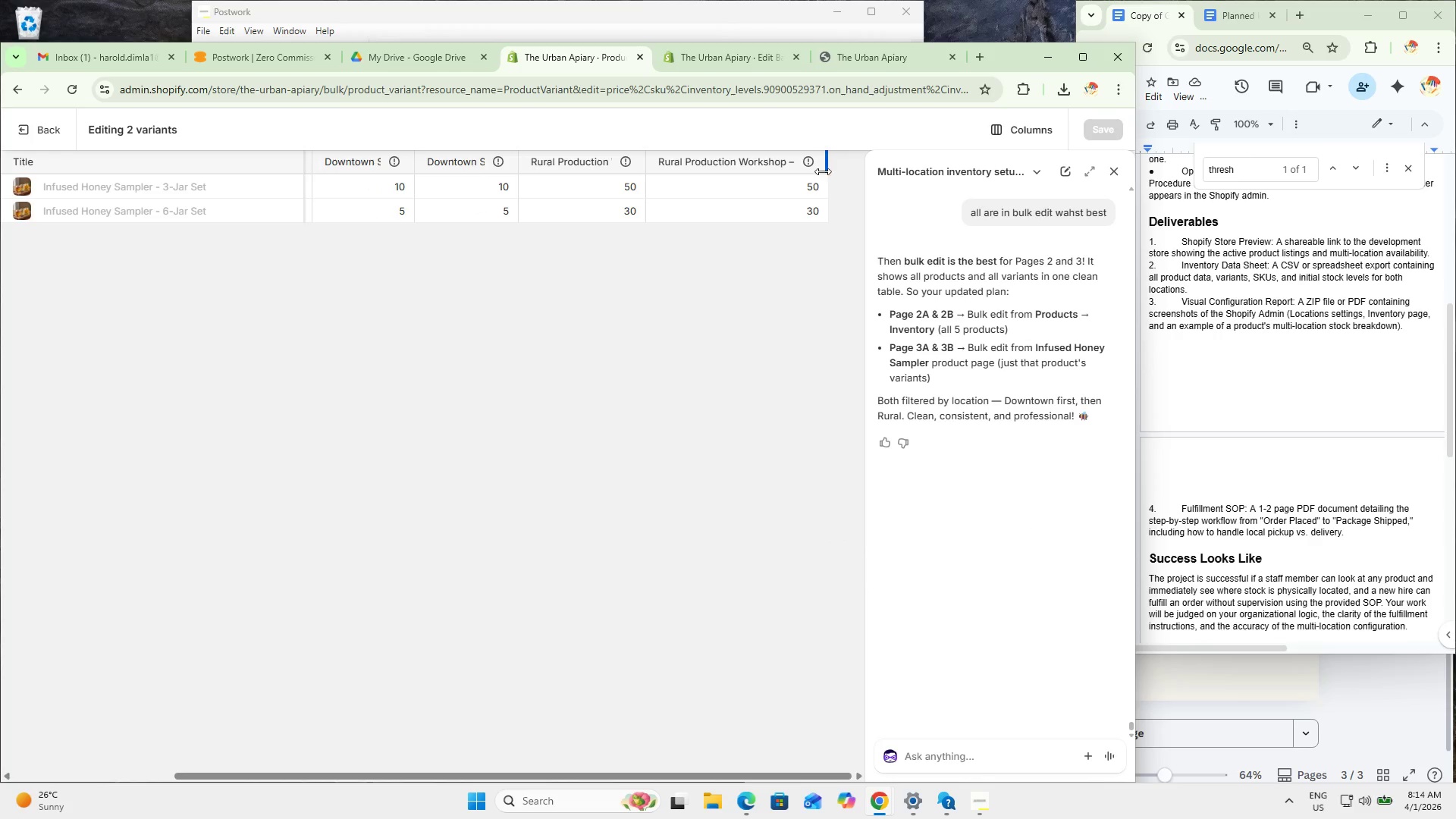 
left_click_drag(start_coordinate=[826, 171], to_coordinate=[726, 174])
 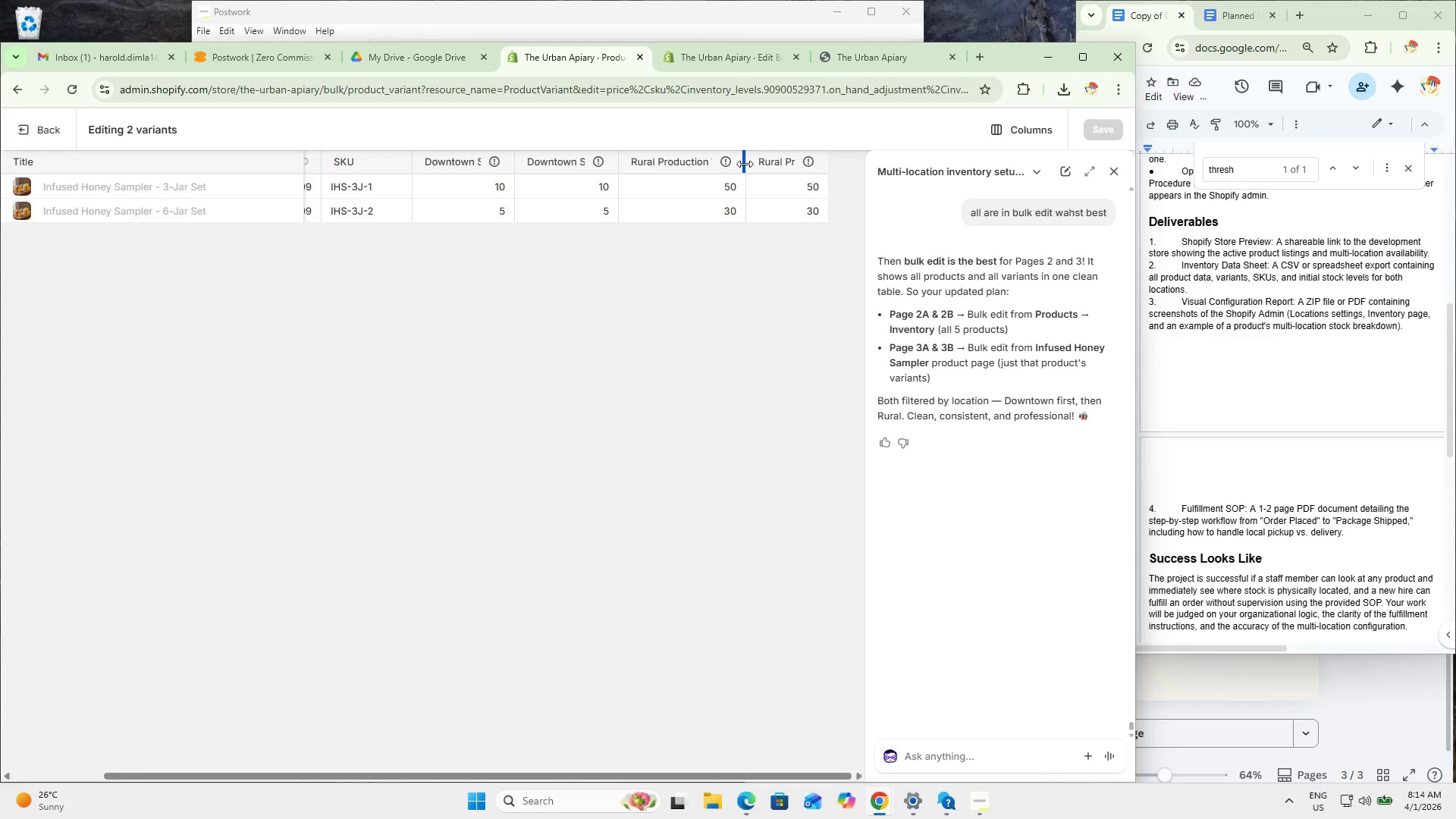 
left_click_drag(start_coordinate=[745, 164], to_coordinate=[702, 160])
 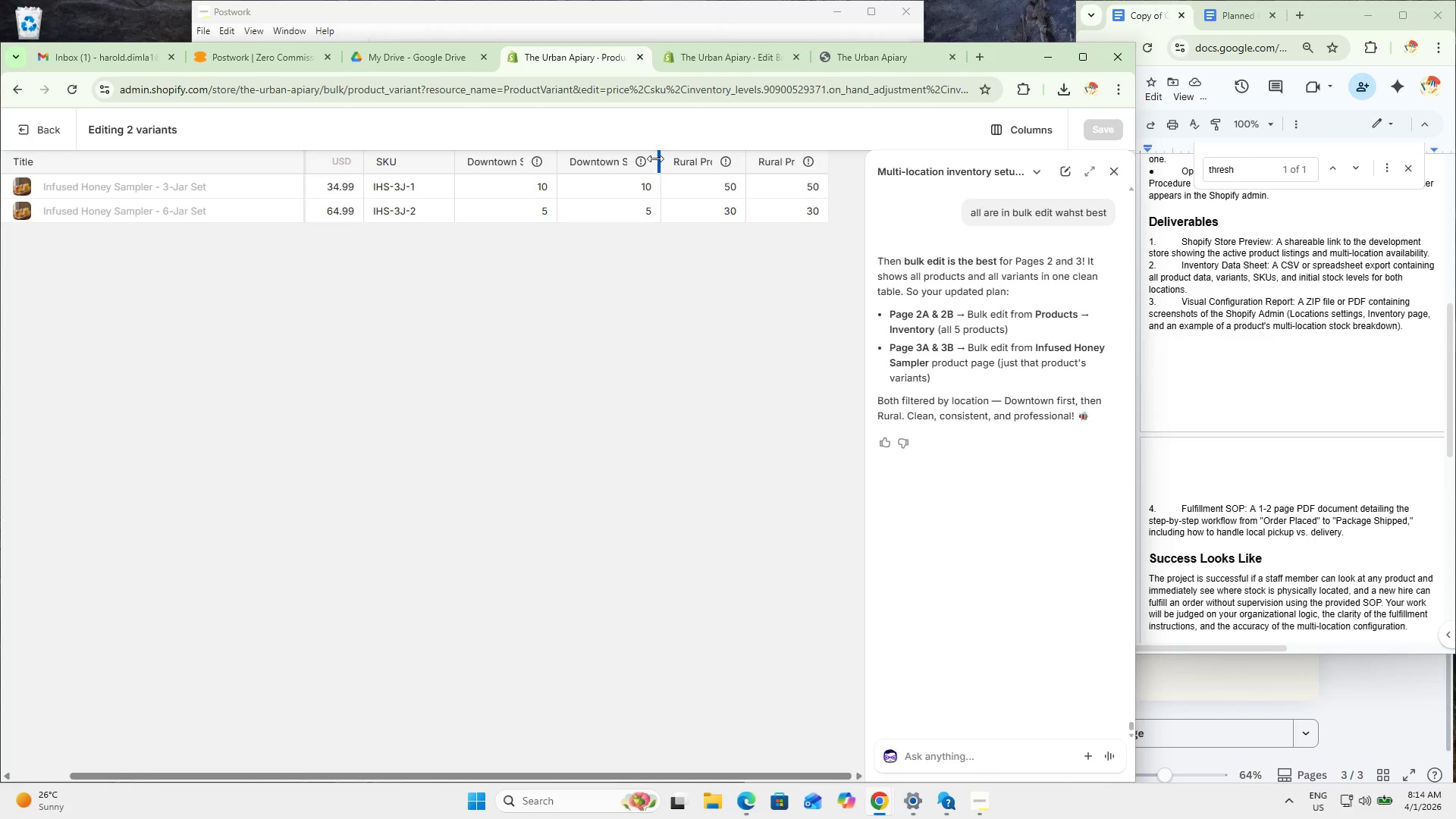 
left_click_drag(start_coordinate=[655, 158], to_coordinate=[642, 158])
 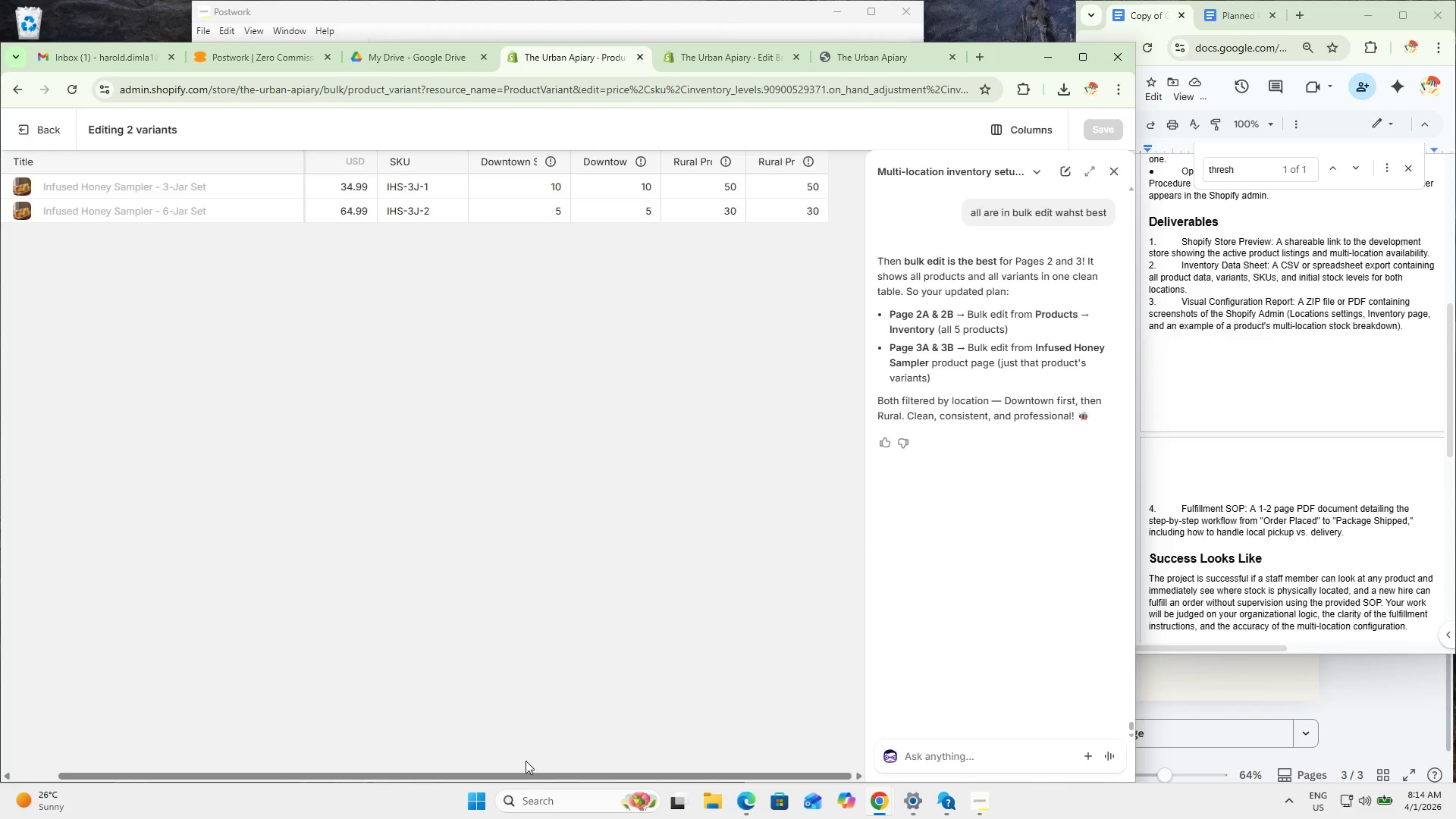 
left_click_drag(start_coordinate=[524, 774], to_coordinate=[503, 747])
 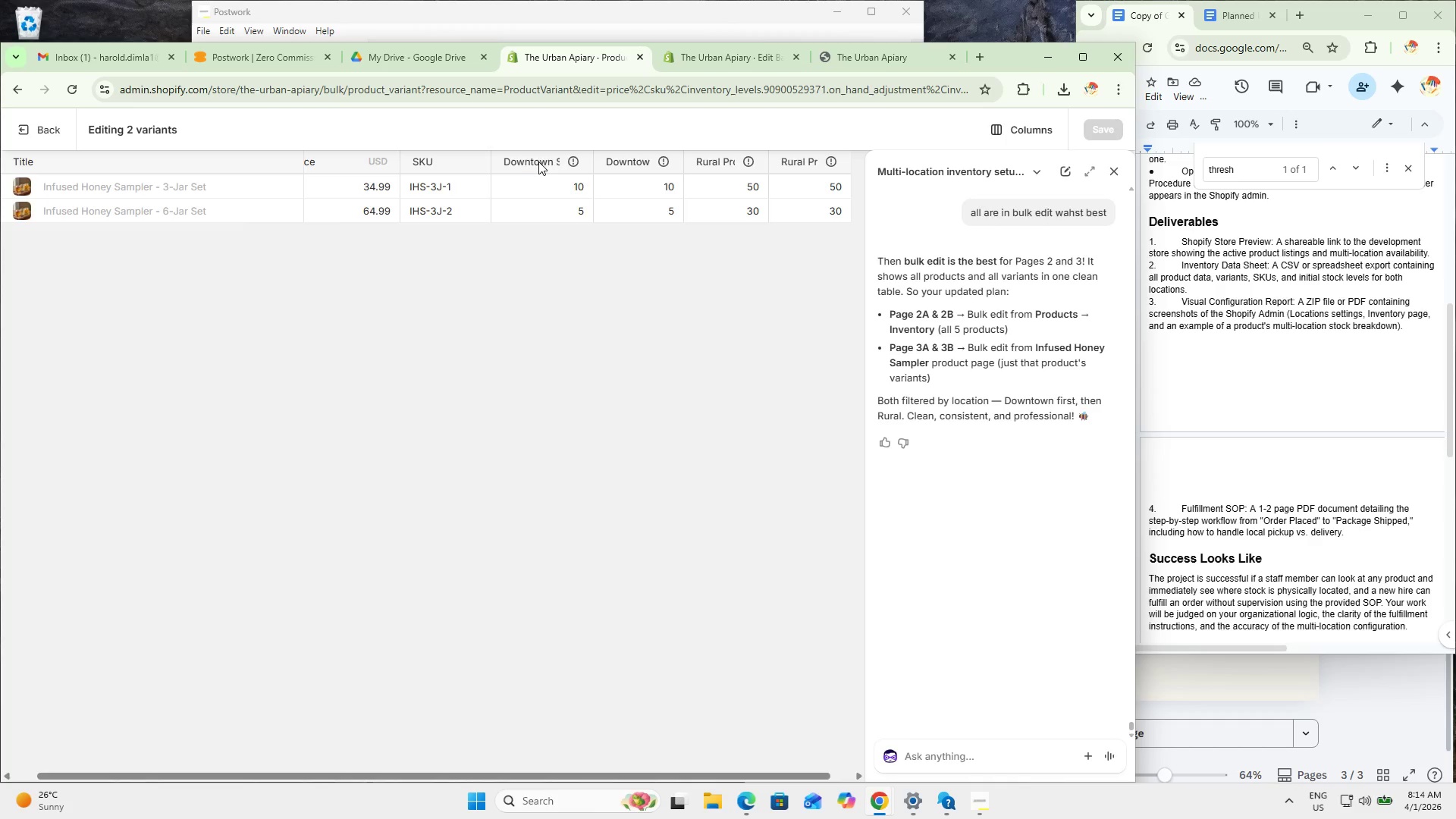 
right_click([532, 162])
 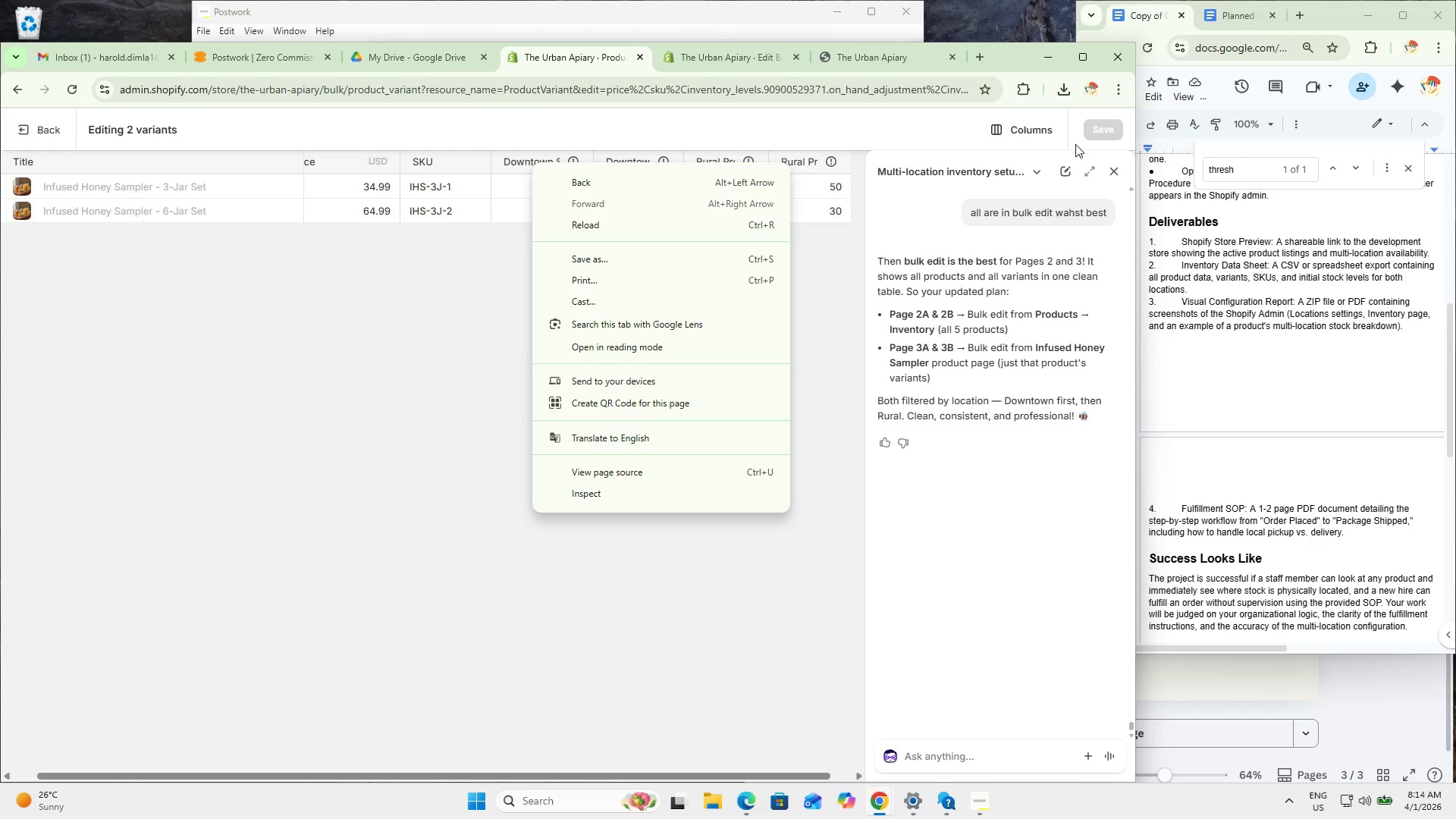 
left_click([1023, 131])
 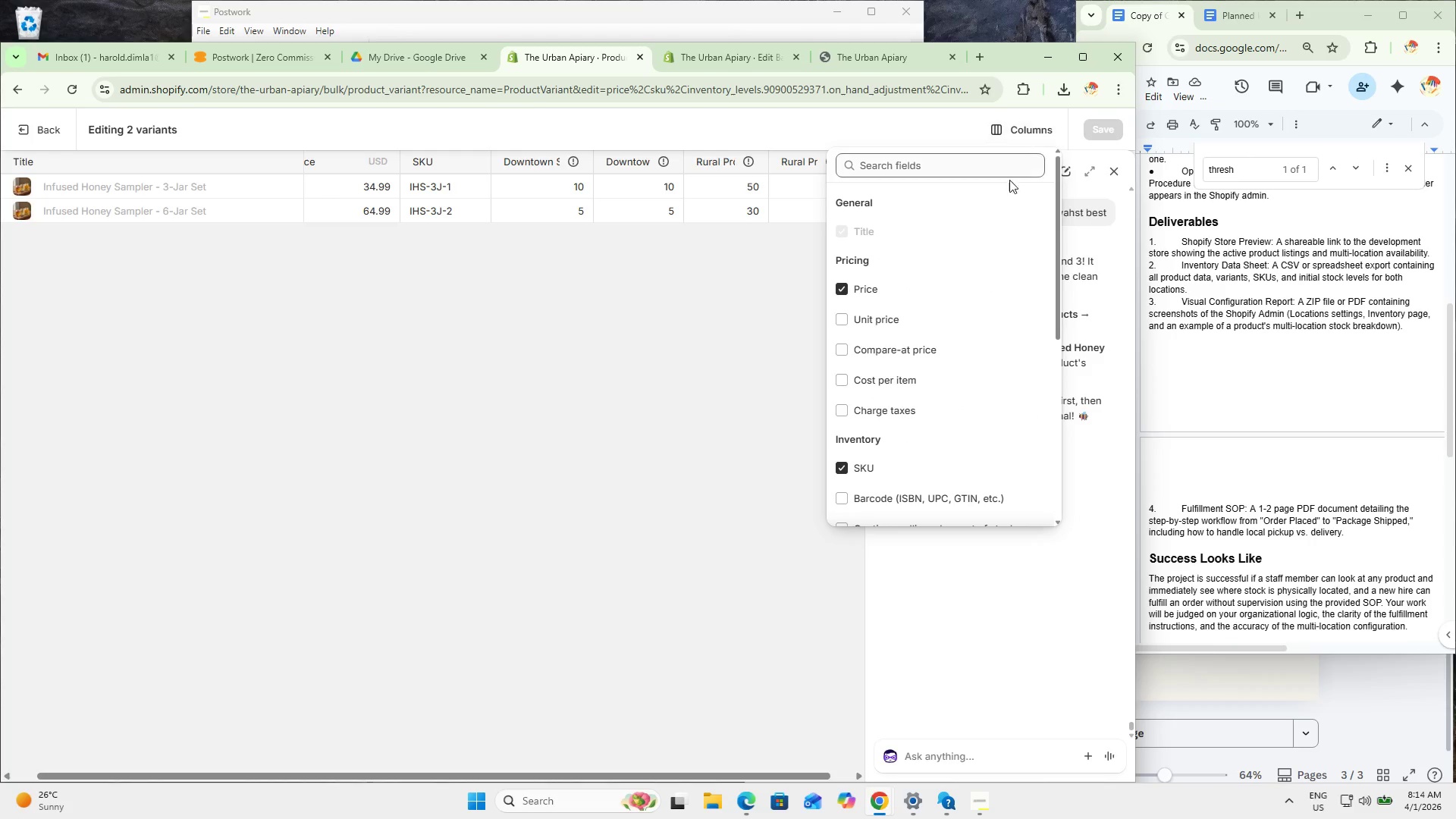 
scroll: coordinate [944, 461], scroll_direction: down, amount: 8.0
 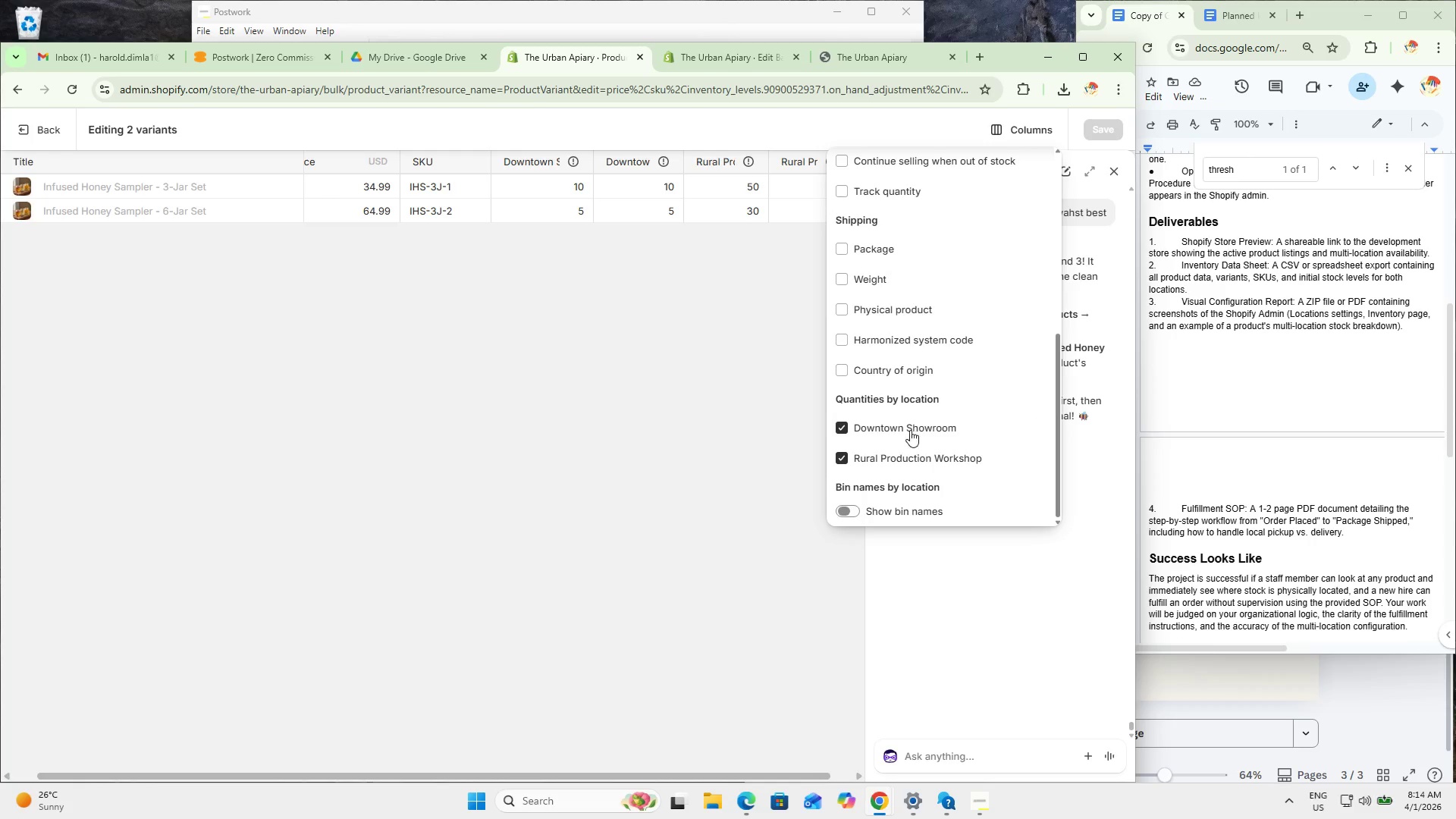 
left_click([902, 425])
 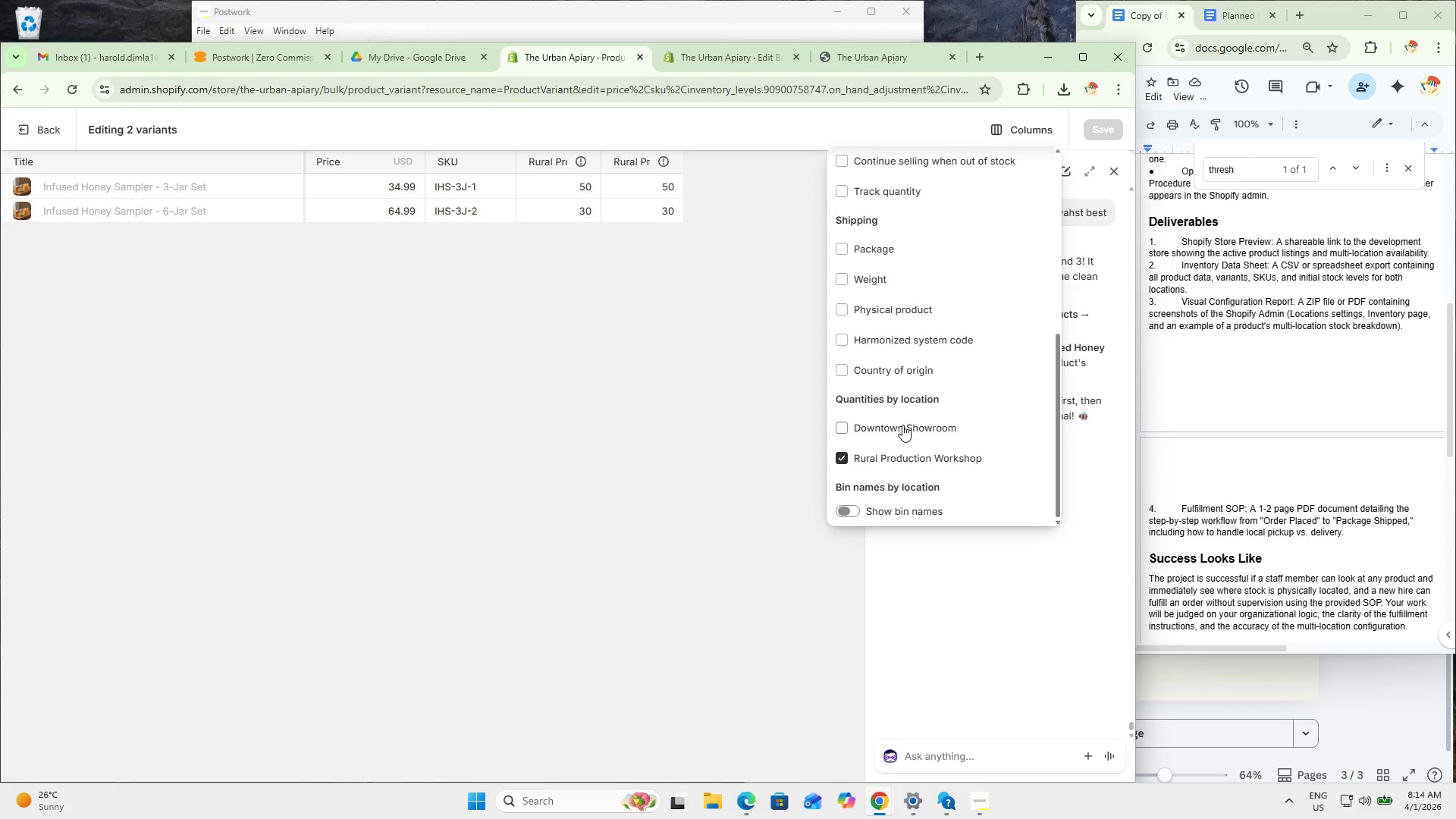 
left_click([902, 425])
 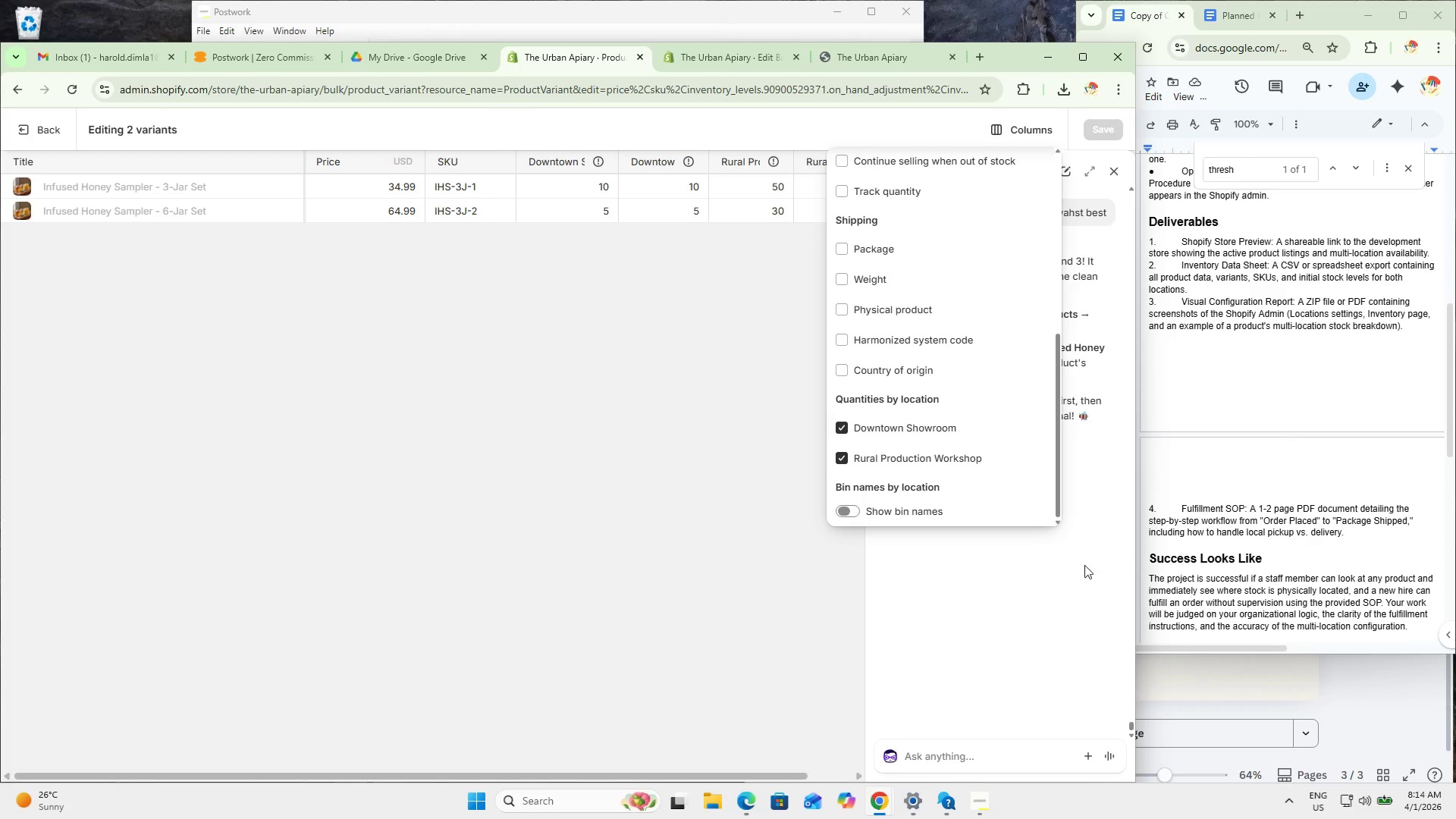 
left_click([1075, 587])
 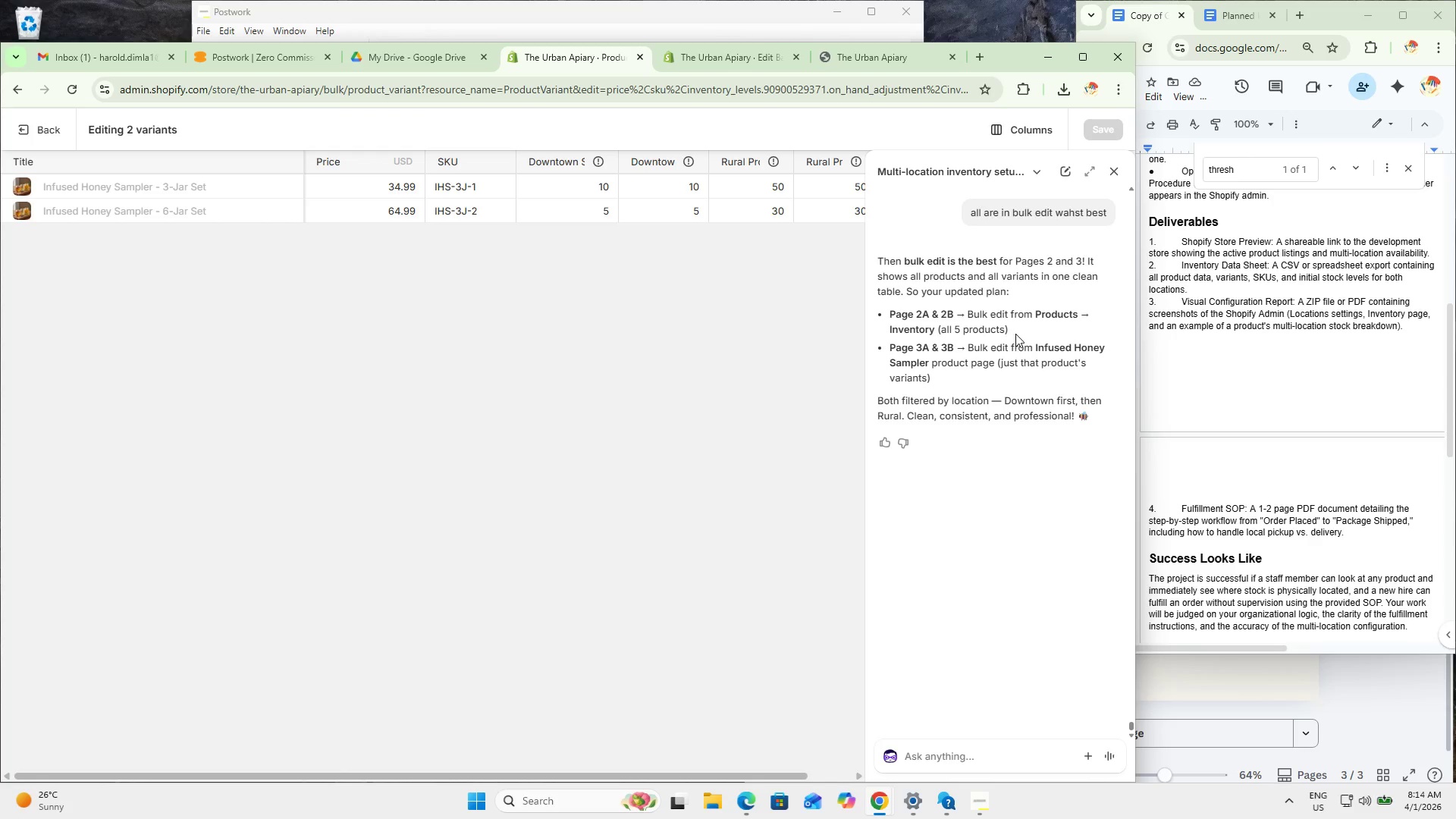 
wait(7.14)
 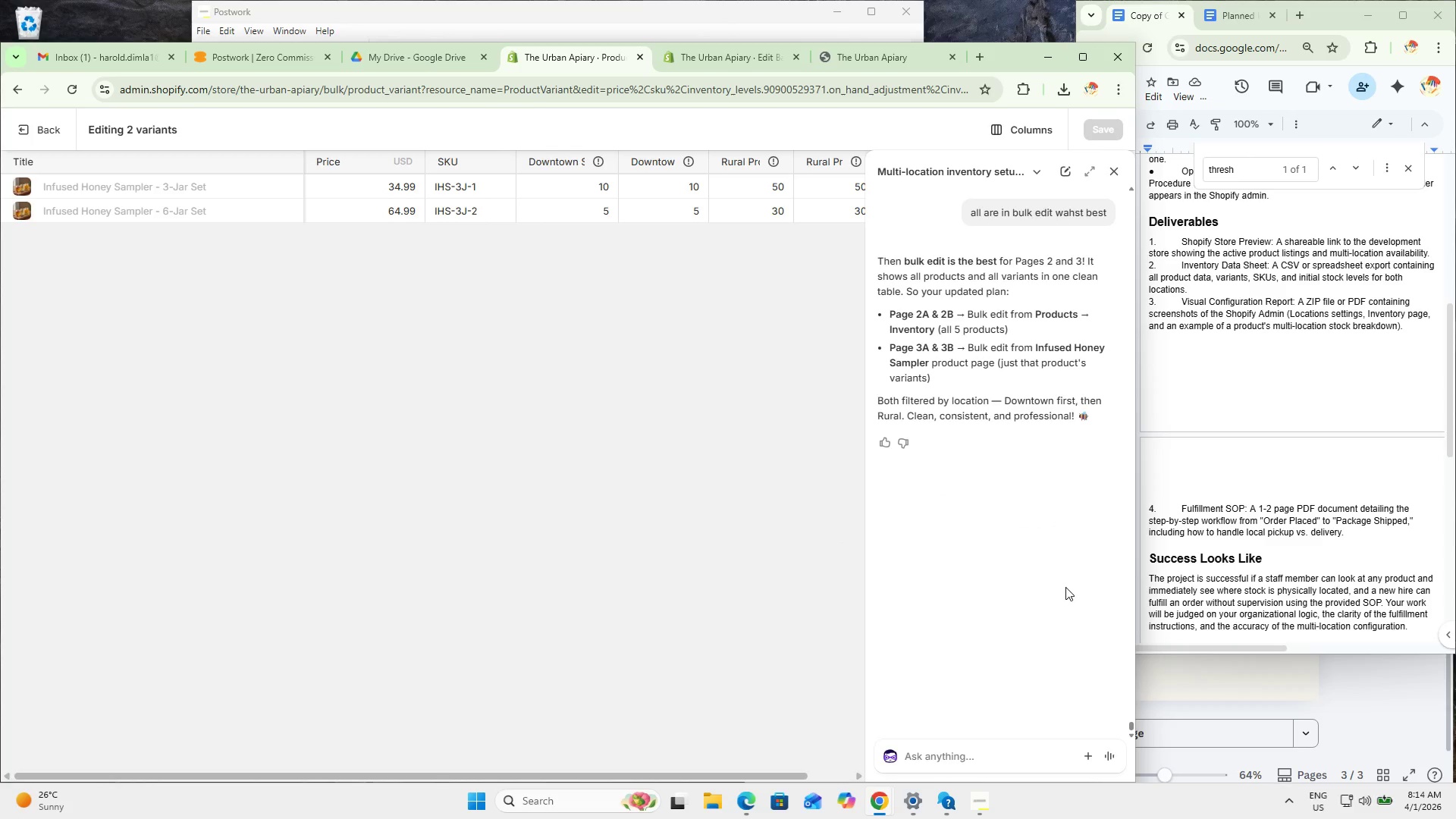 
left_click_drag(start_coordinate=[906, 274], to_coordinate=[1020, 292])
 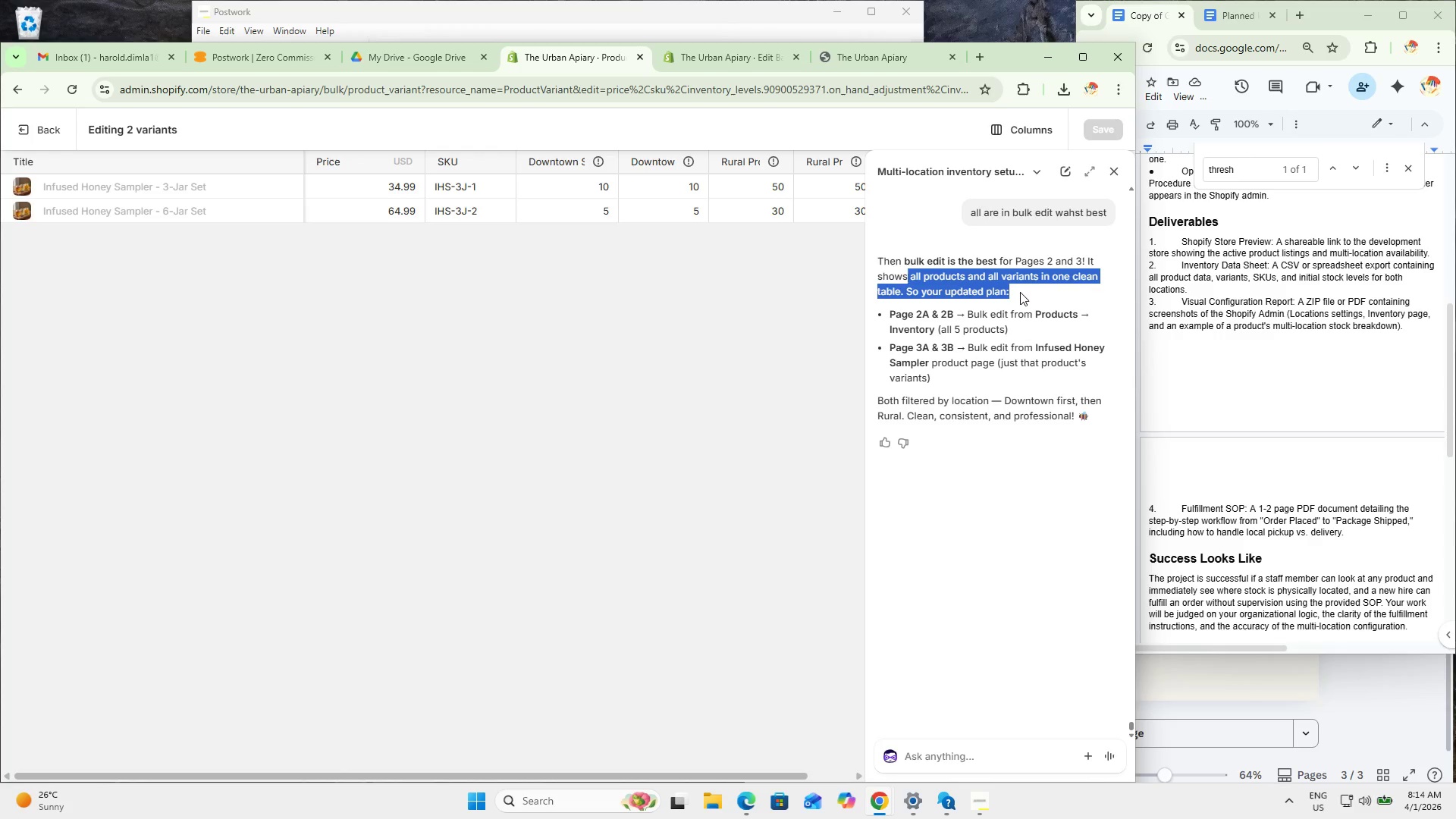 
left_click([1020, 292])
 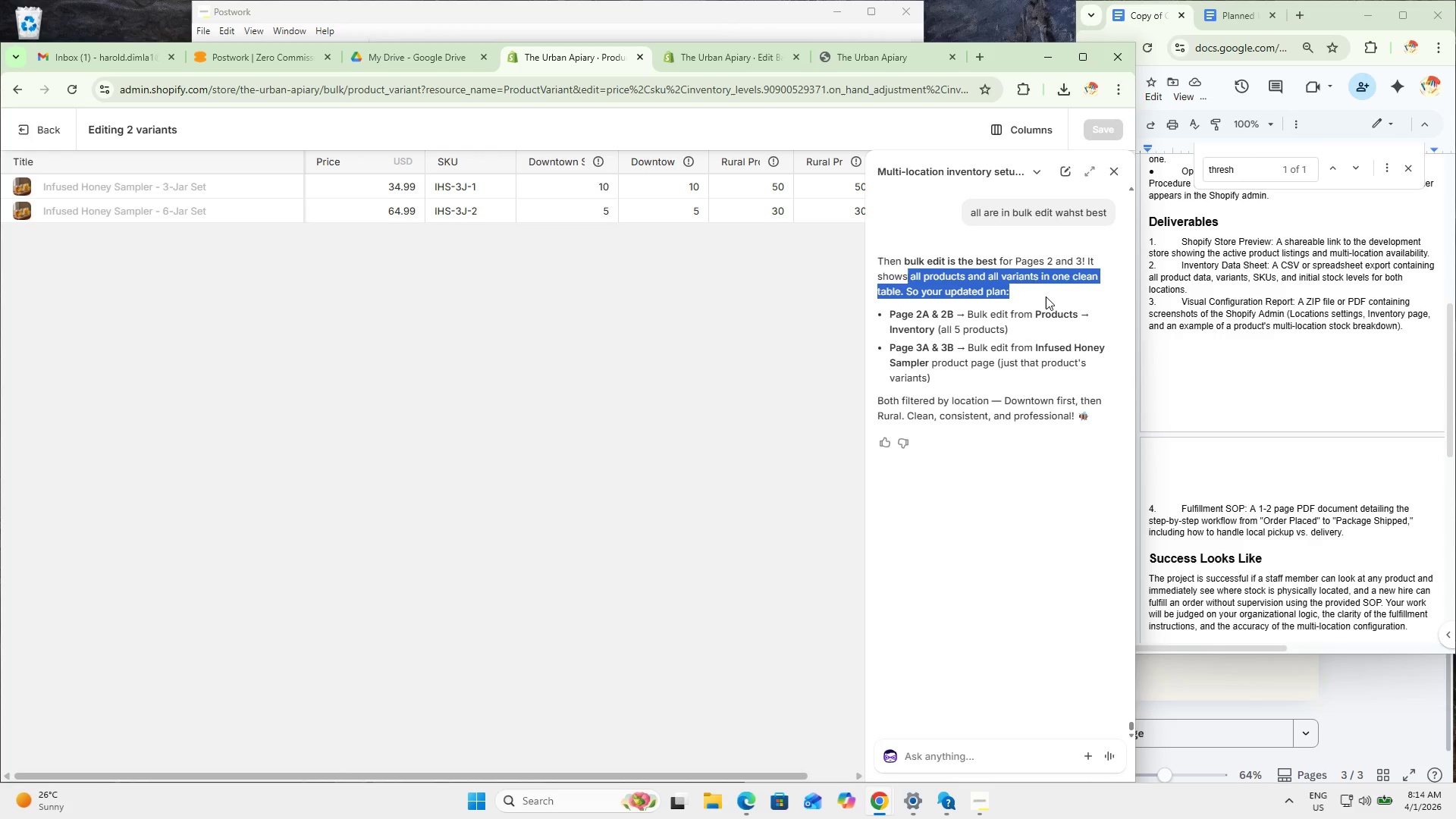 
left_click([1046, 297])
 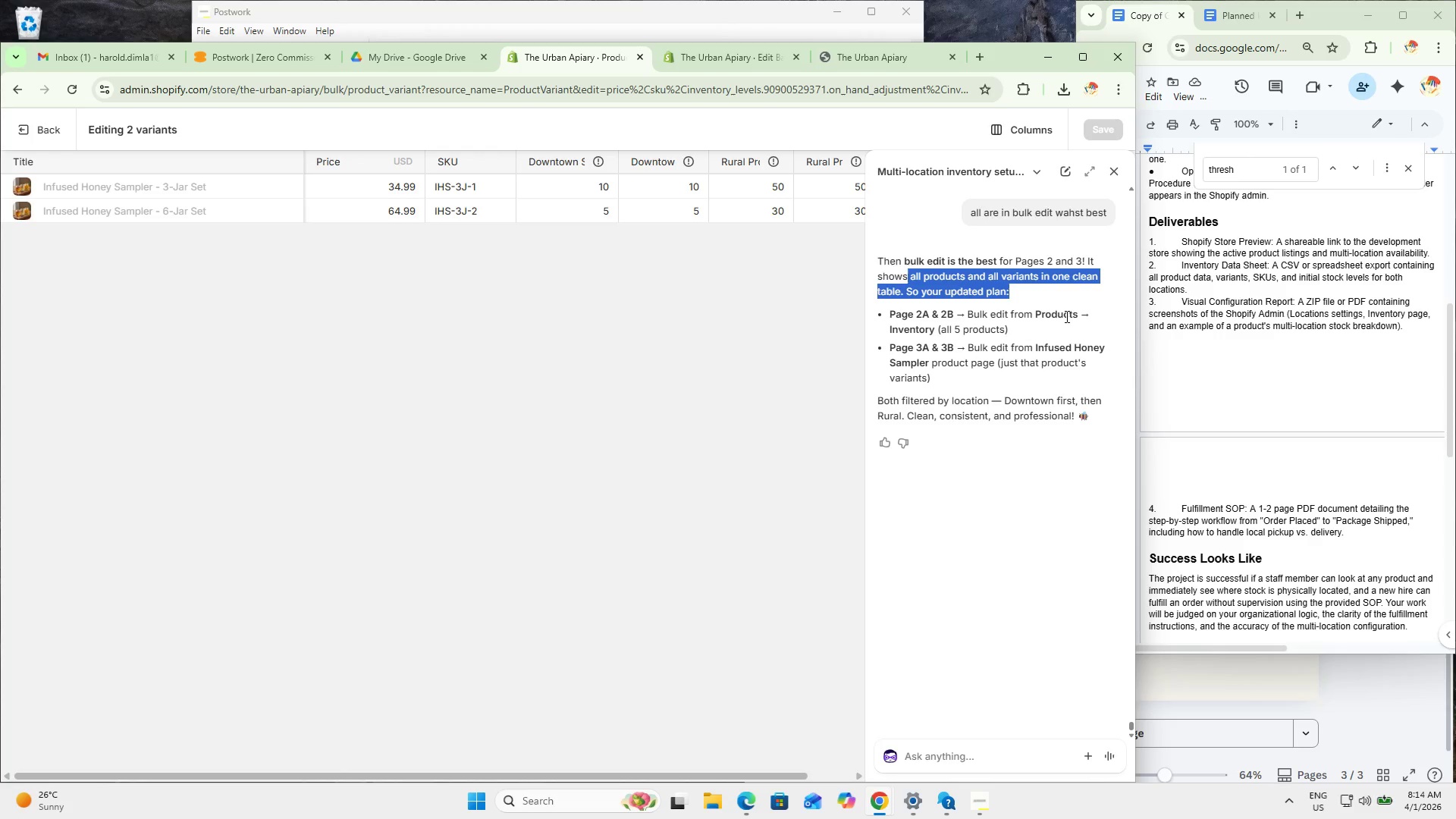 
left_click_drag(start_coordinate=[1069, 329], to_coordinate=[987, 310])
 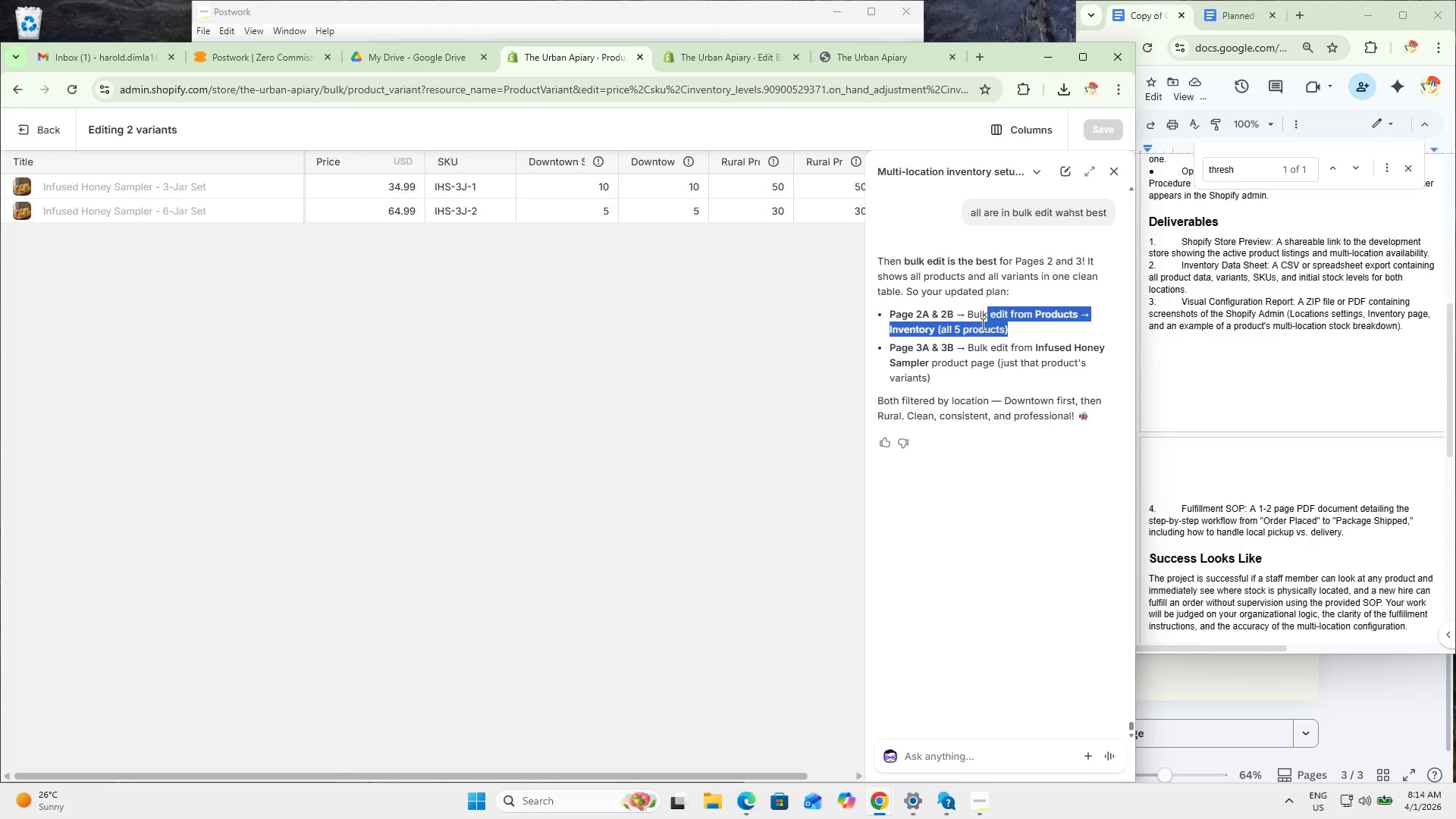 
left_click([981, 324])
 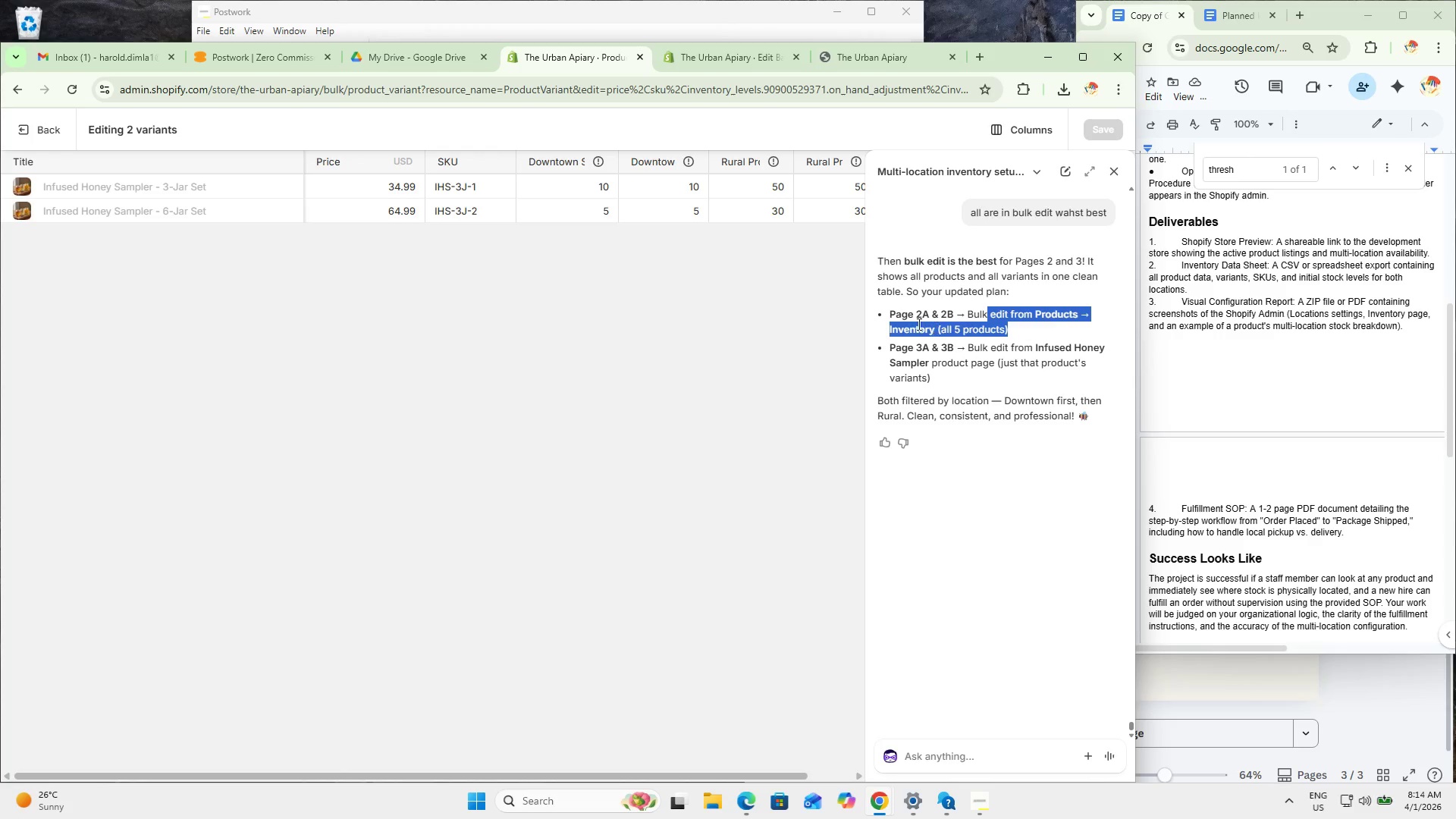 
left_click_drag(start_coordinate=[915, 323], to_coordinate=[998, 345])
 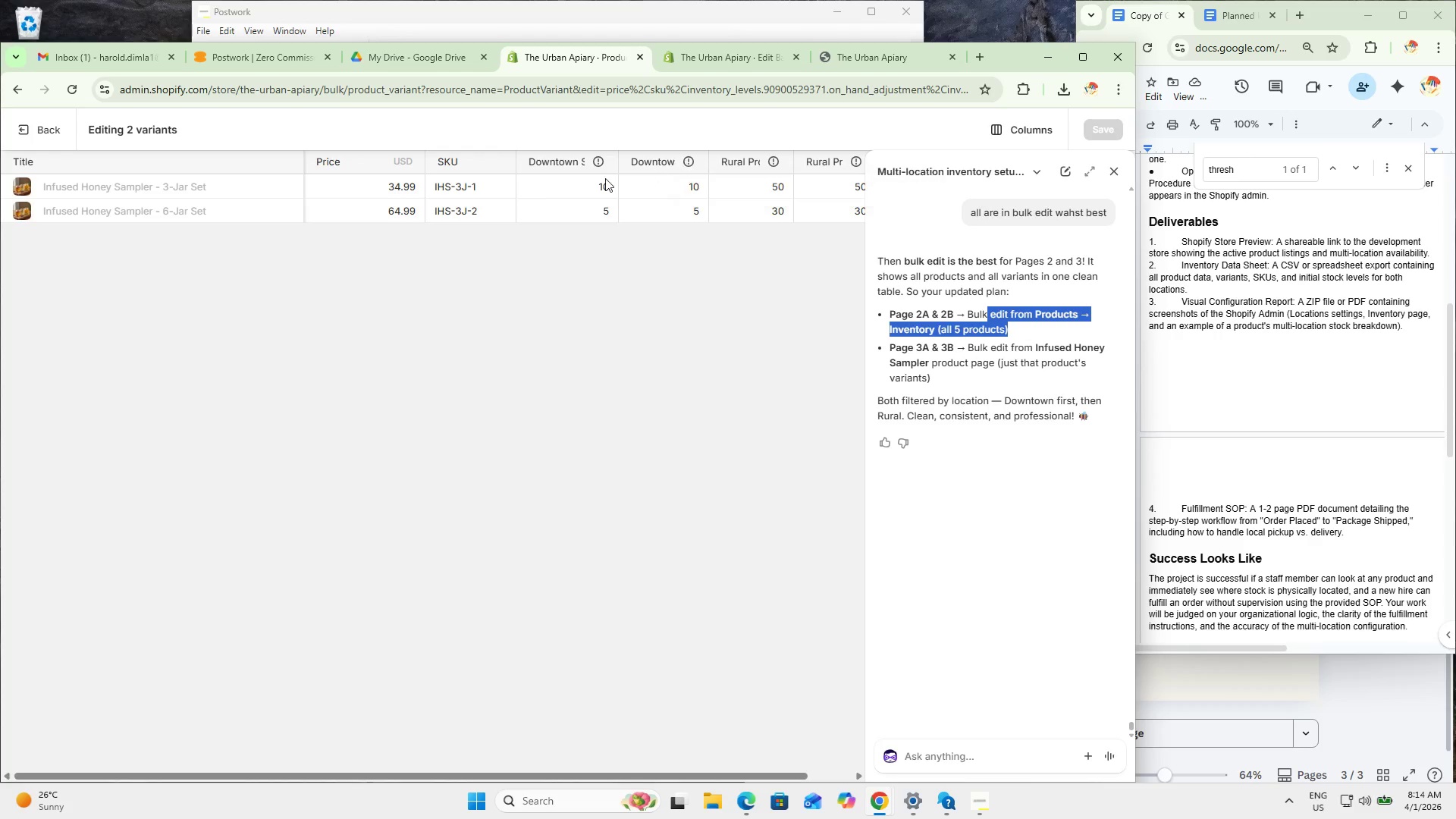 
wait(5.36)
 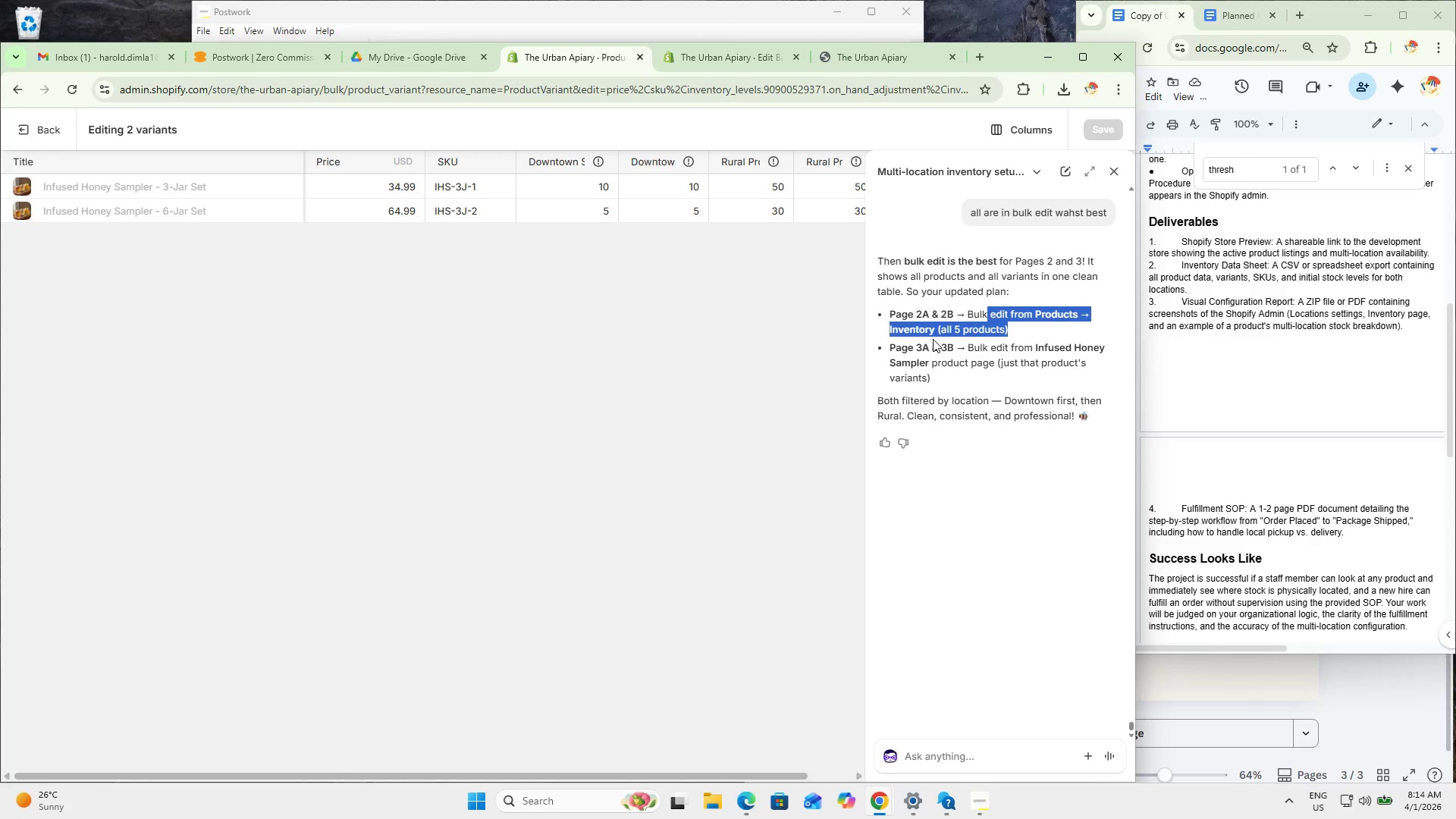 
left_click([22, 120])
 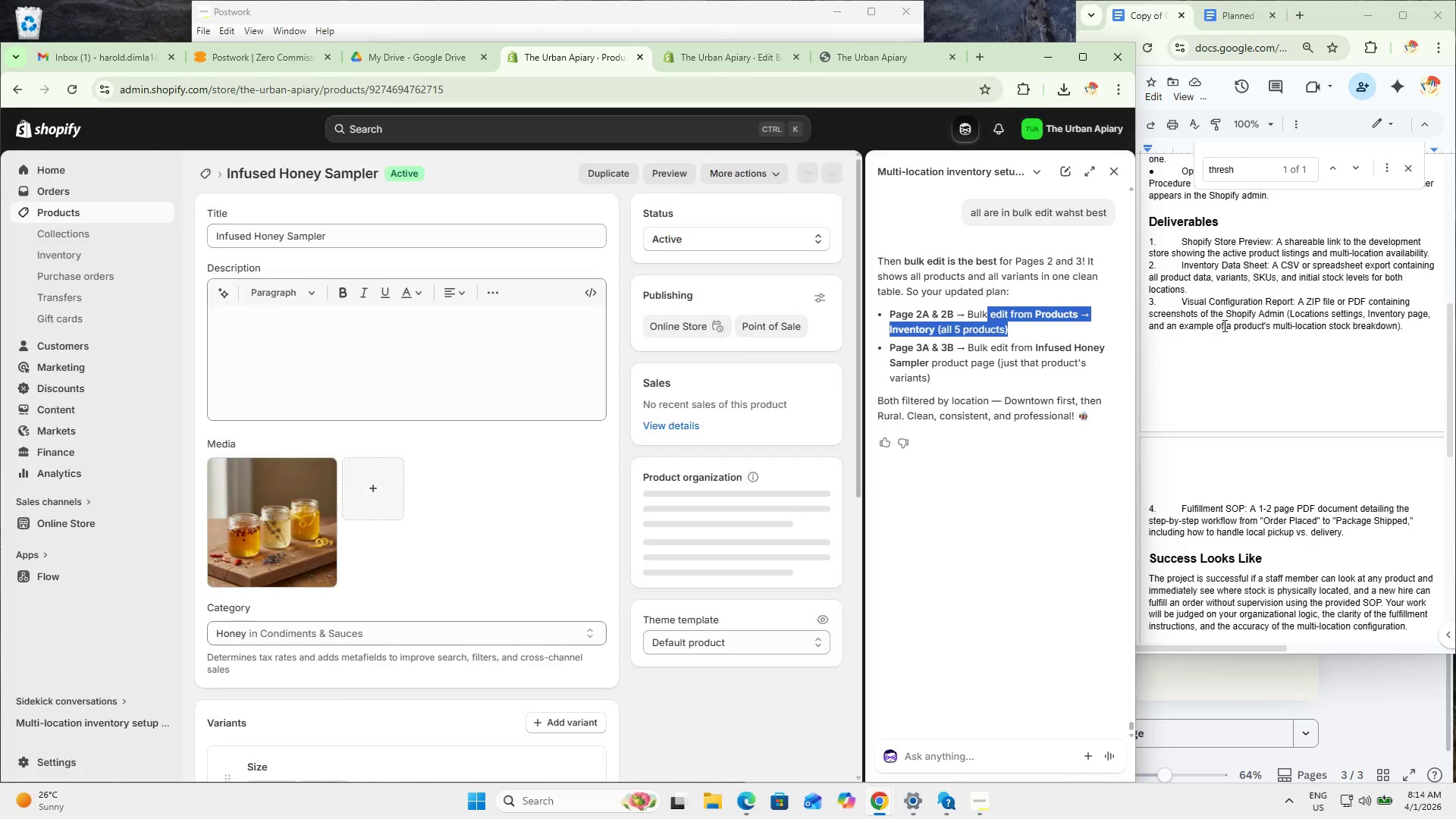 
wait(5.23)
 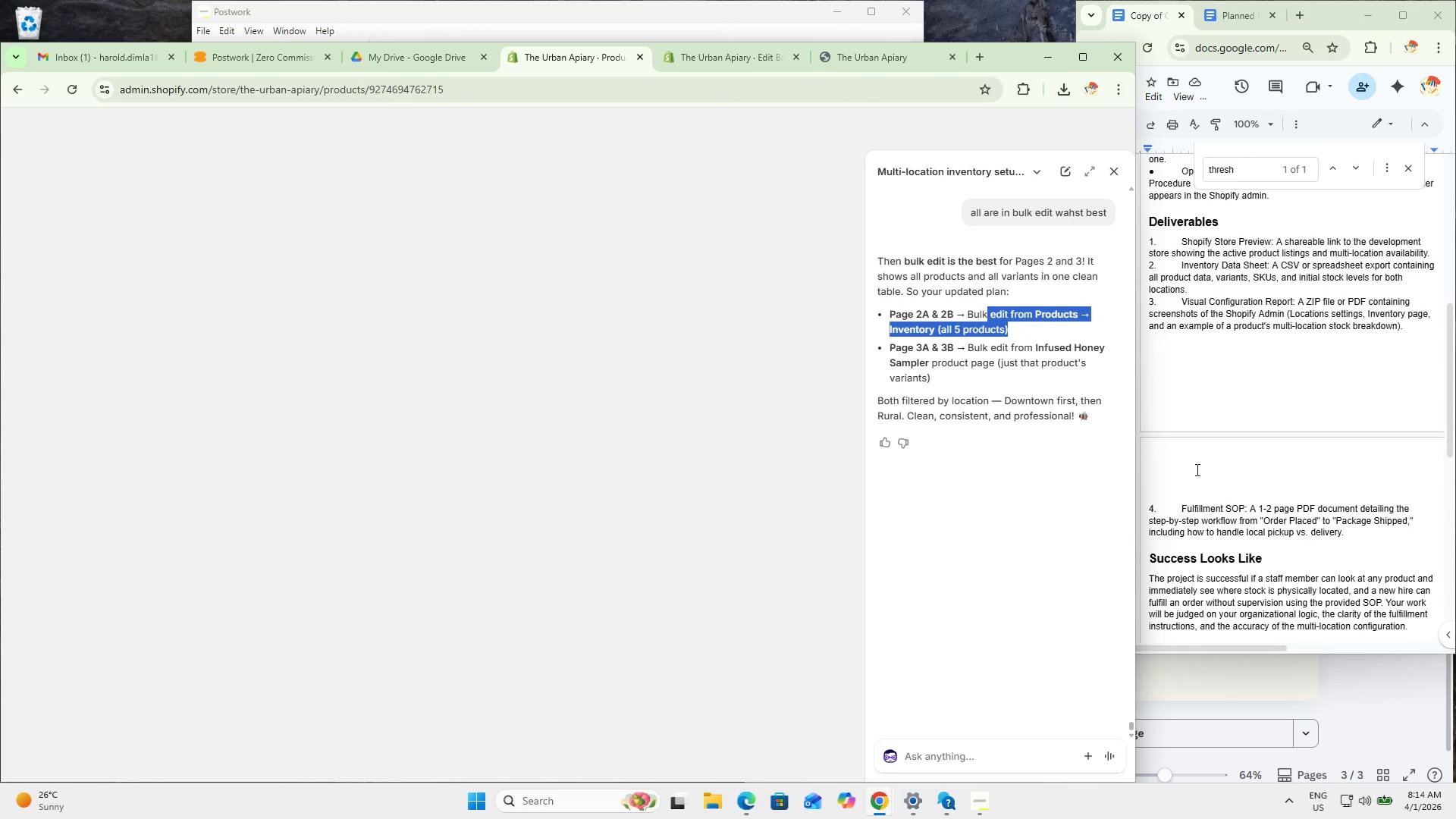 
left_click_drag(start_coordinate=[1237, 327], to_coordinate=[1392, 327])
 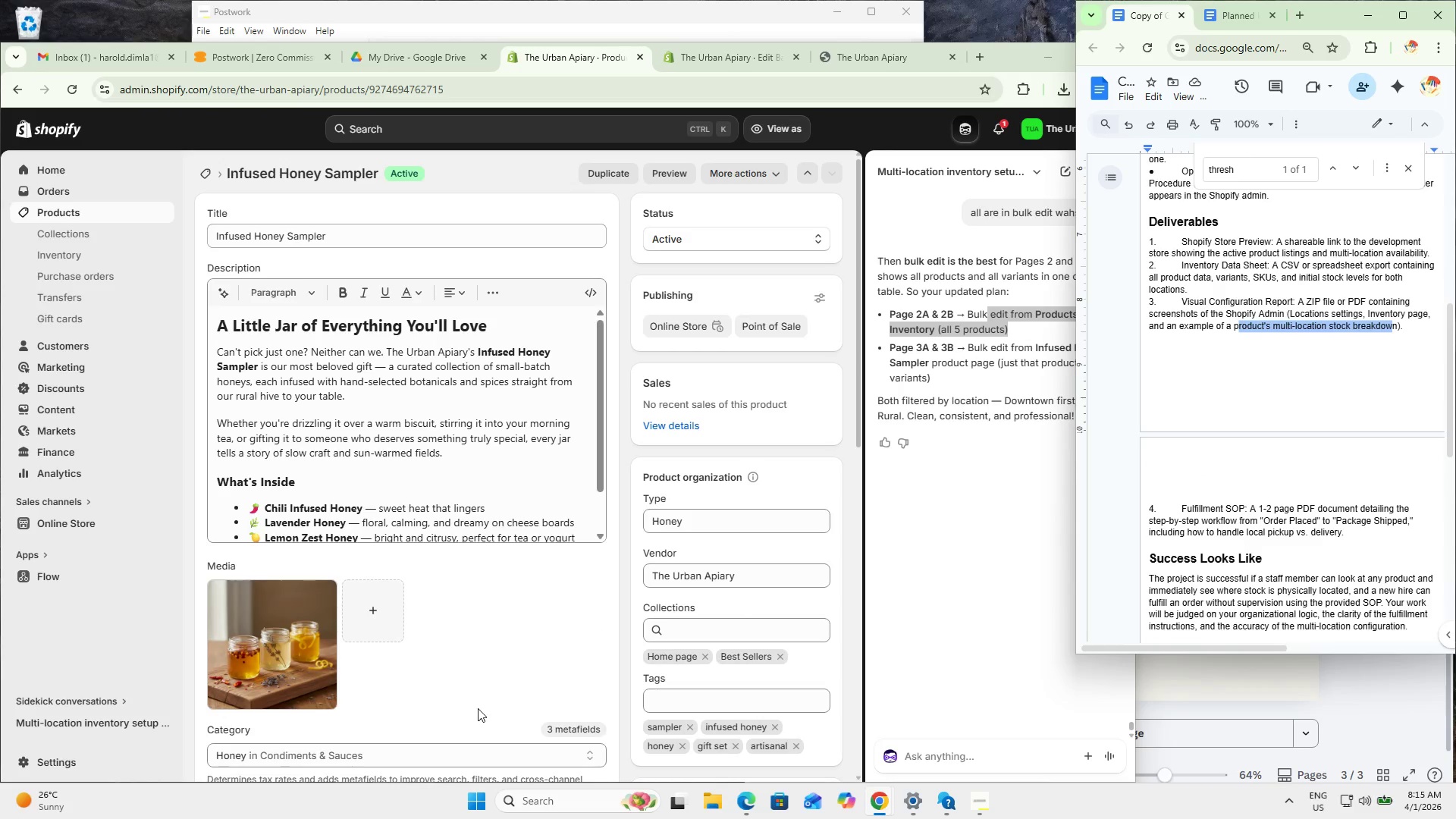 
scroll: coordinate [676, 650], scroll_direction: down, amount: 8.0
 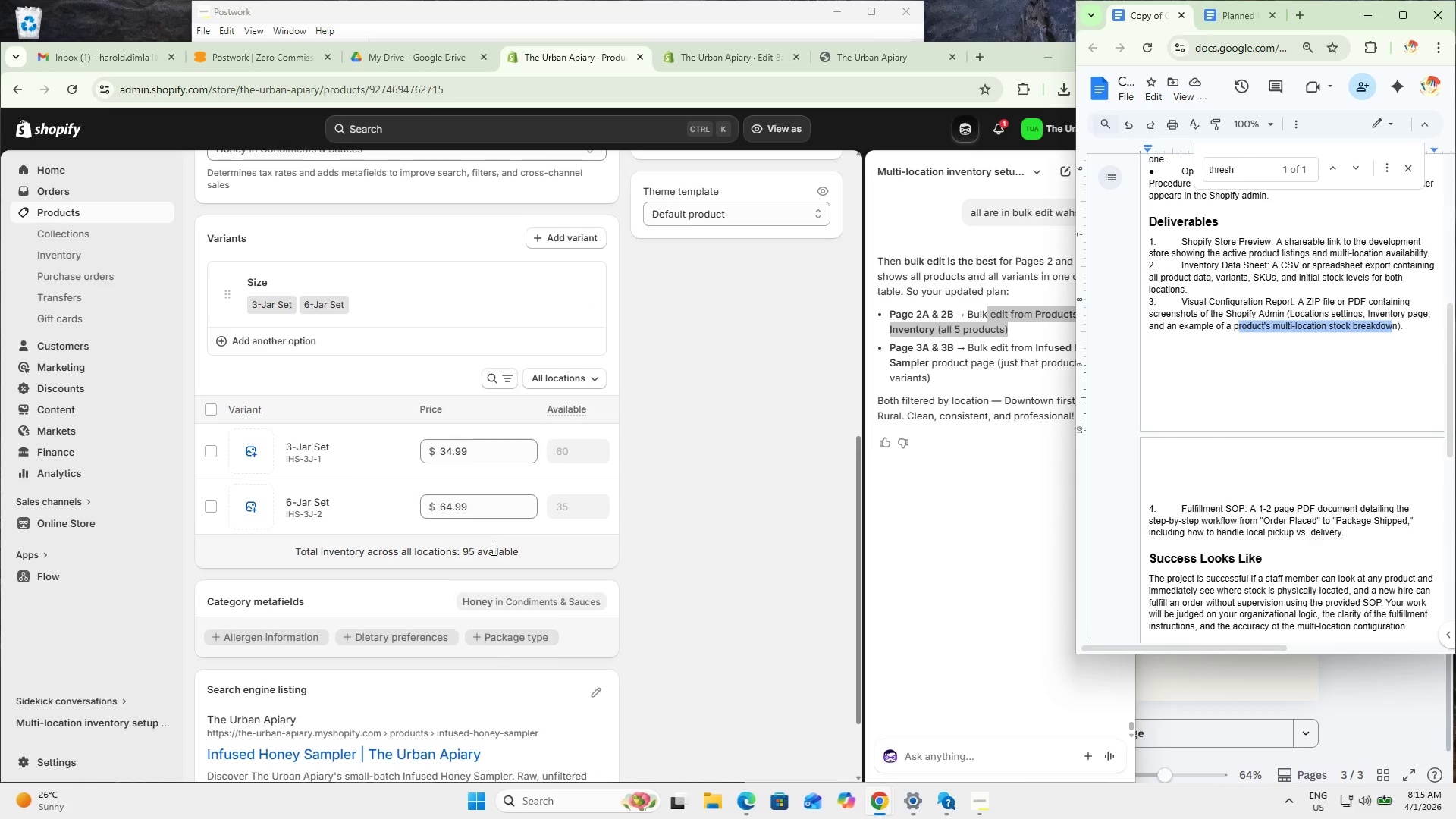 
left_click([569, 378])
 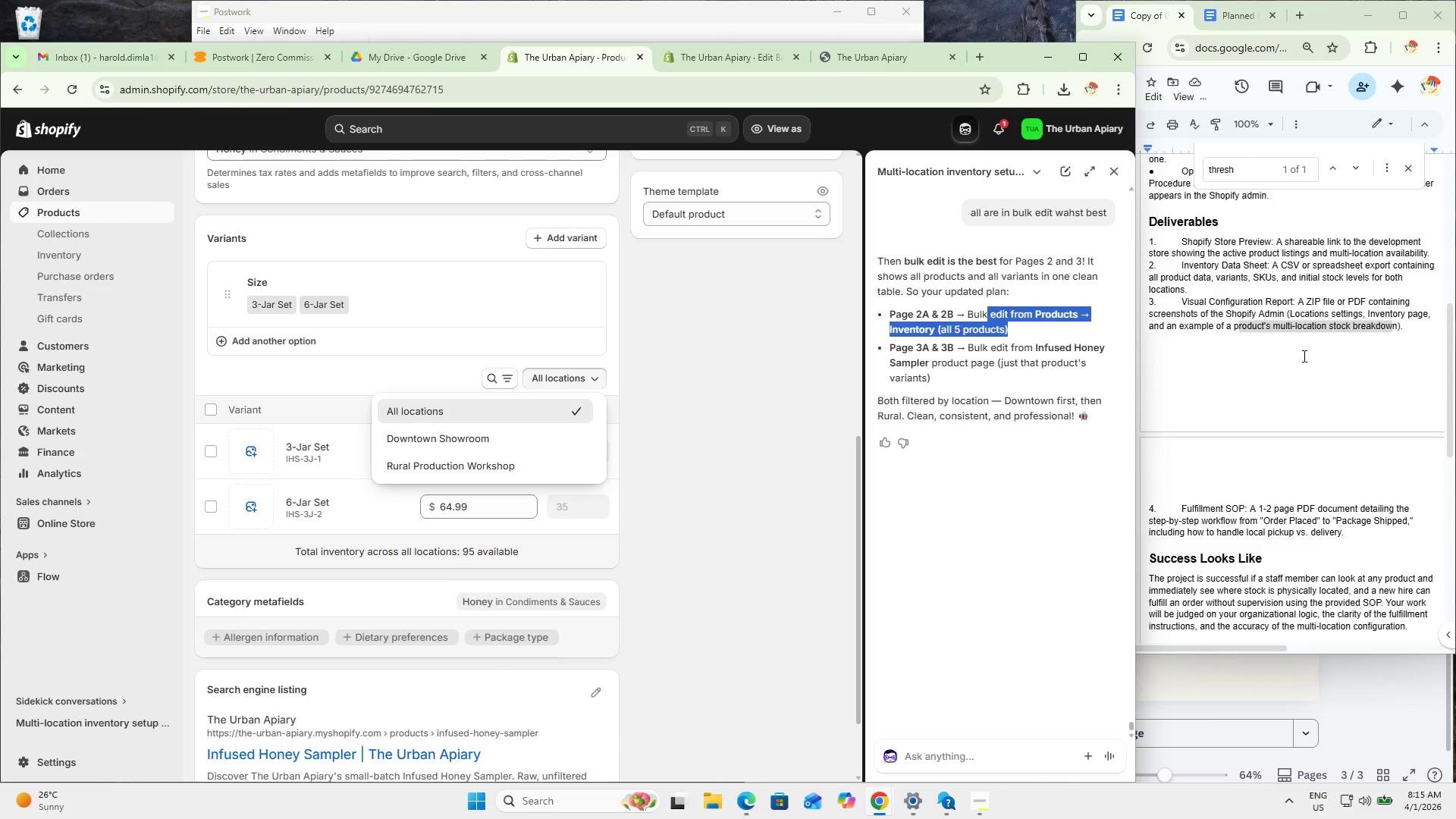 
left_click([745, 467])
 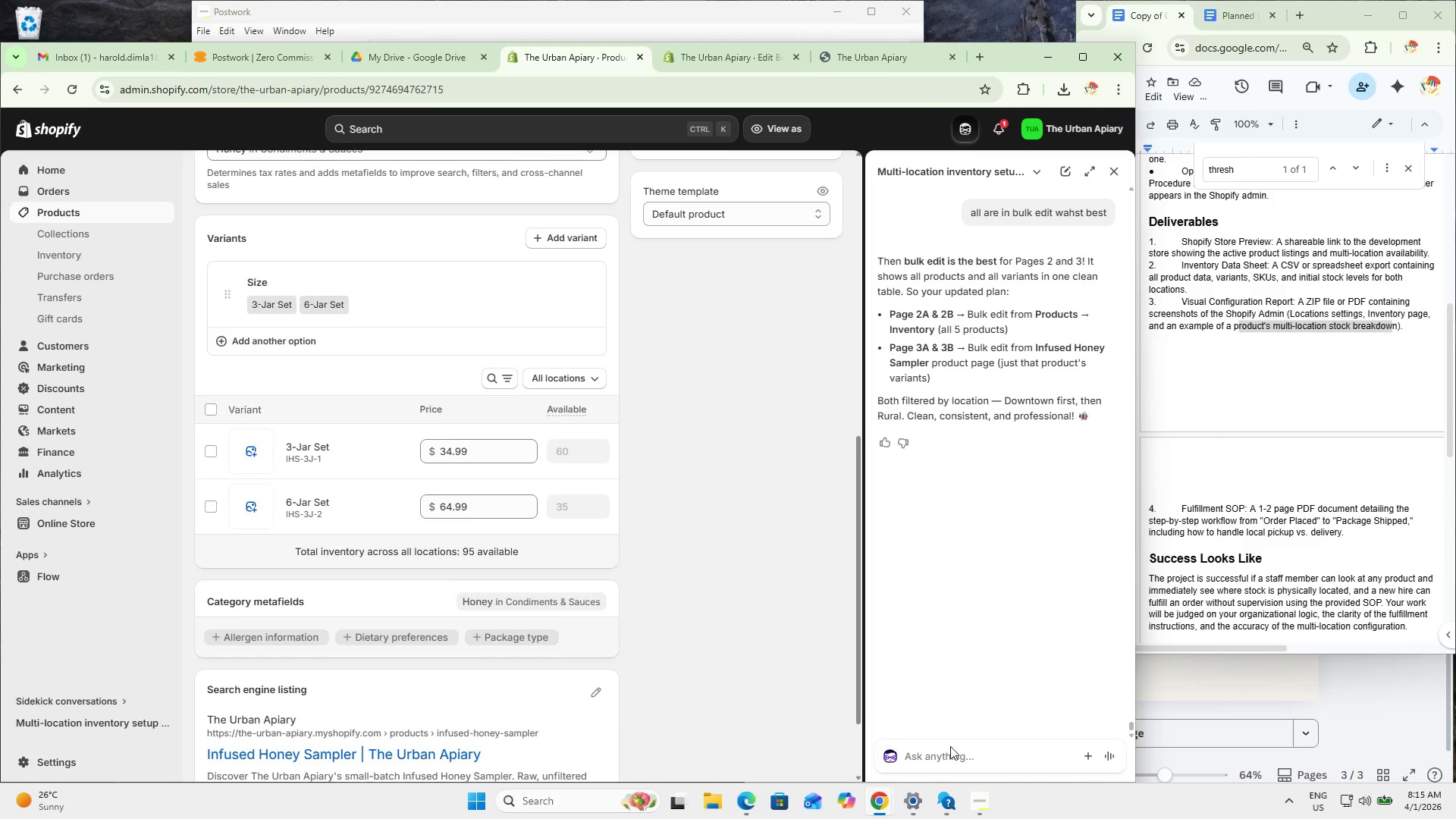 
left_click([959, 758])
 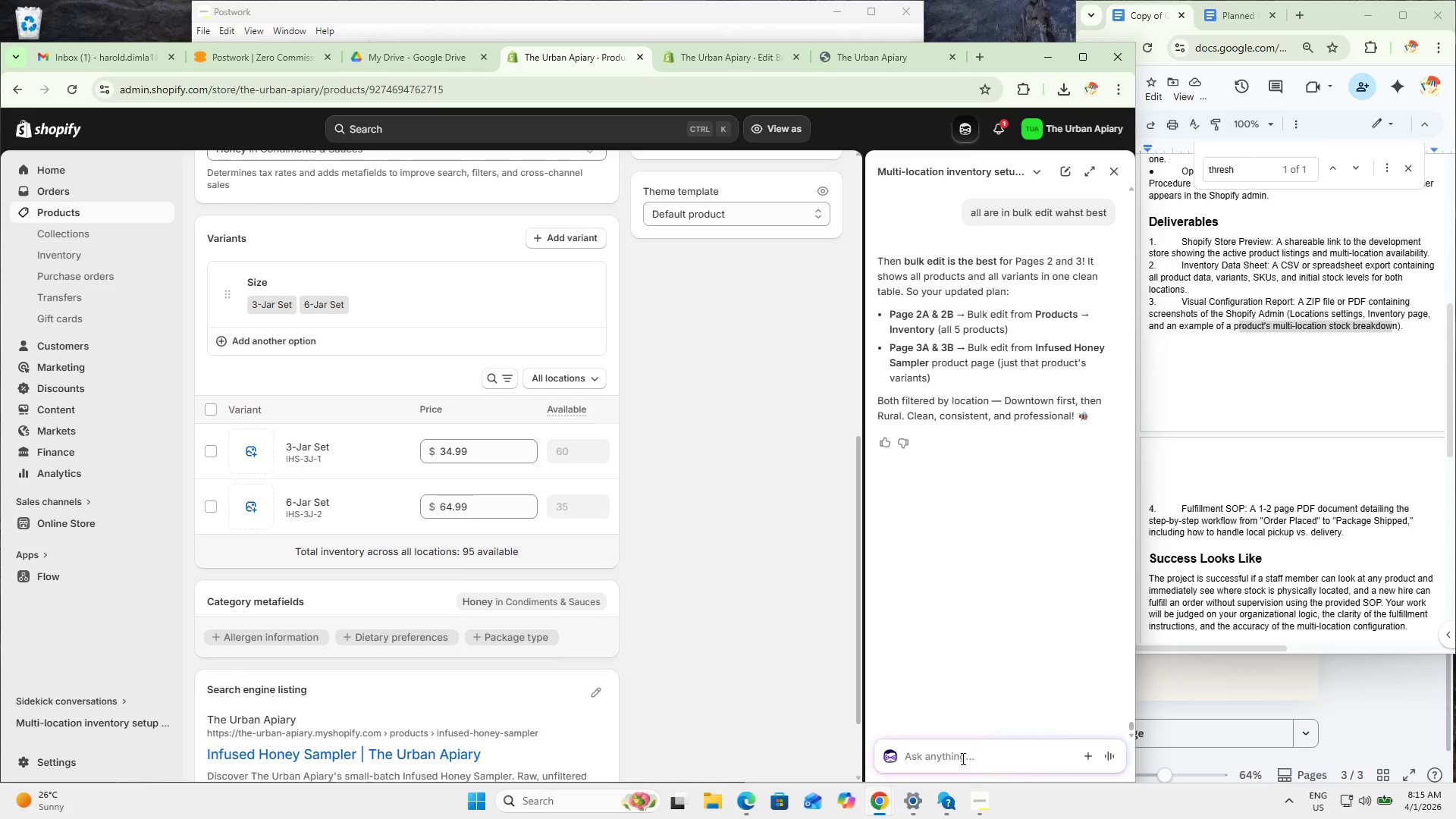 
type(hey i see all locations nm the variant )
 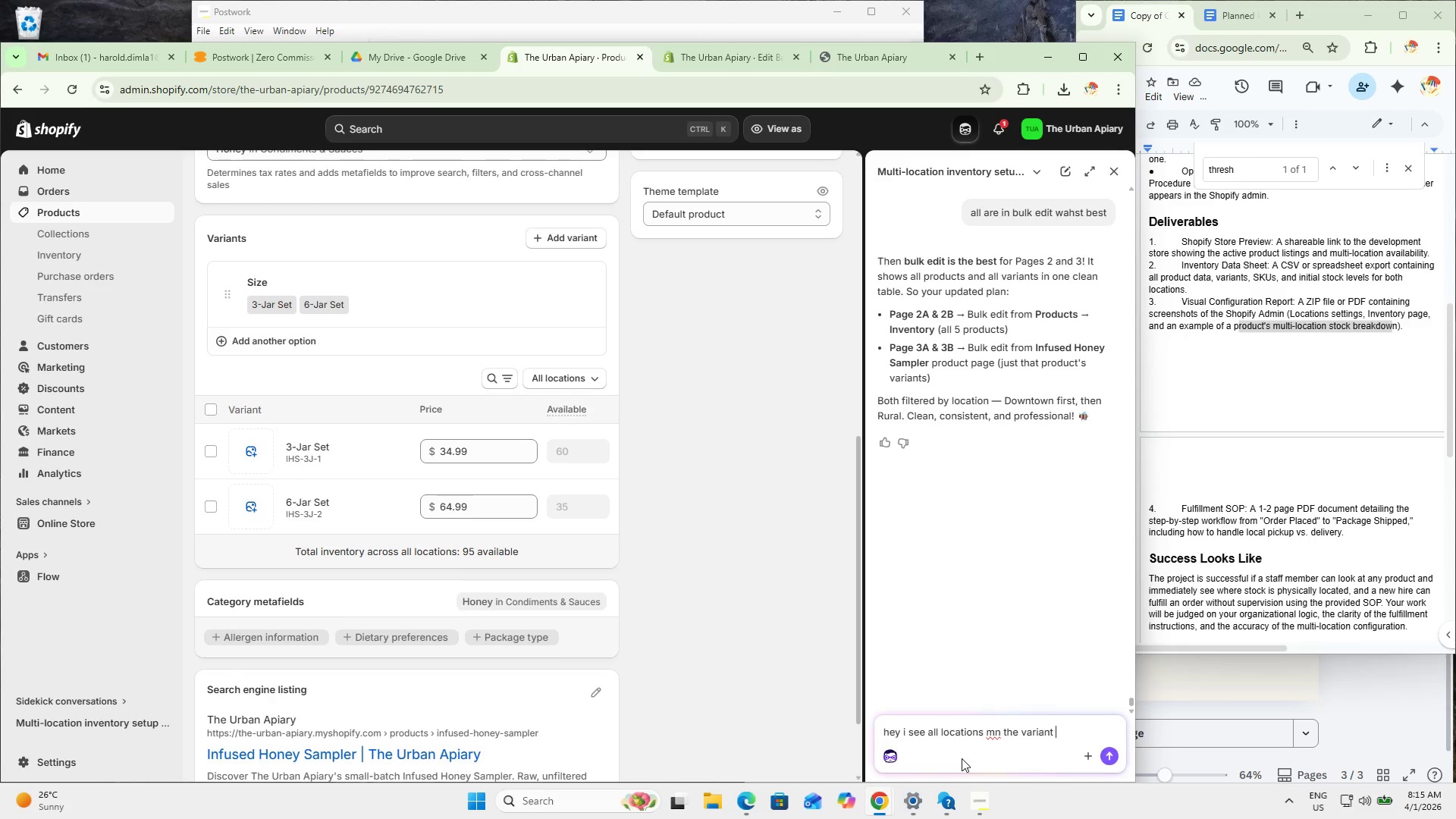 
wait(7.25)
 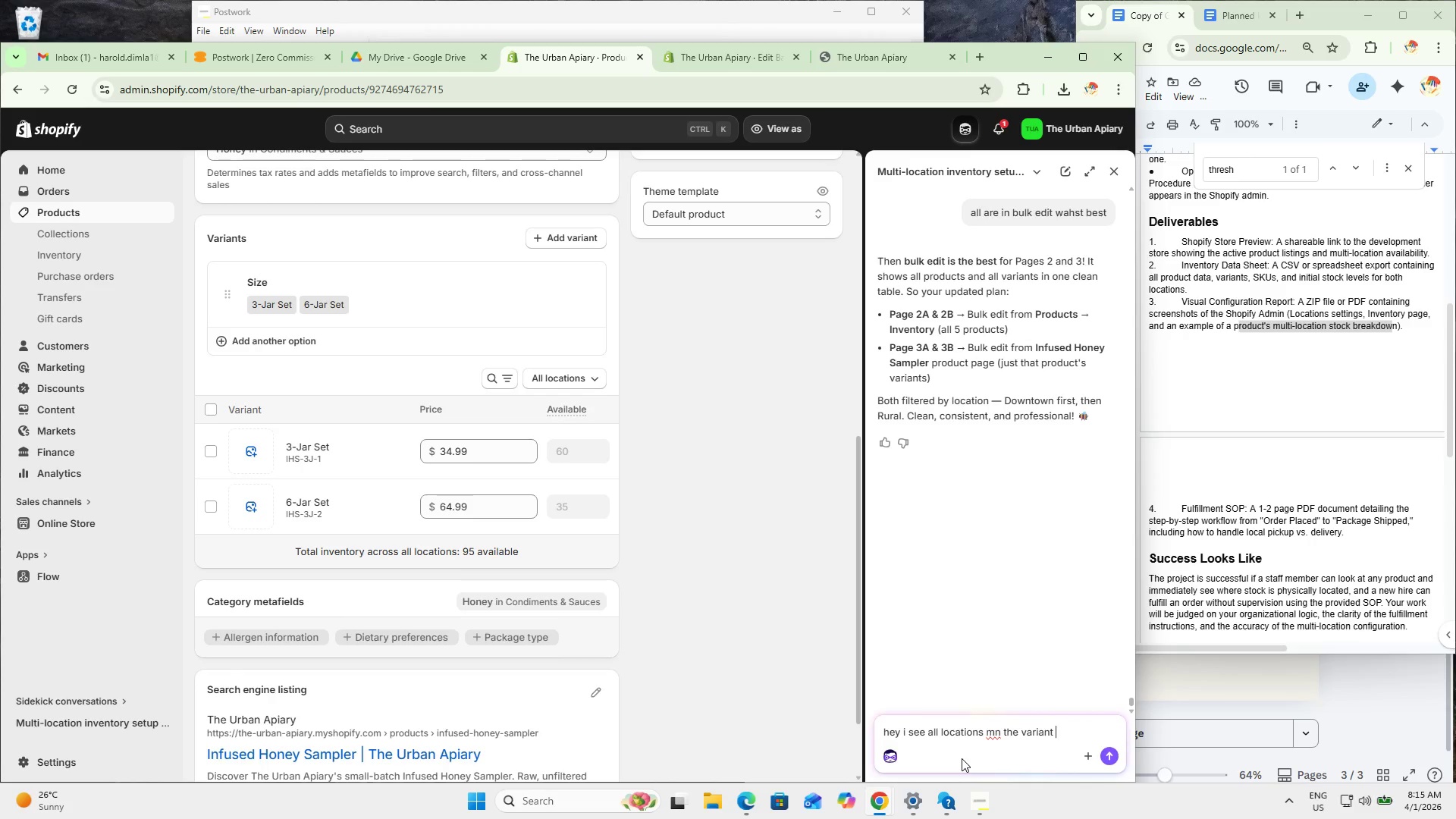 
type(portion)
 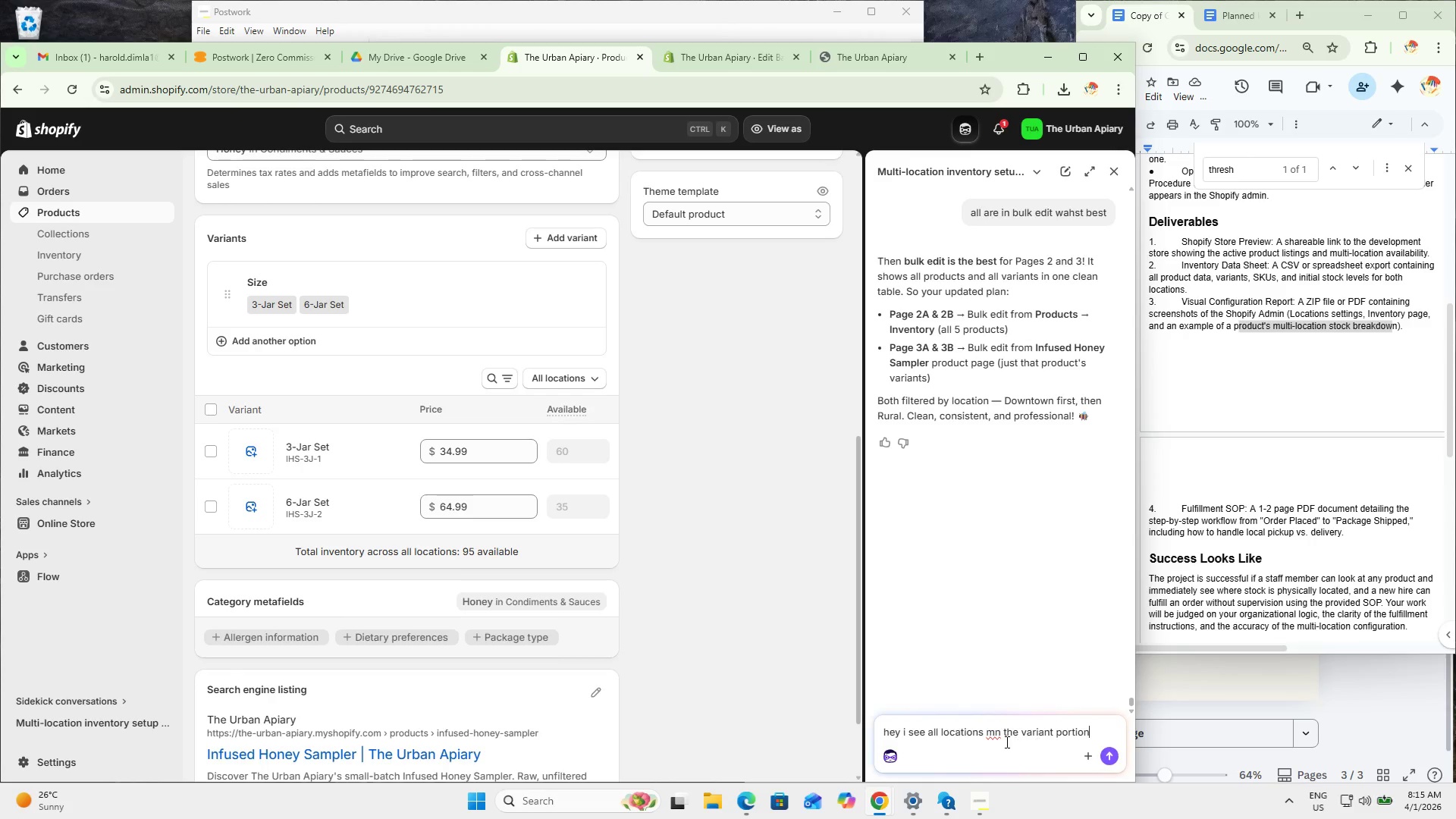 
left_click([1002, 736])
 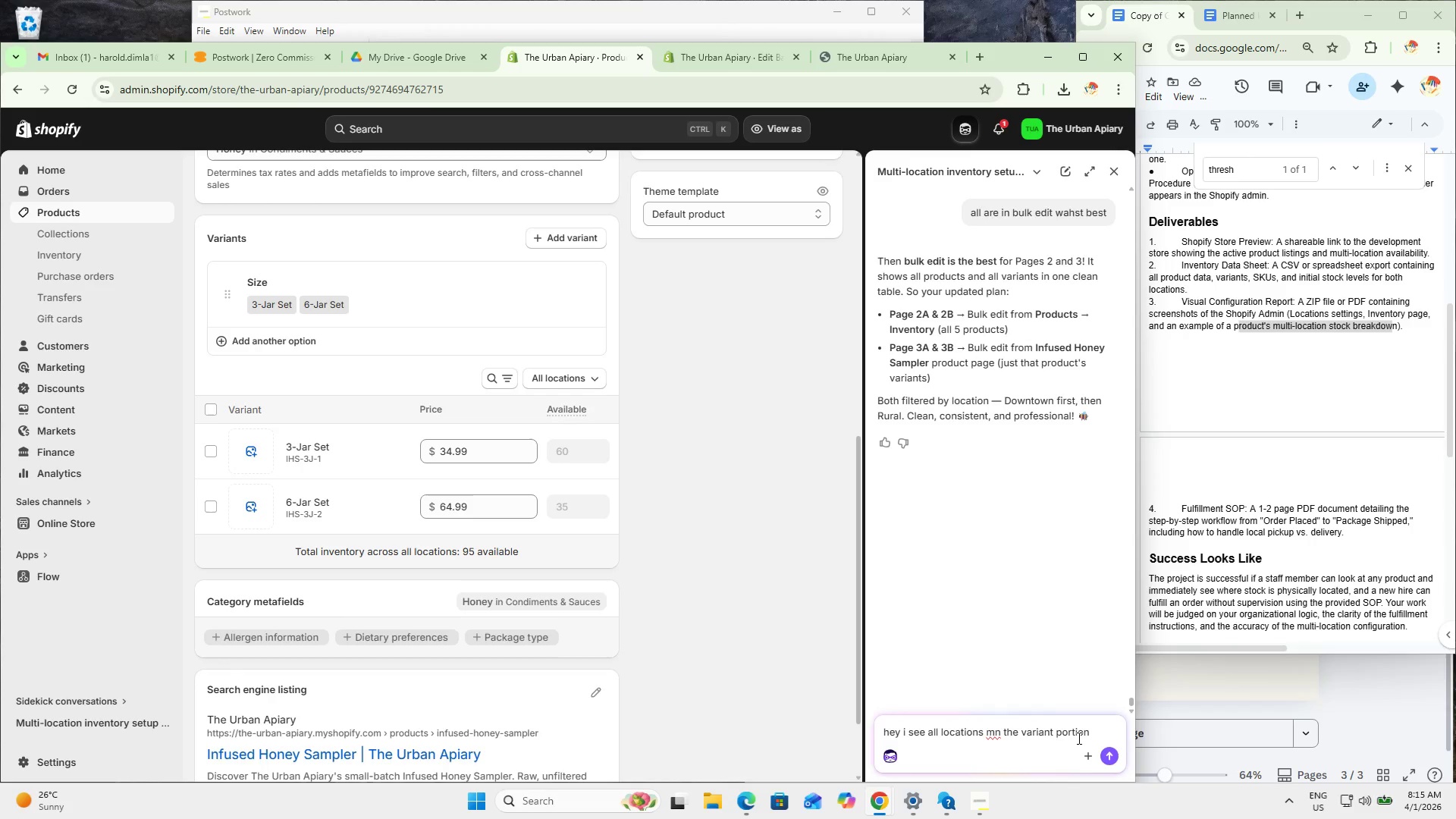 
key(Backspace)
key(Backspace)
type(on)
 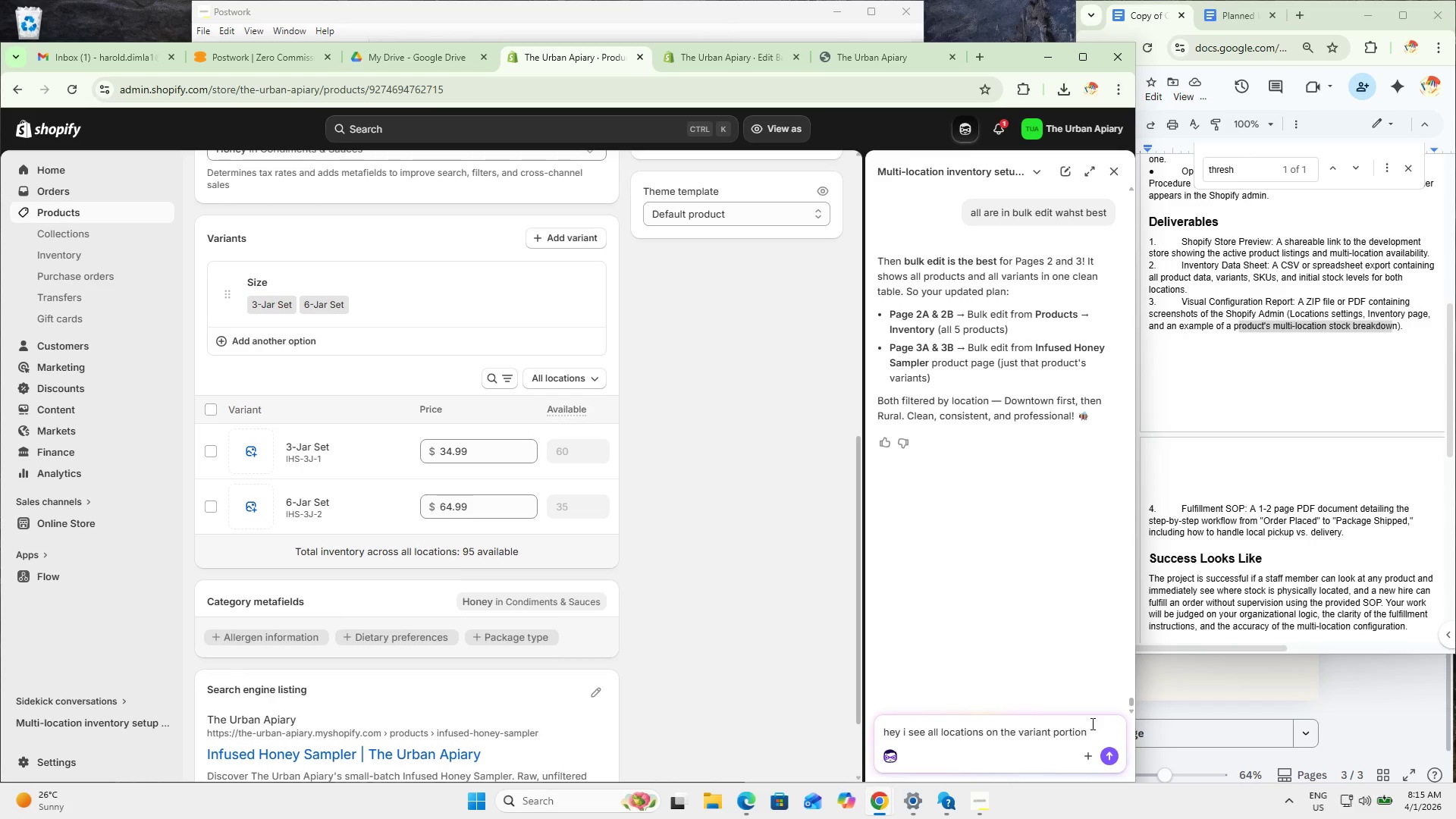 
double_click([1095, 733])
 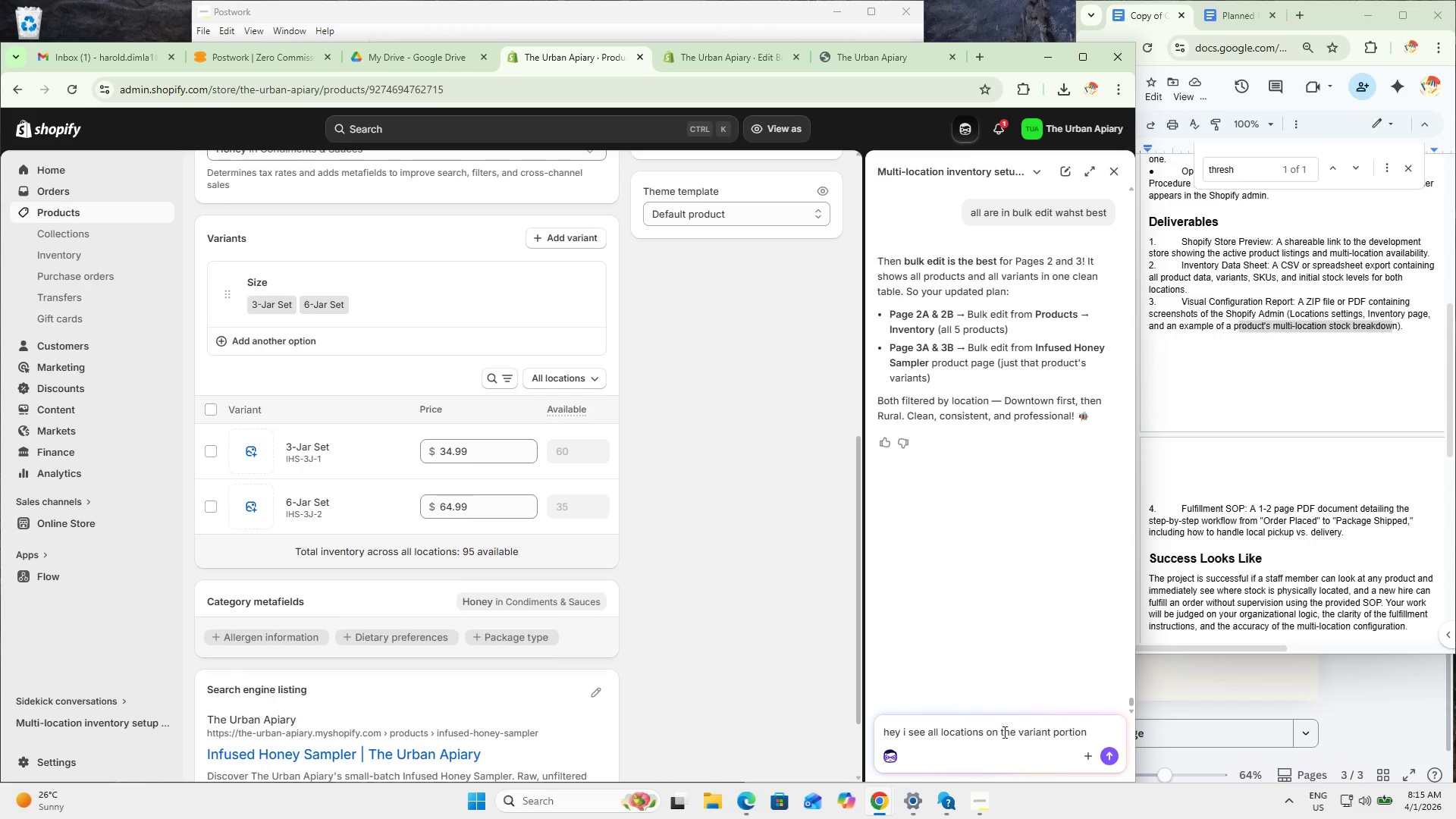 
left_click([986, 727])
 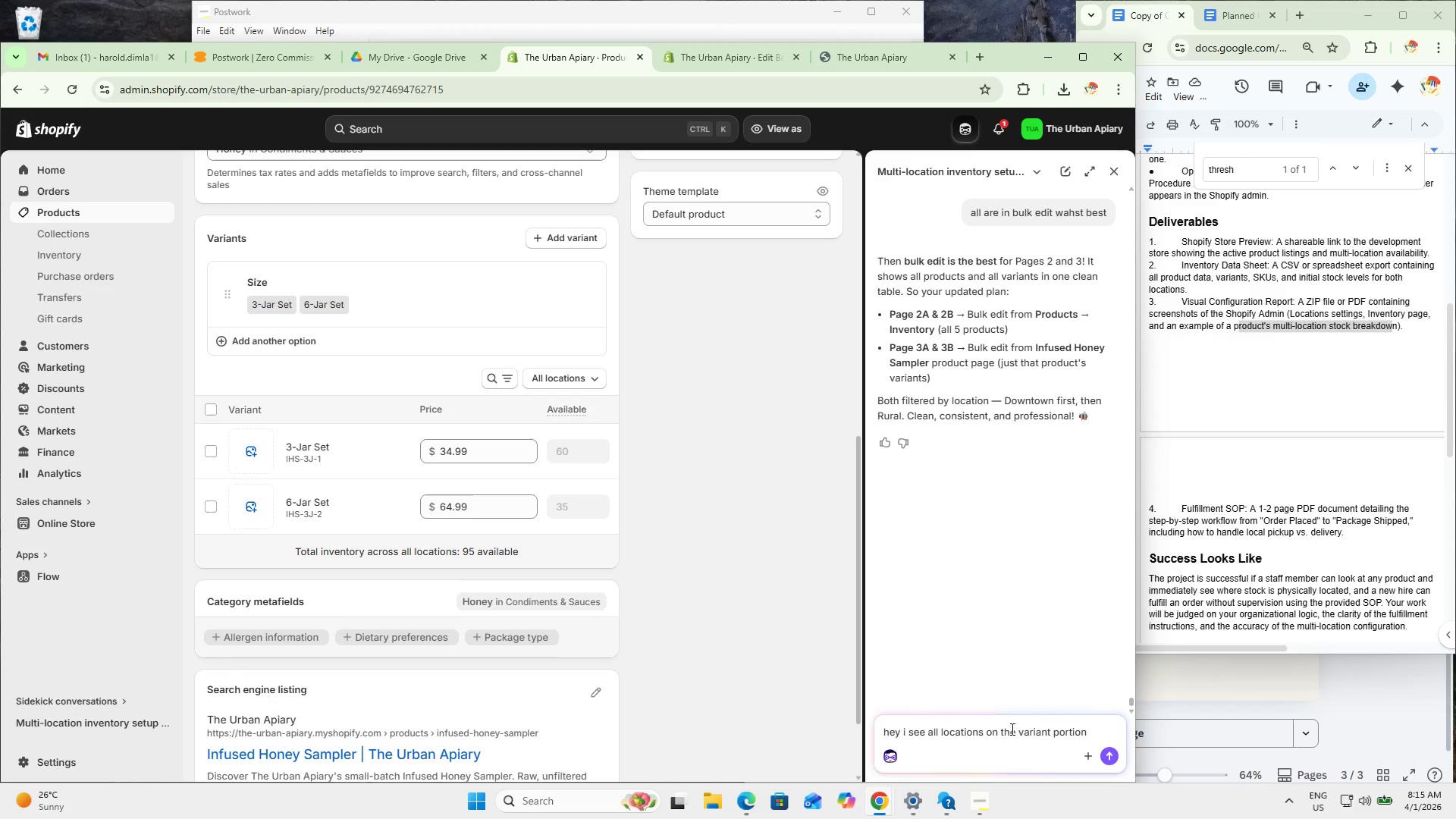 
type(and 2 locations but ch)
key(Backspace)
key(Backspace)
 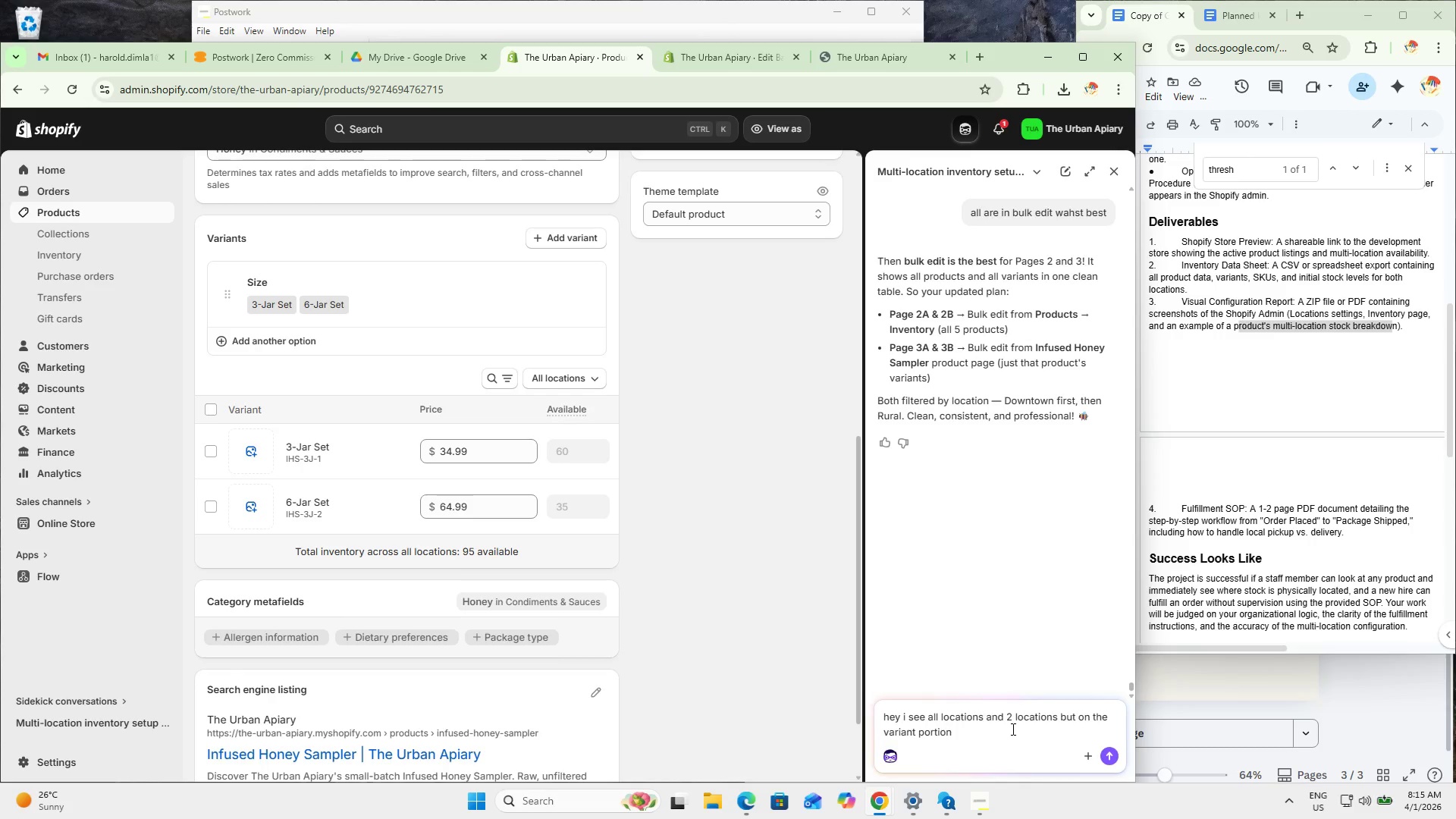 
type(has to choose each shall is creenshot 3 )
 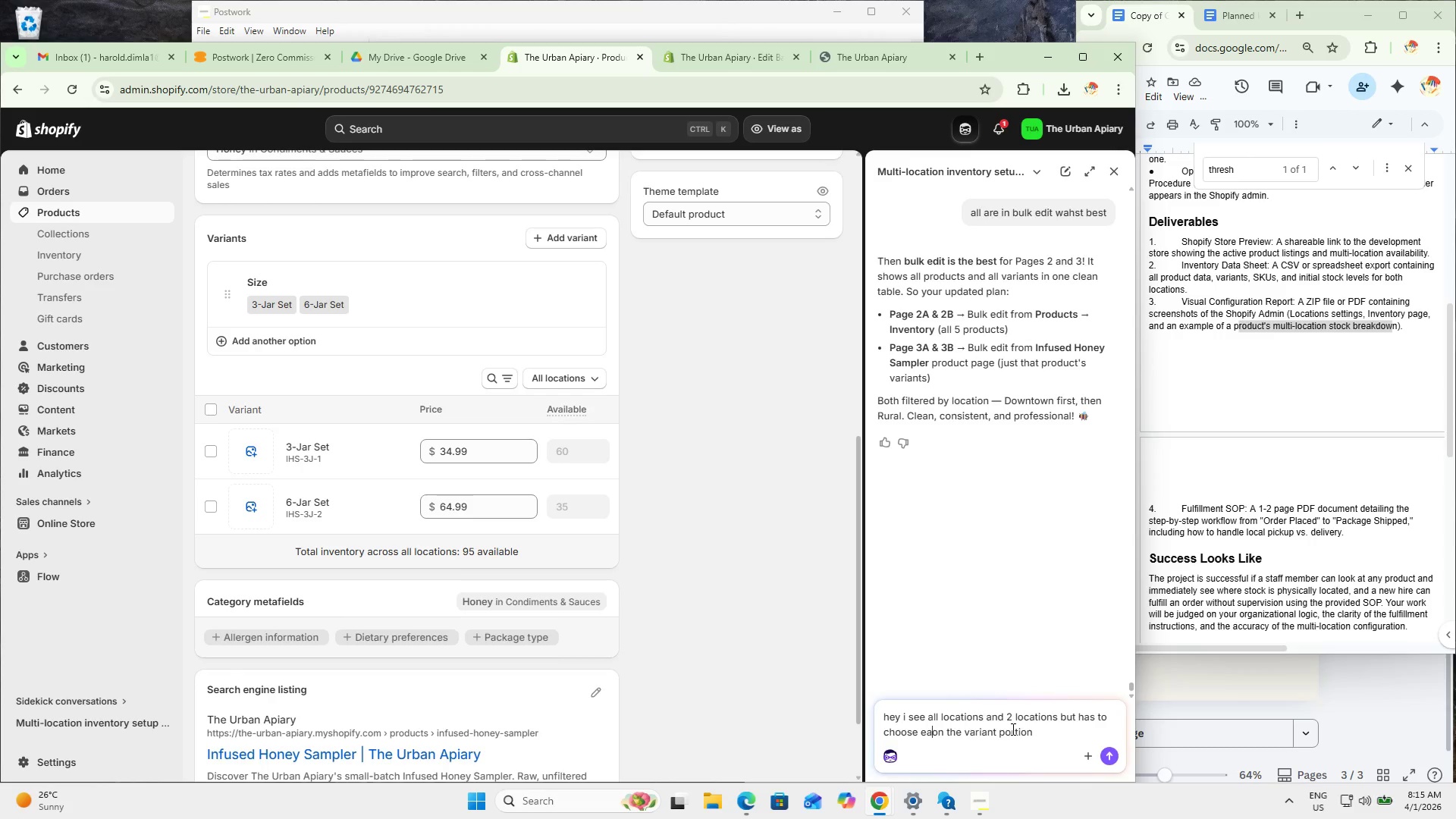 
key(Control+End)
 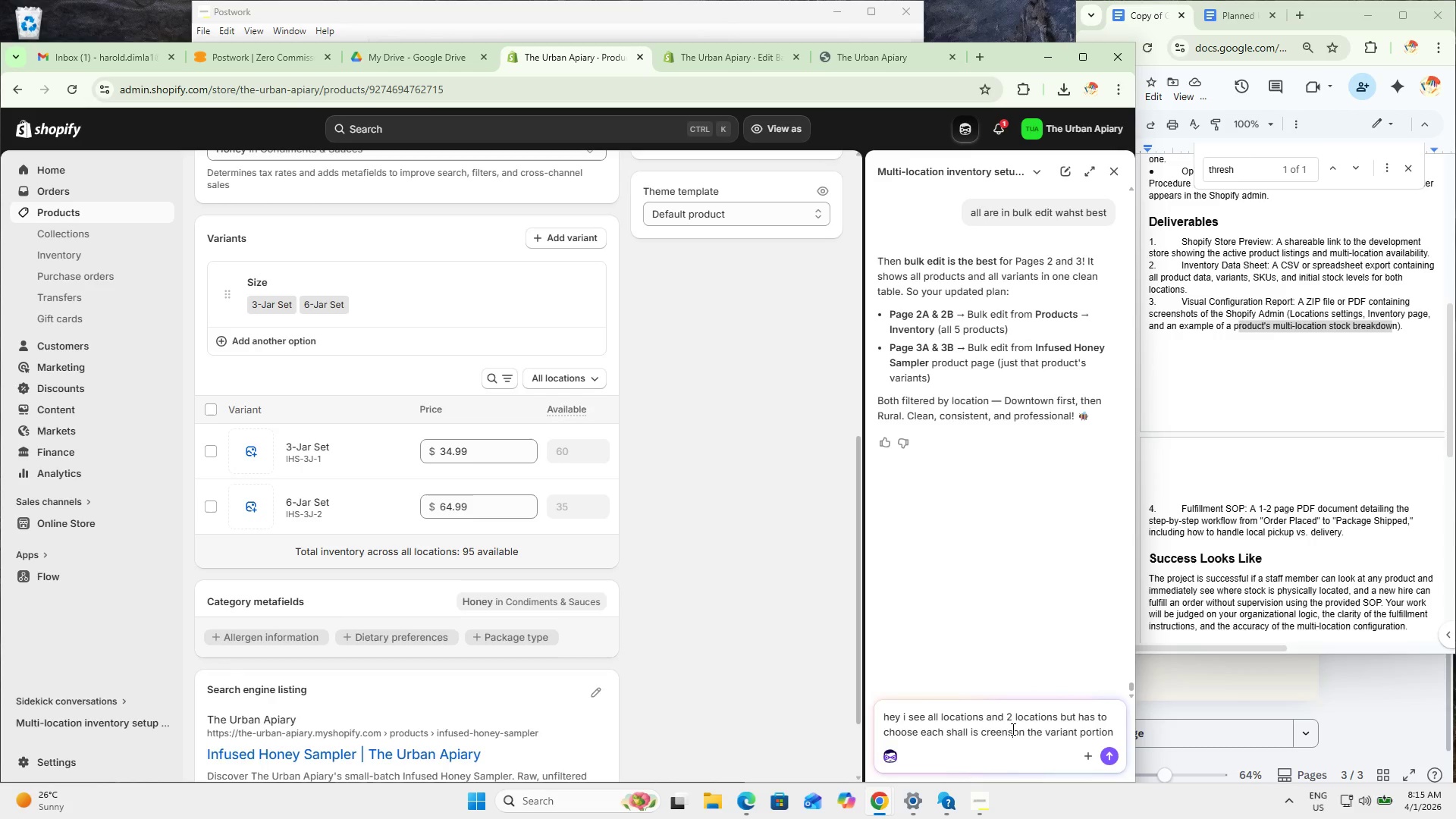 
type( jsut that portion not the window?)
 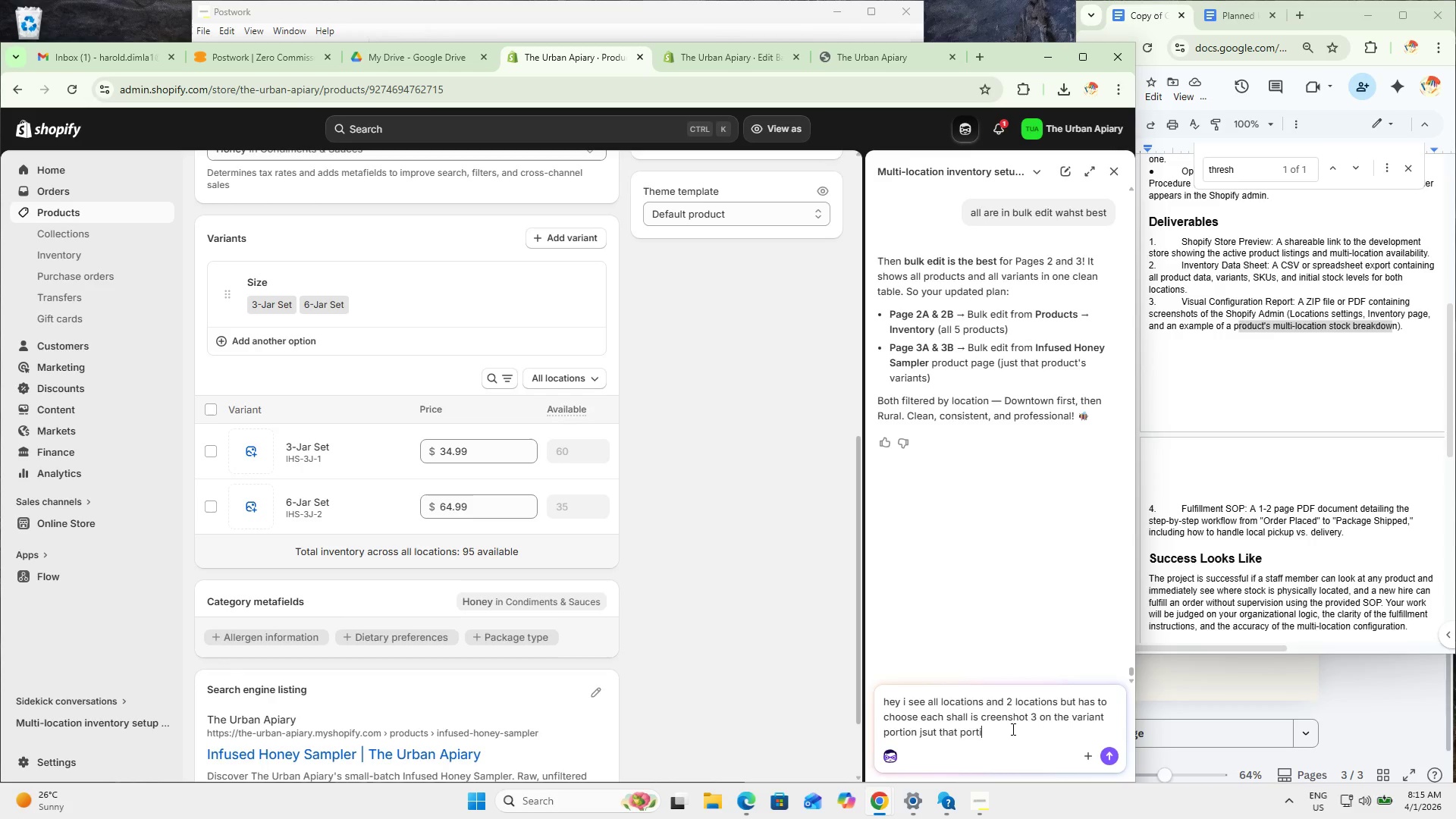 
key(Enter)
 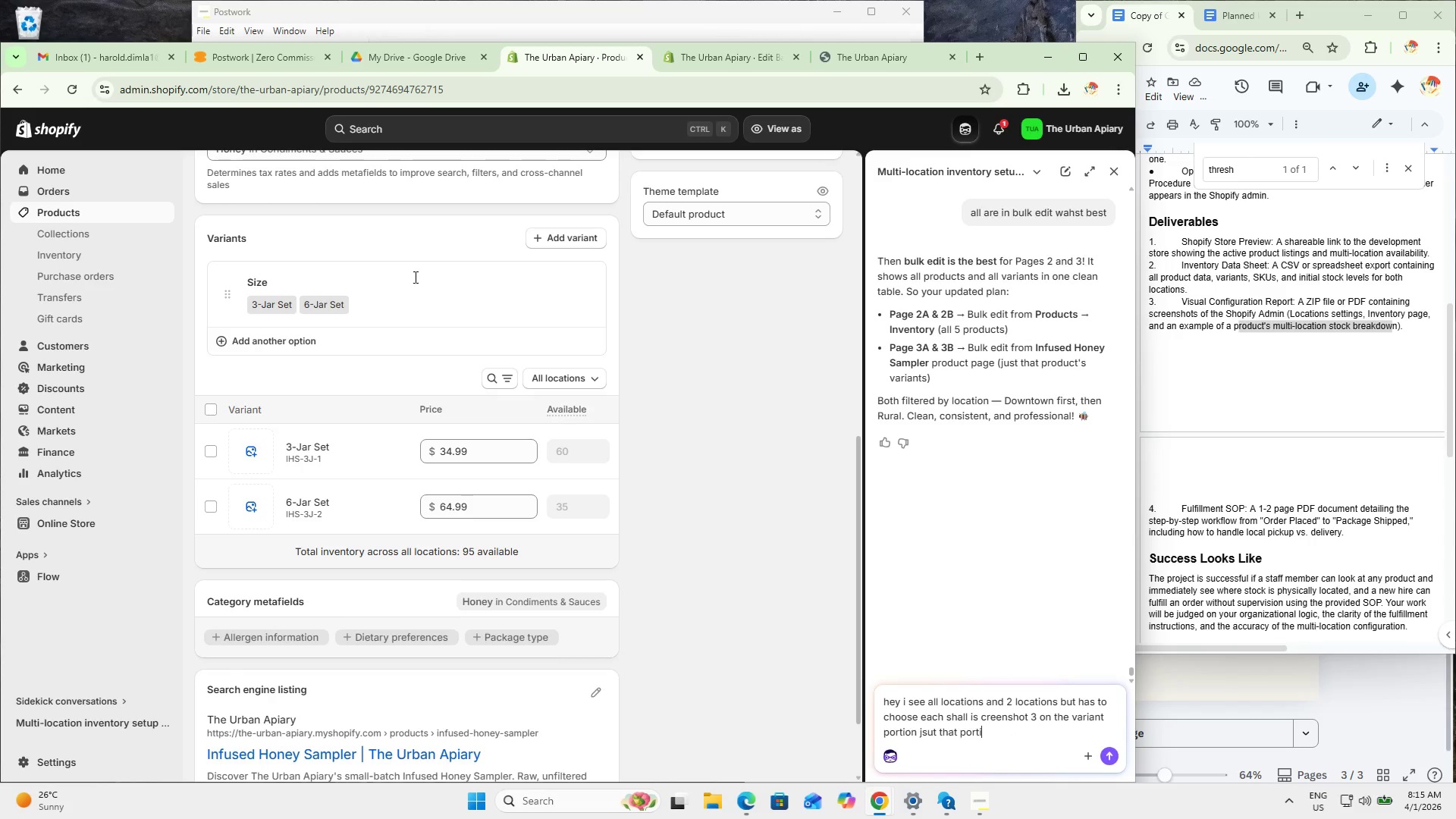 
left_click([698, 456])
 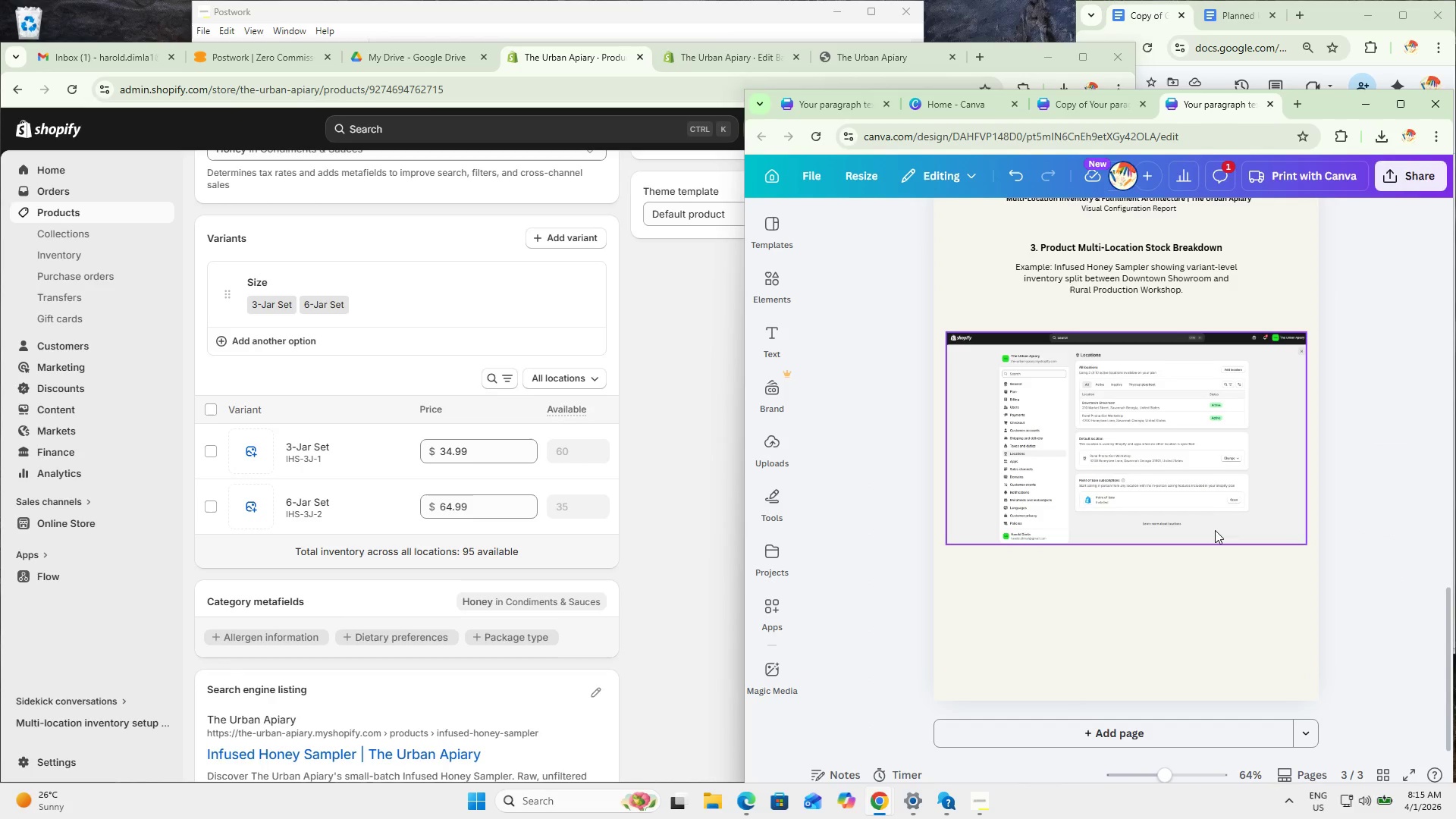 
scroll: coordinate [1199, 516], scroll_direction: up, amount: 3.0
 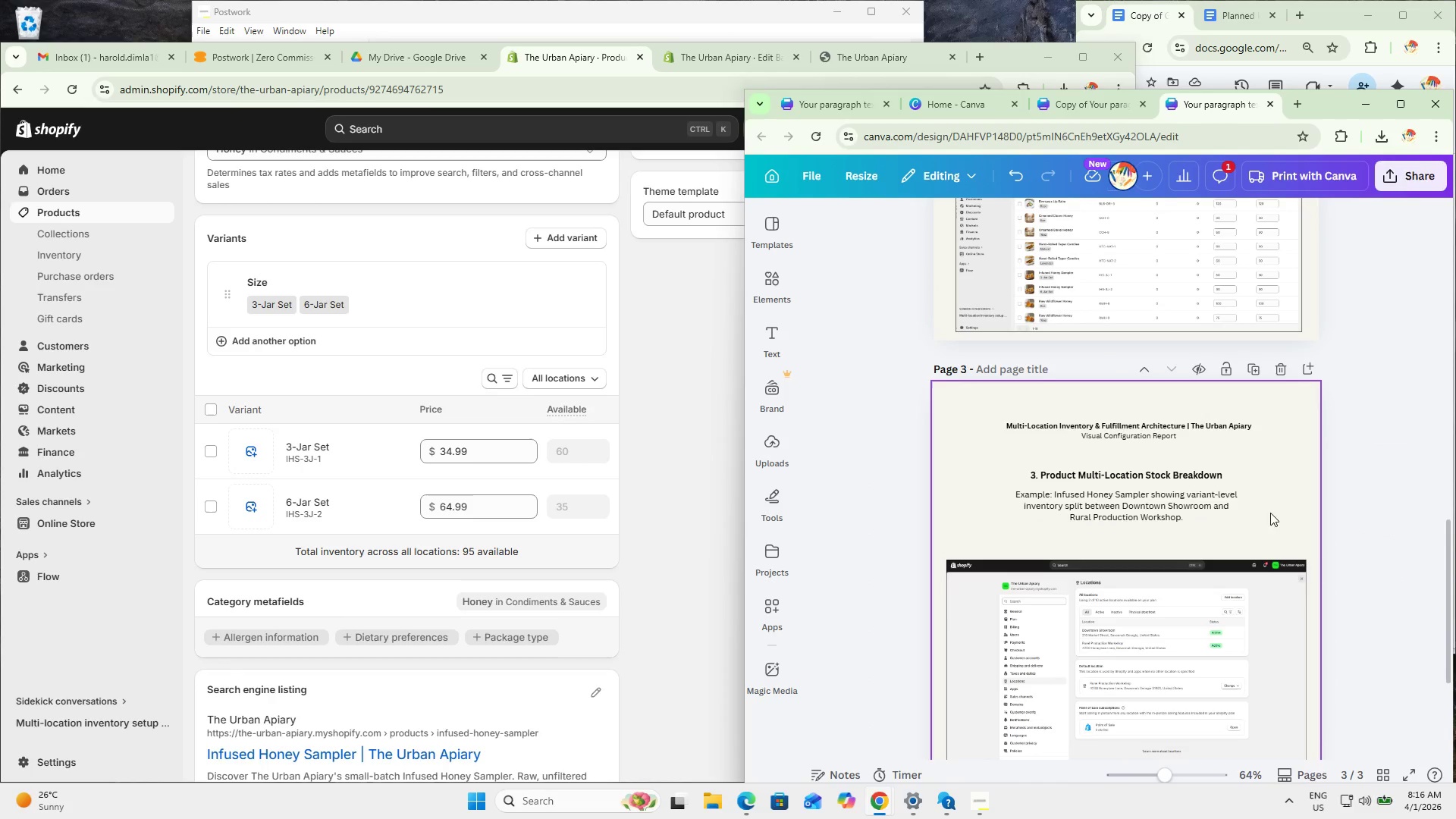 
left_click_drag(start_coordinate=[1295, 533], to_coordinate=[1128, 485])
 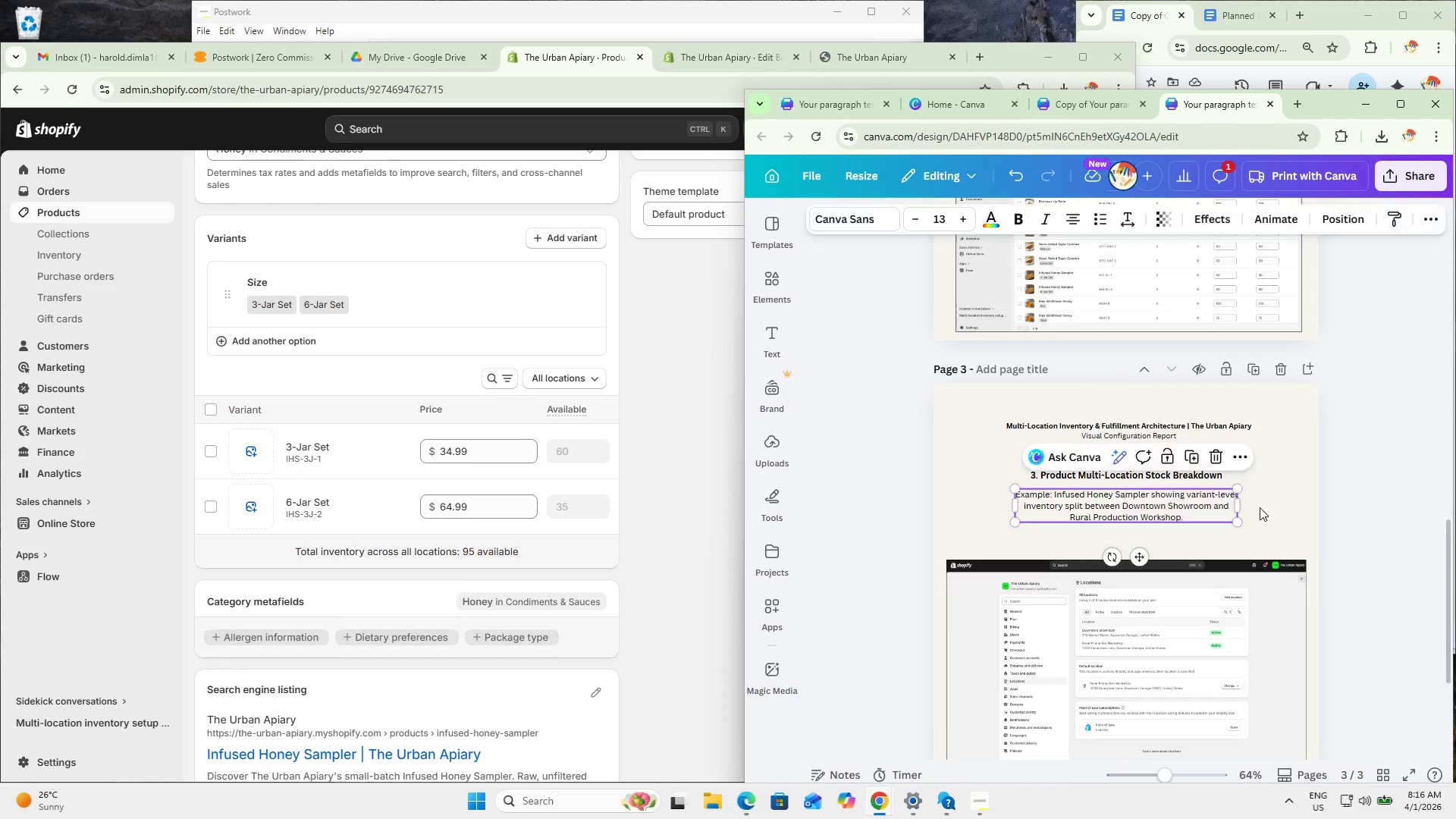 
scroll: coordinate [1285, 516], scroll_direction: up, amount: 7.0
 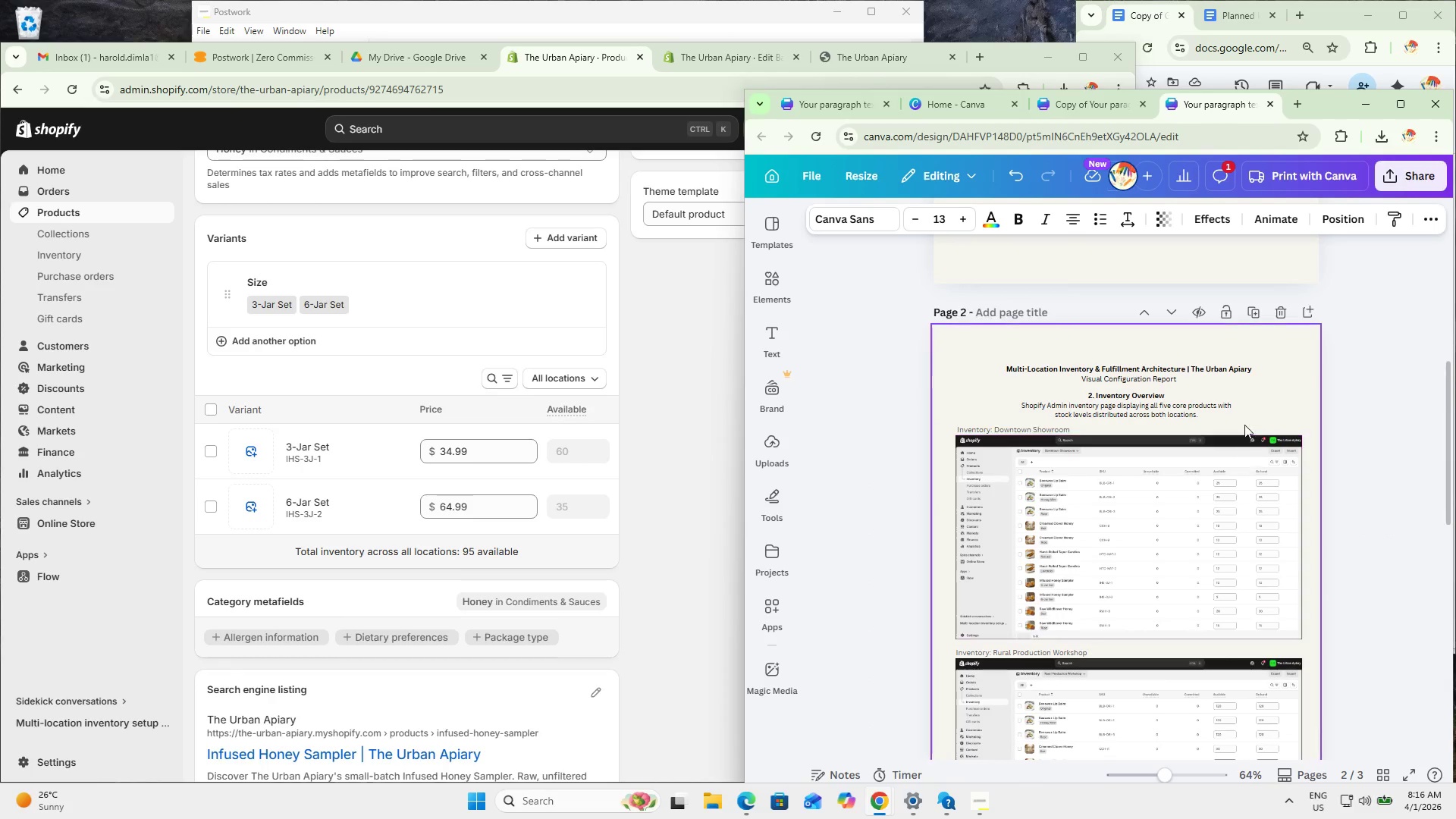 
left_click_drag(start_coordinate=[1254, 424], to_coordinate=[1119, 385])
 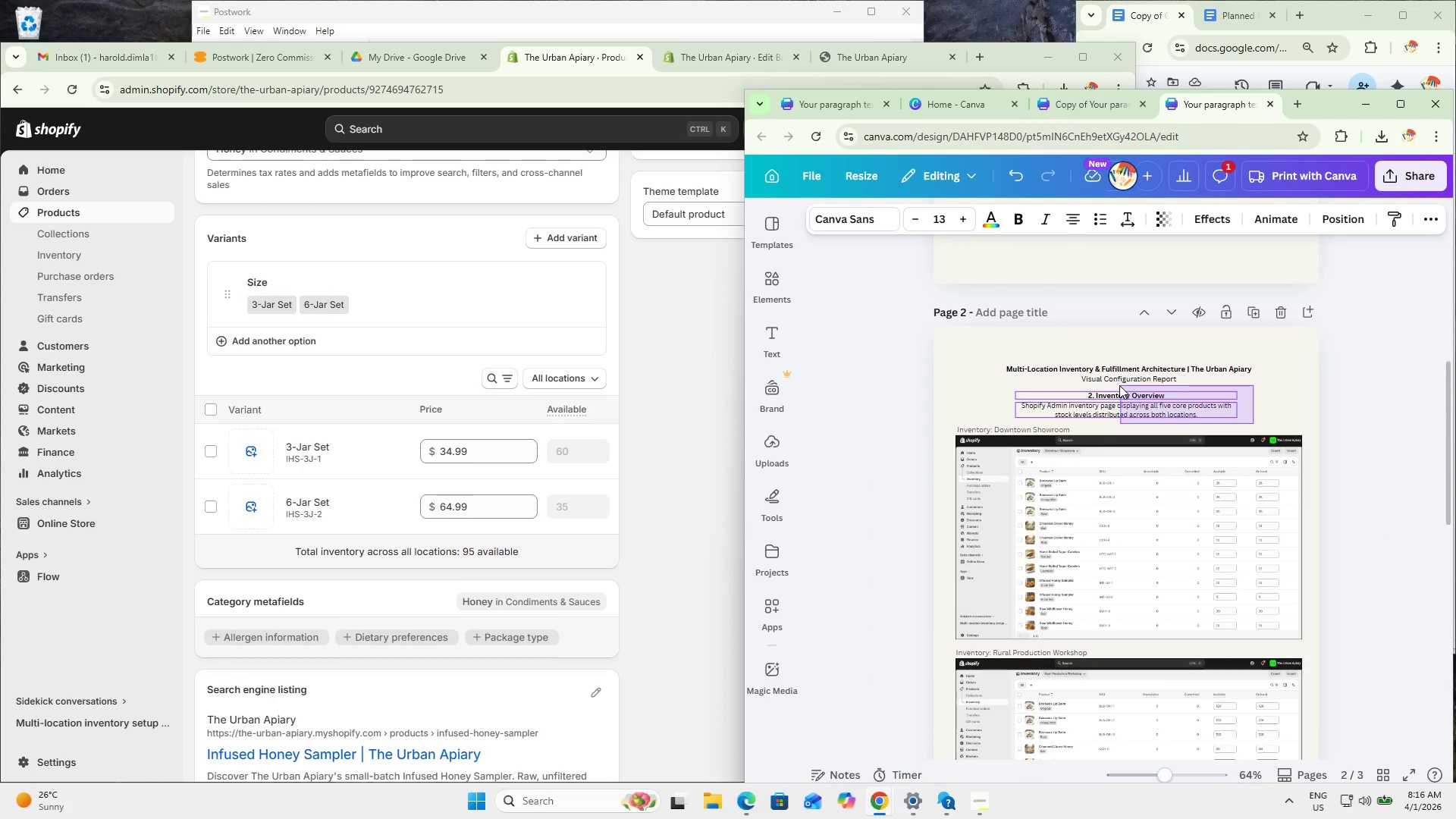 
key(Control+C)
 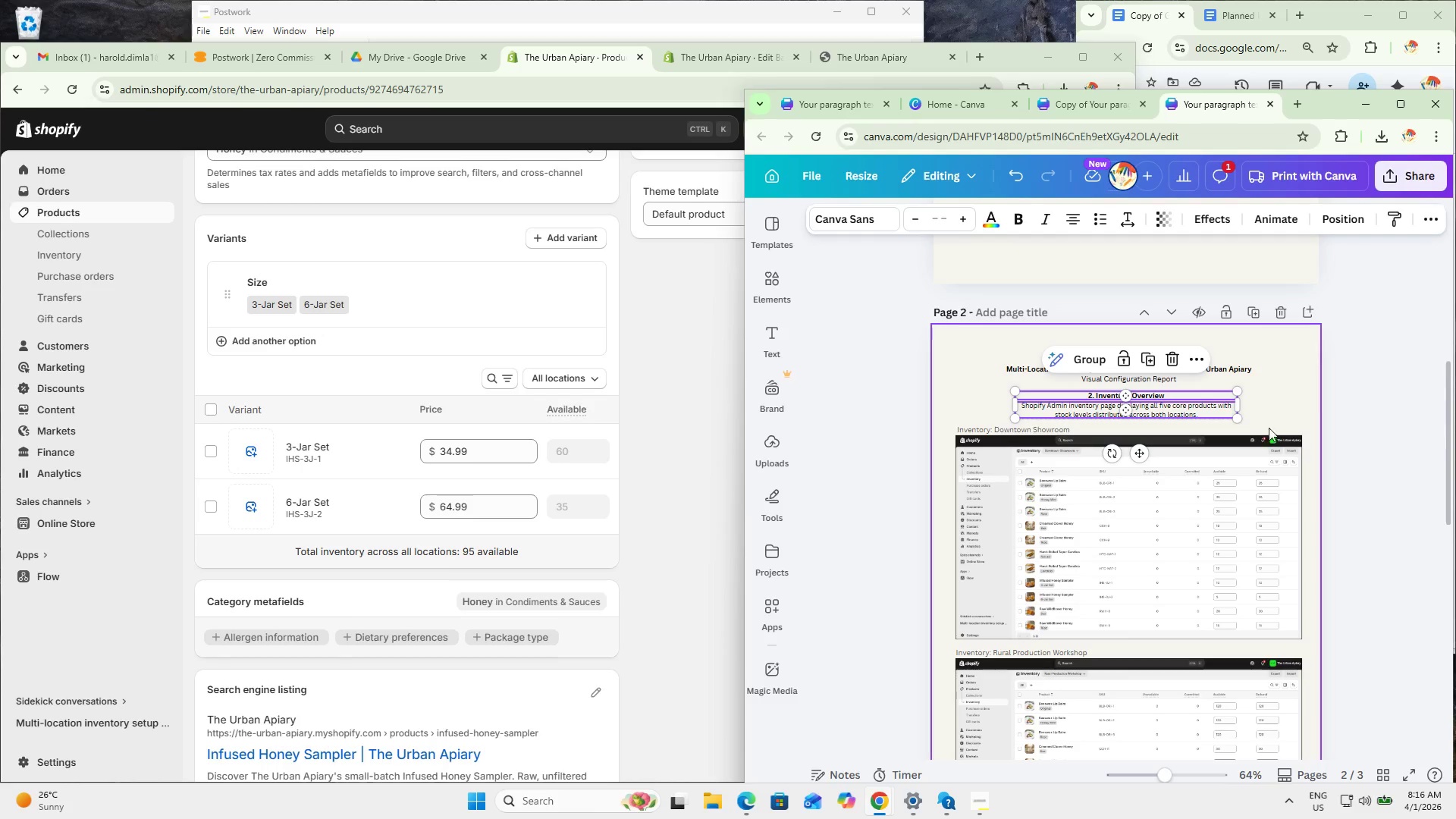 
key(Control+C)
 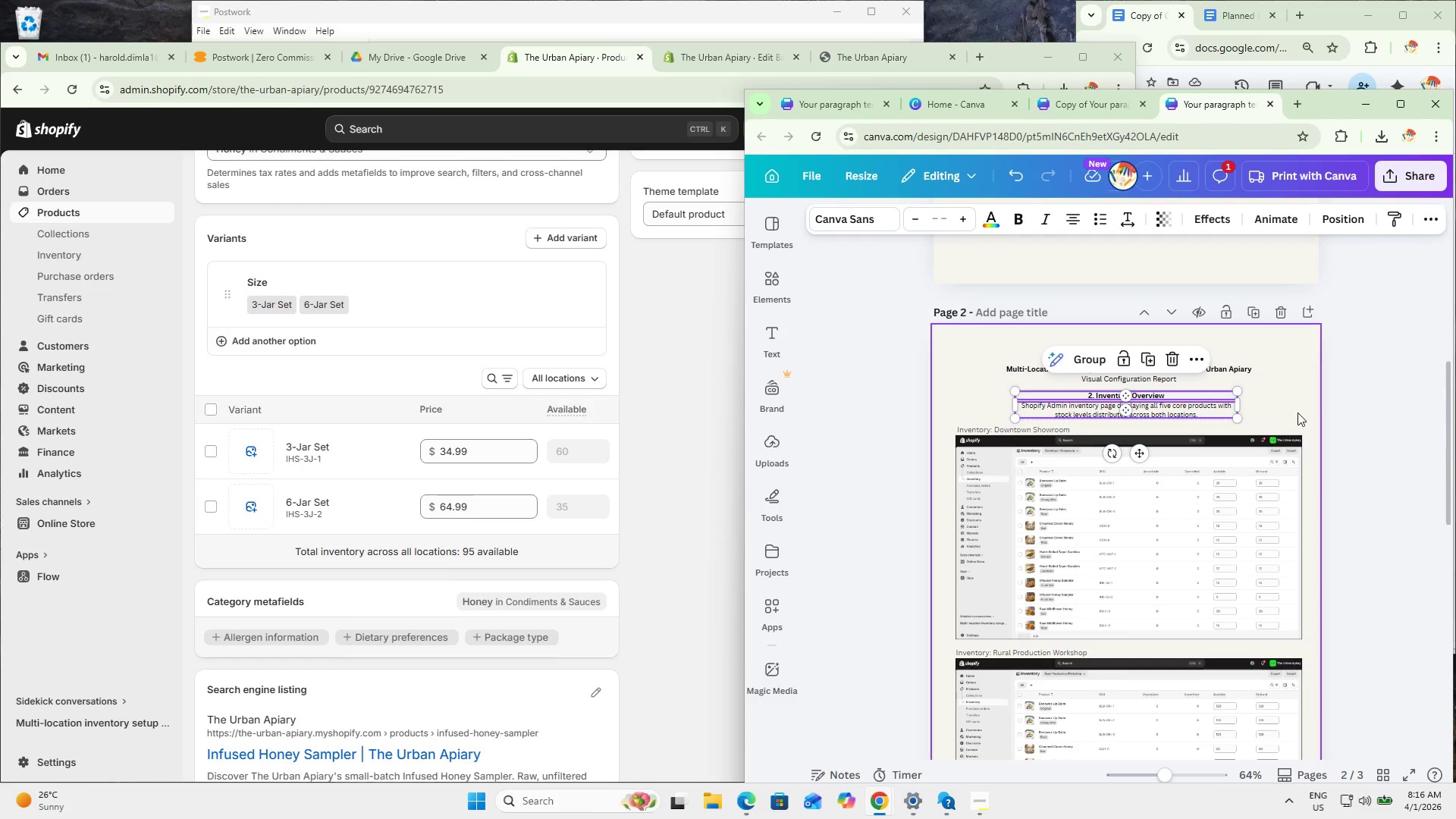 
scroll: coordinate [1332, 413], scroll_direction: down, amount: 7.0
 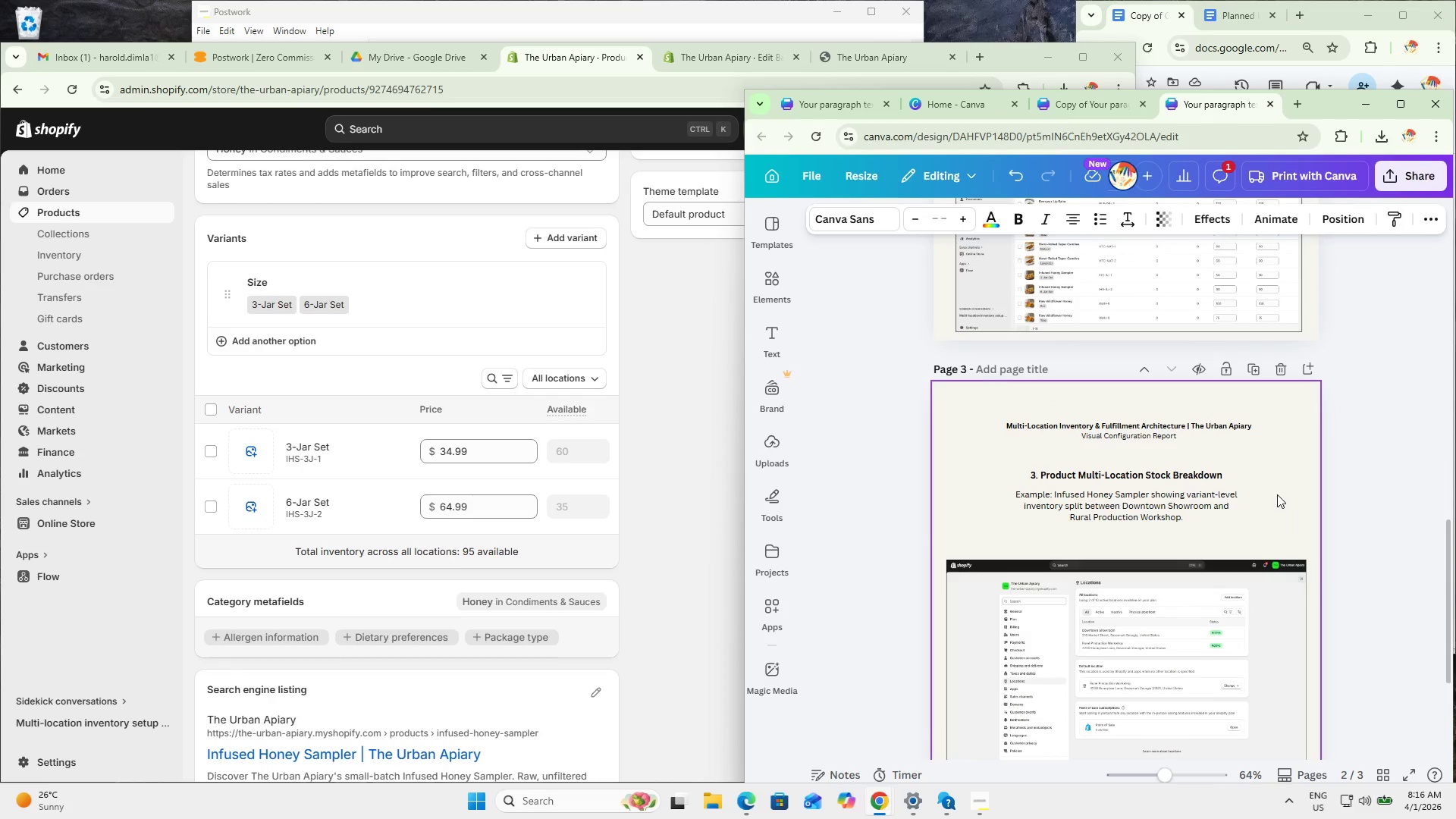 
left_click([1277, 494])
 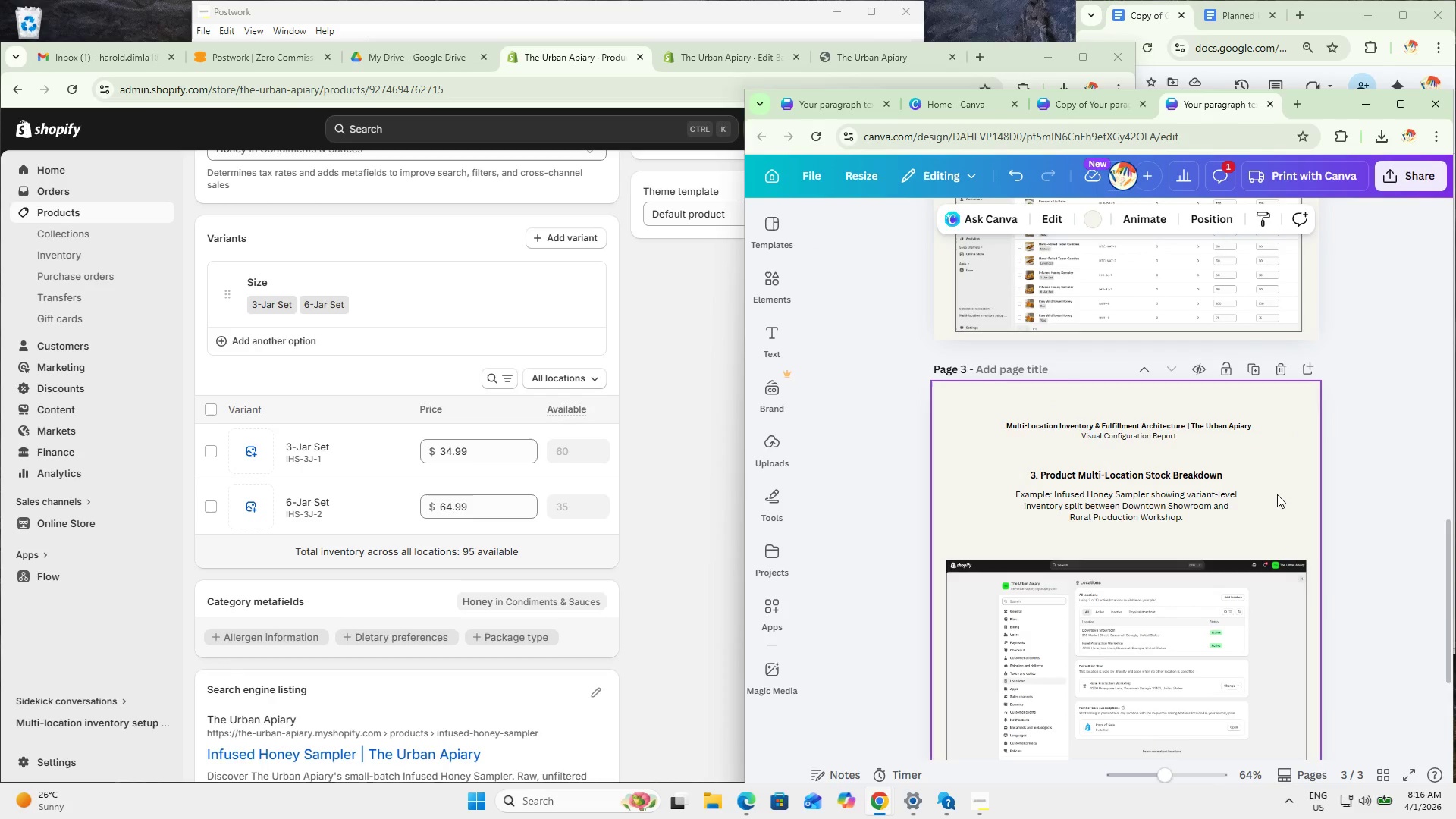 
key(Control+ControlLeft)
 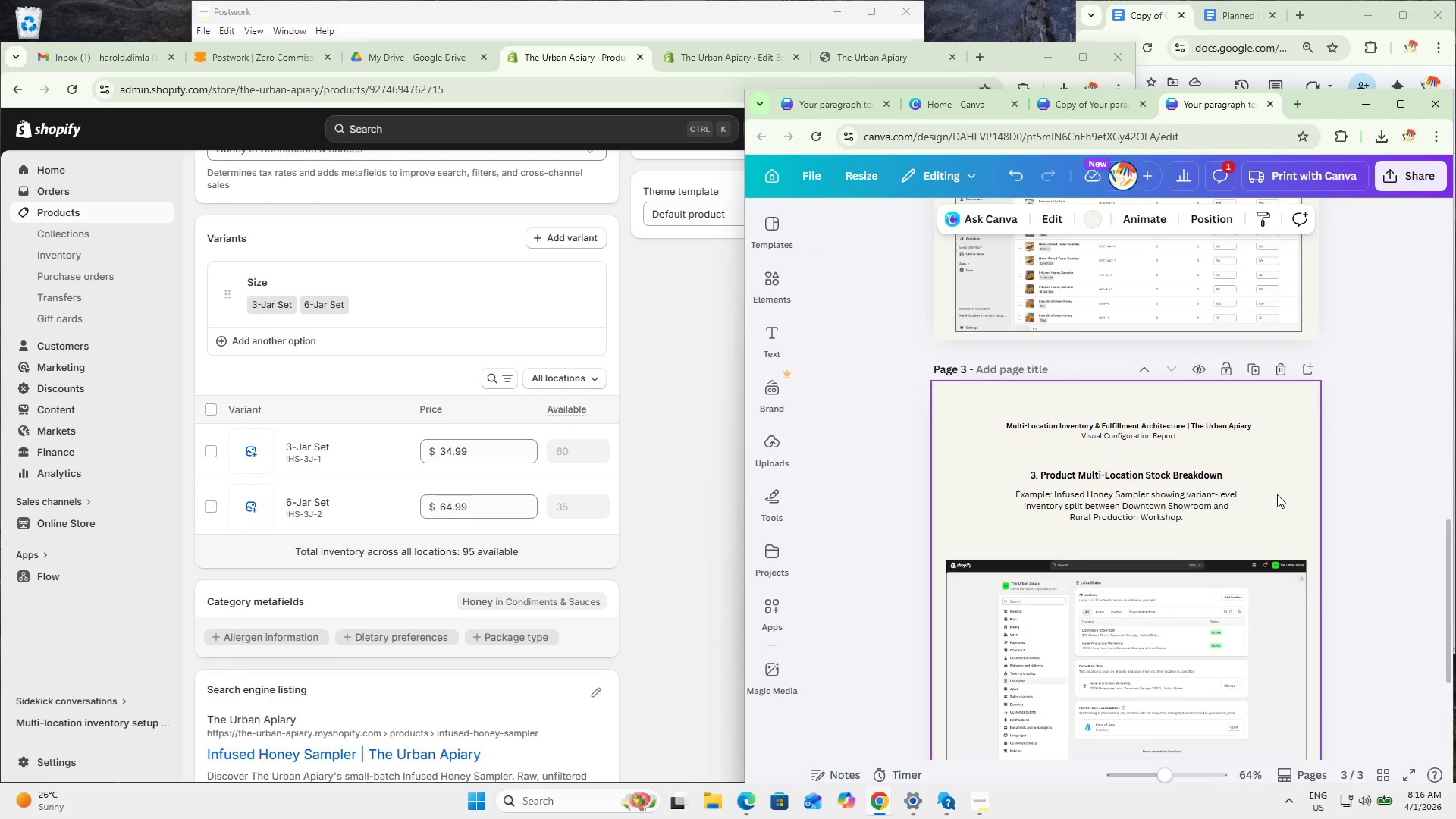 
key(Control+V)
 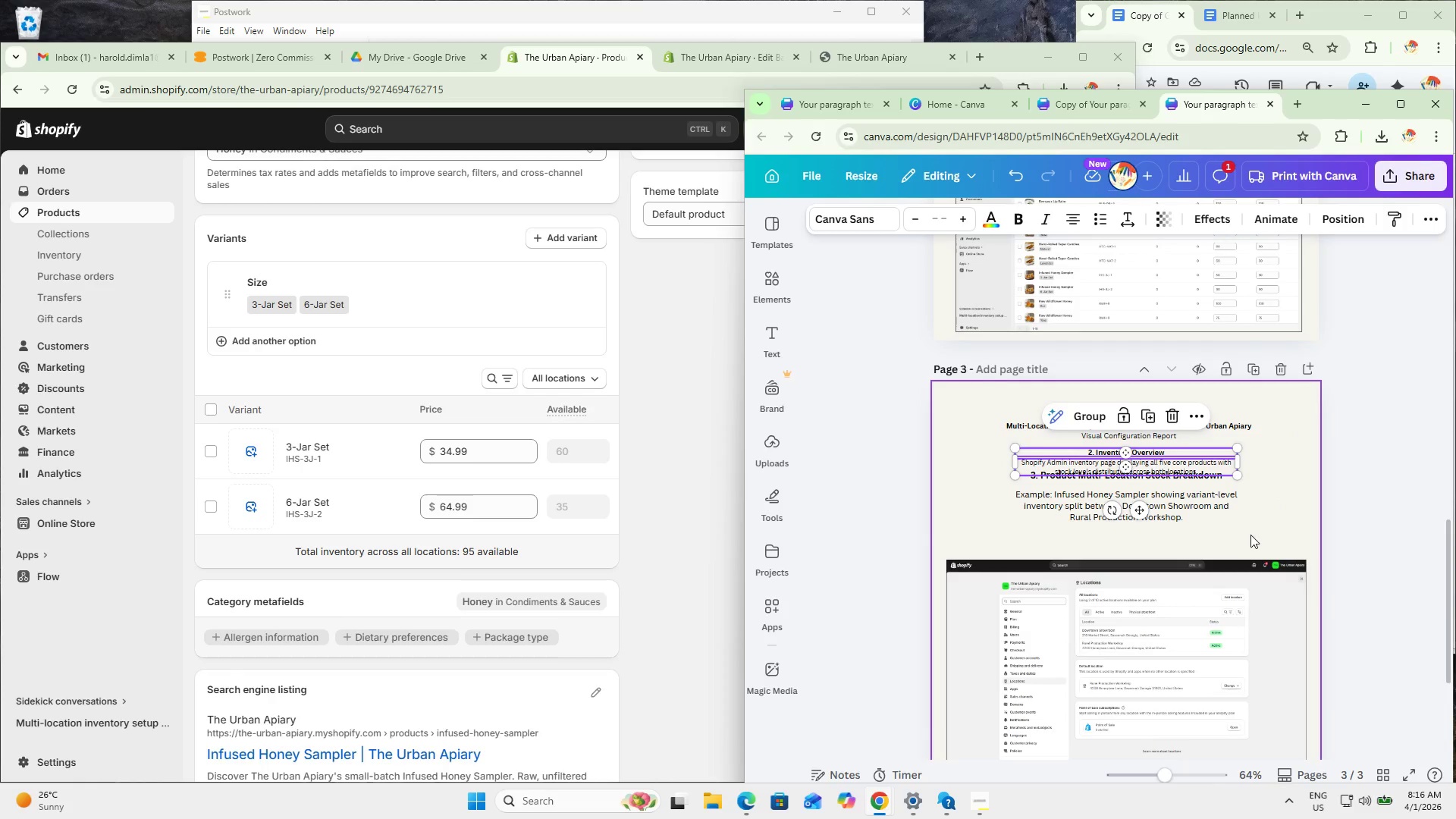 
left_click([1254, 536])
 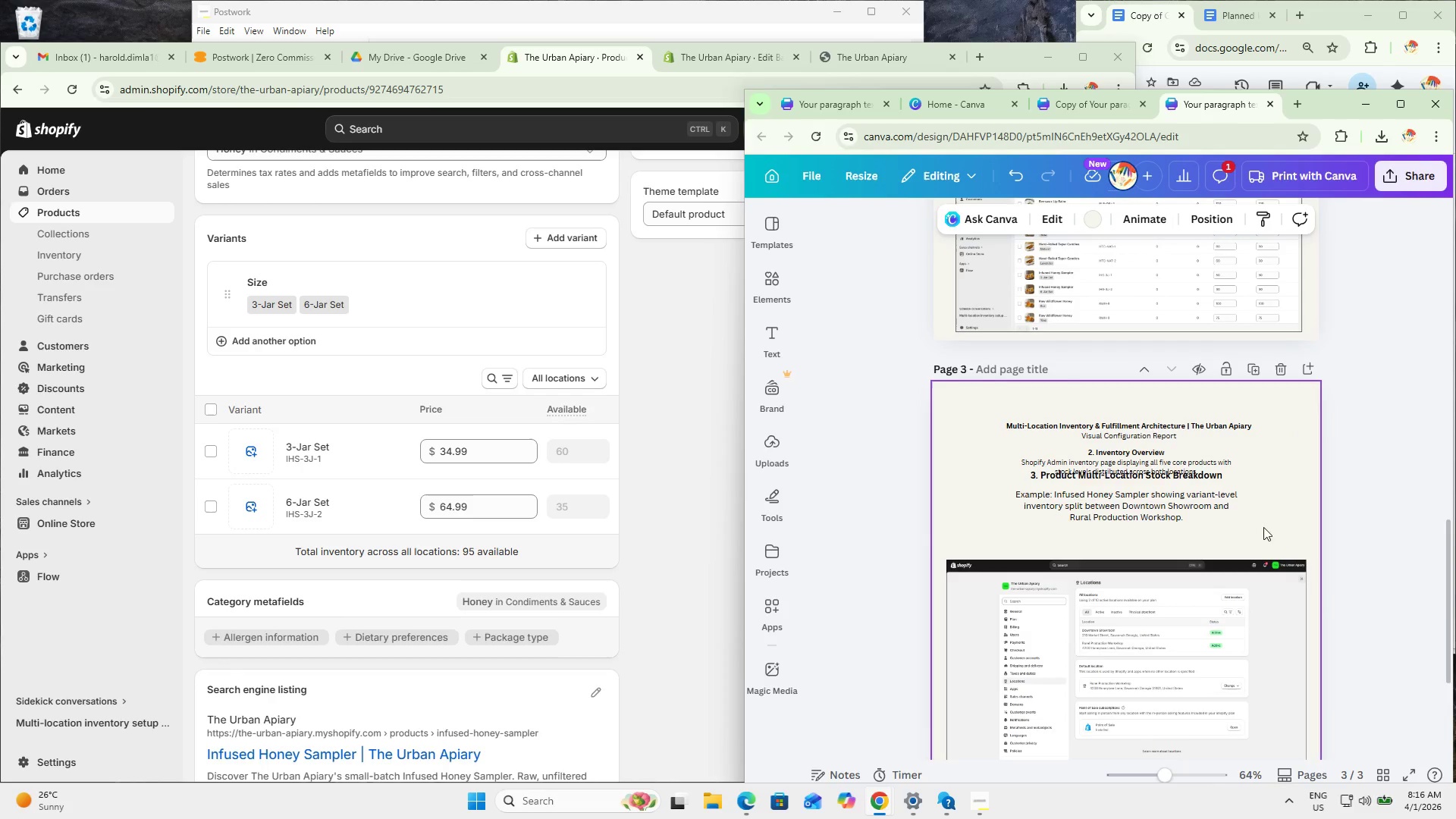 
left_click_drag(start_coordinate=[1276, 524], to_coordinate=[1222, 475])
 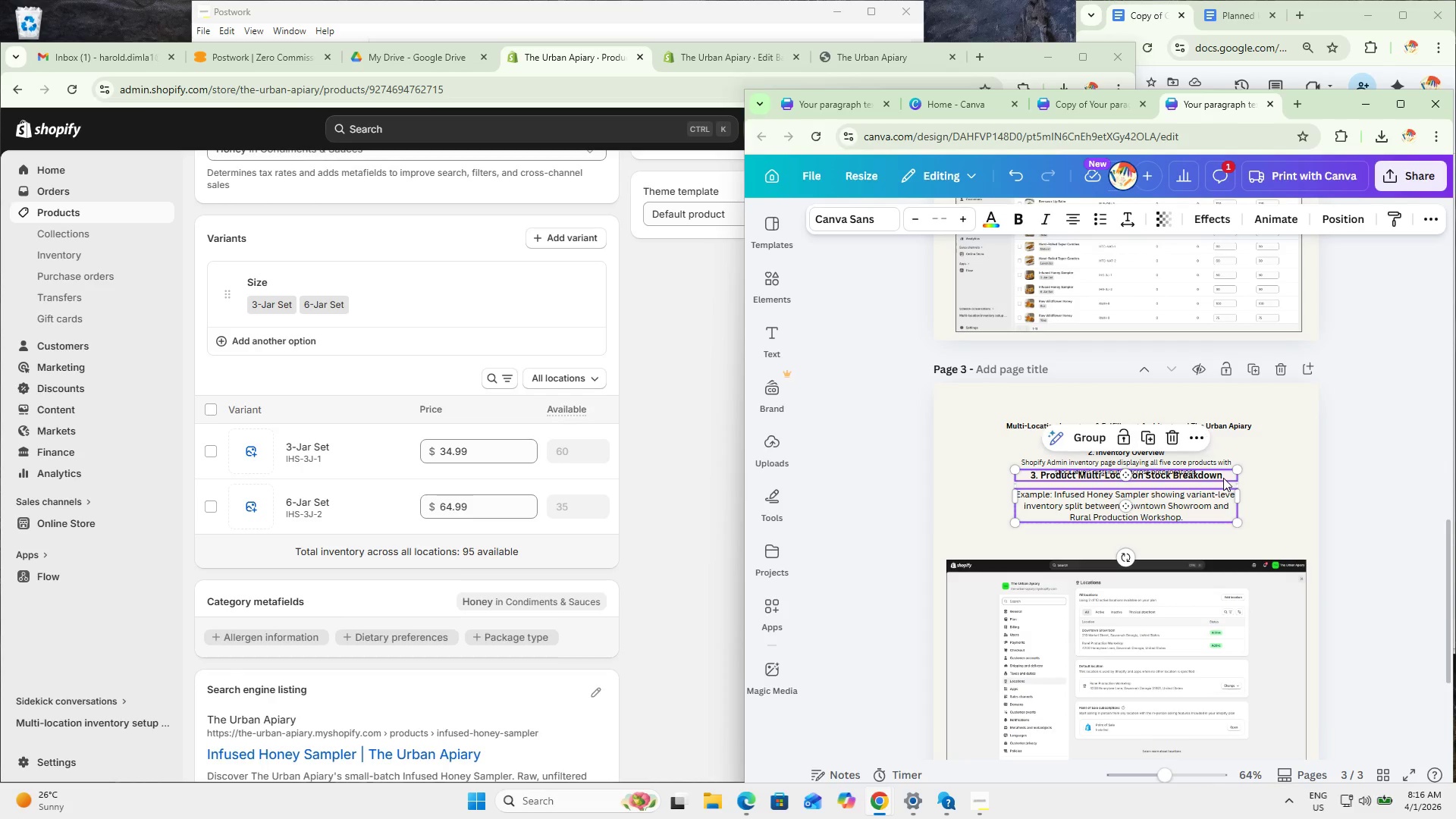 
left_click_drag(start_coordinate=[1223, 478], to_coordinate=[1349, 485])
 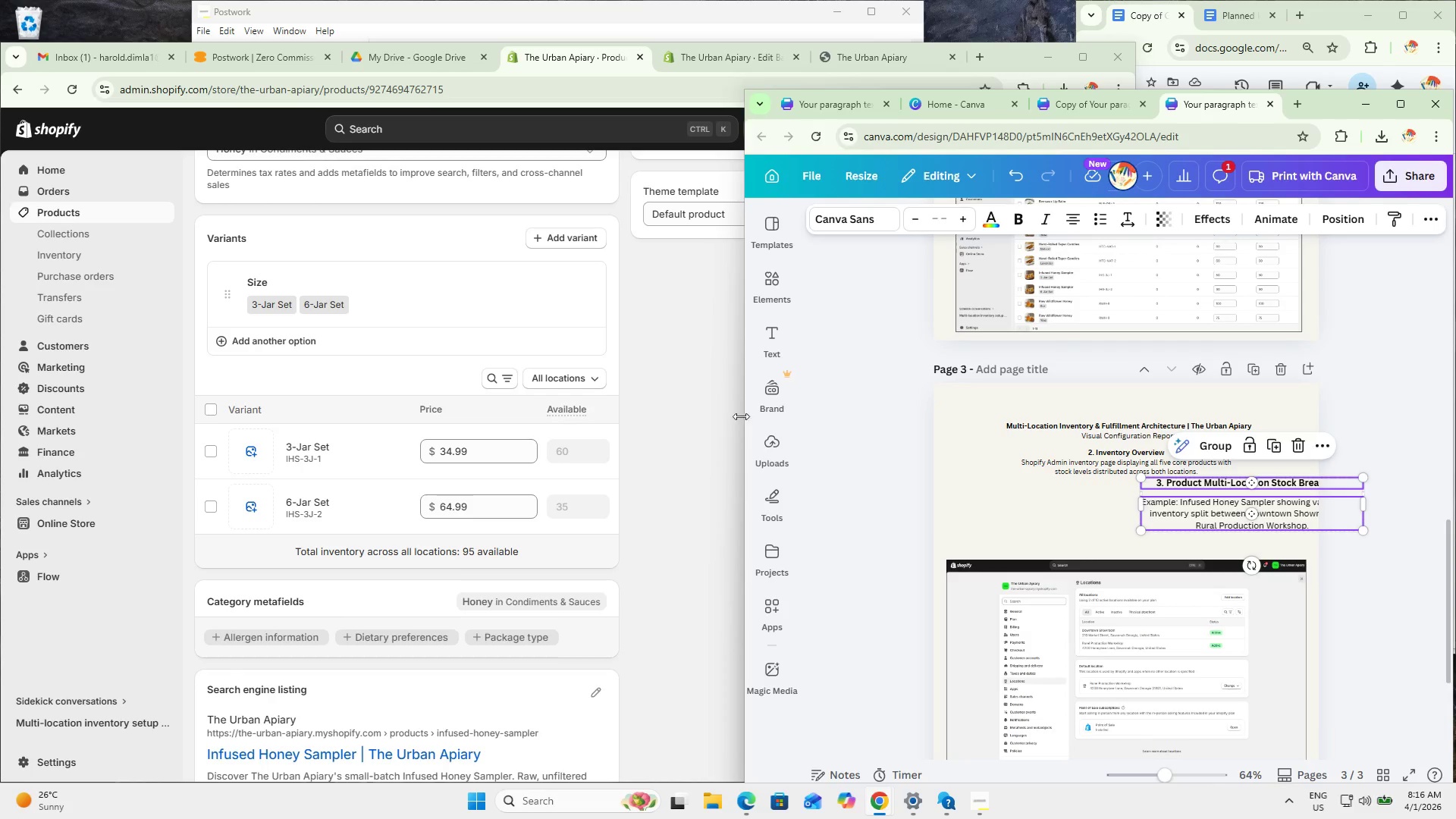 
left_click([717, 401])
 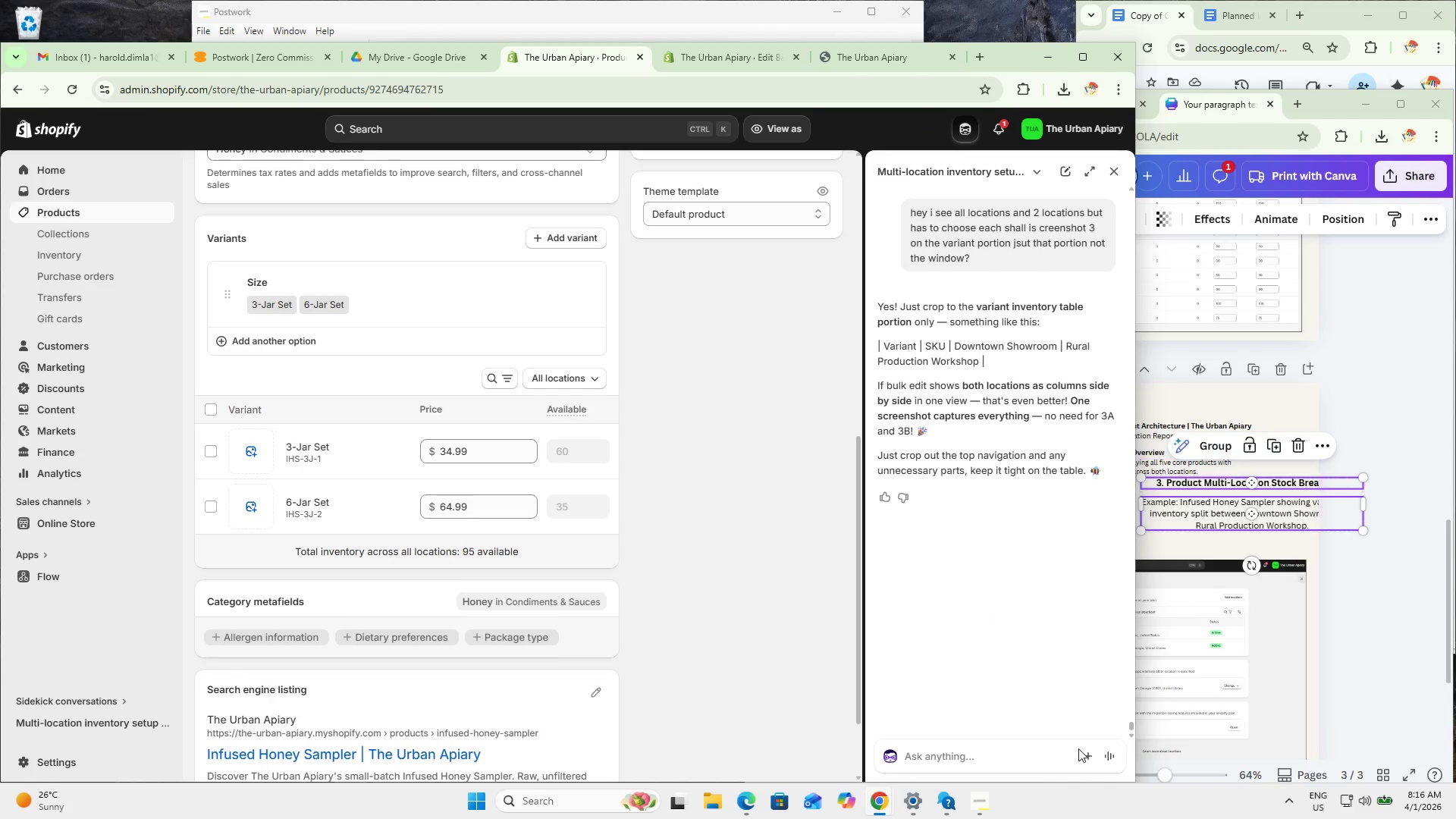 
left_click([1005, 752])
 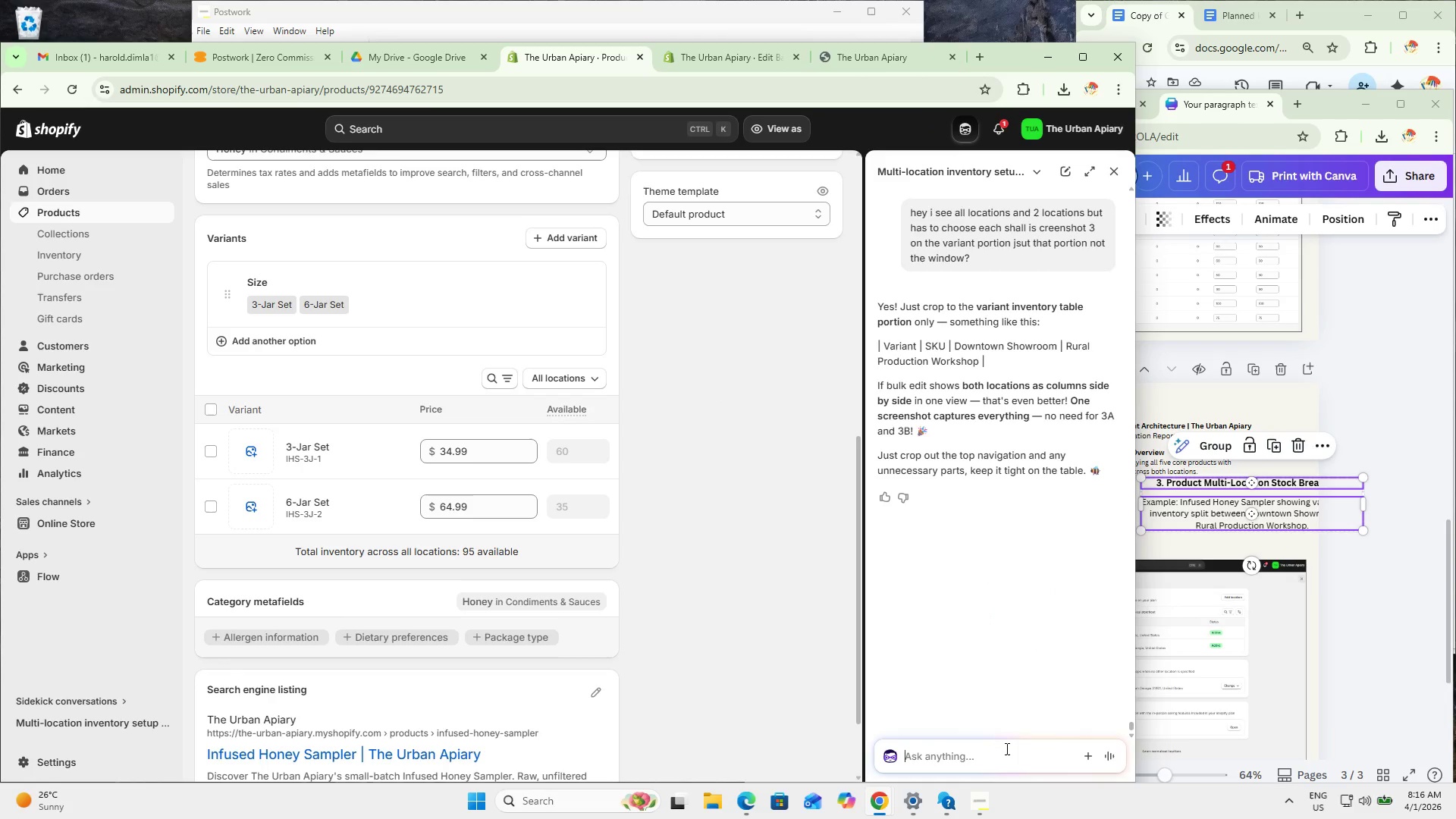 
type(ok name of the picu)
key(Backspace)
type(tures for pdf)
 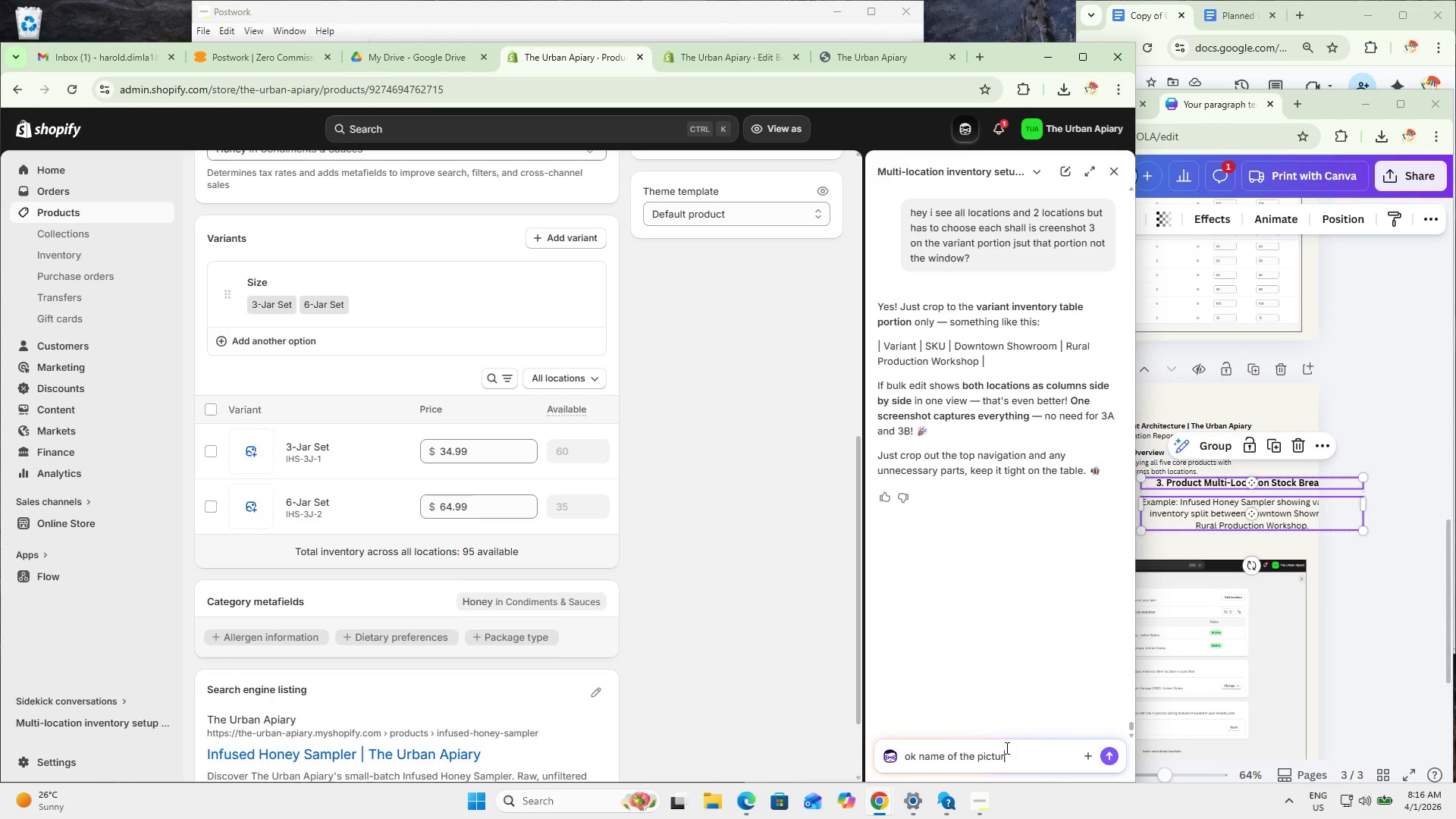 
key(Enter)
 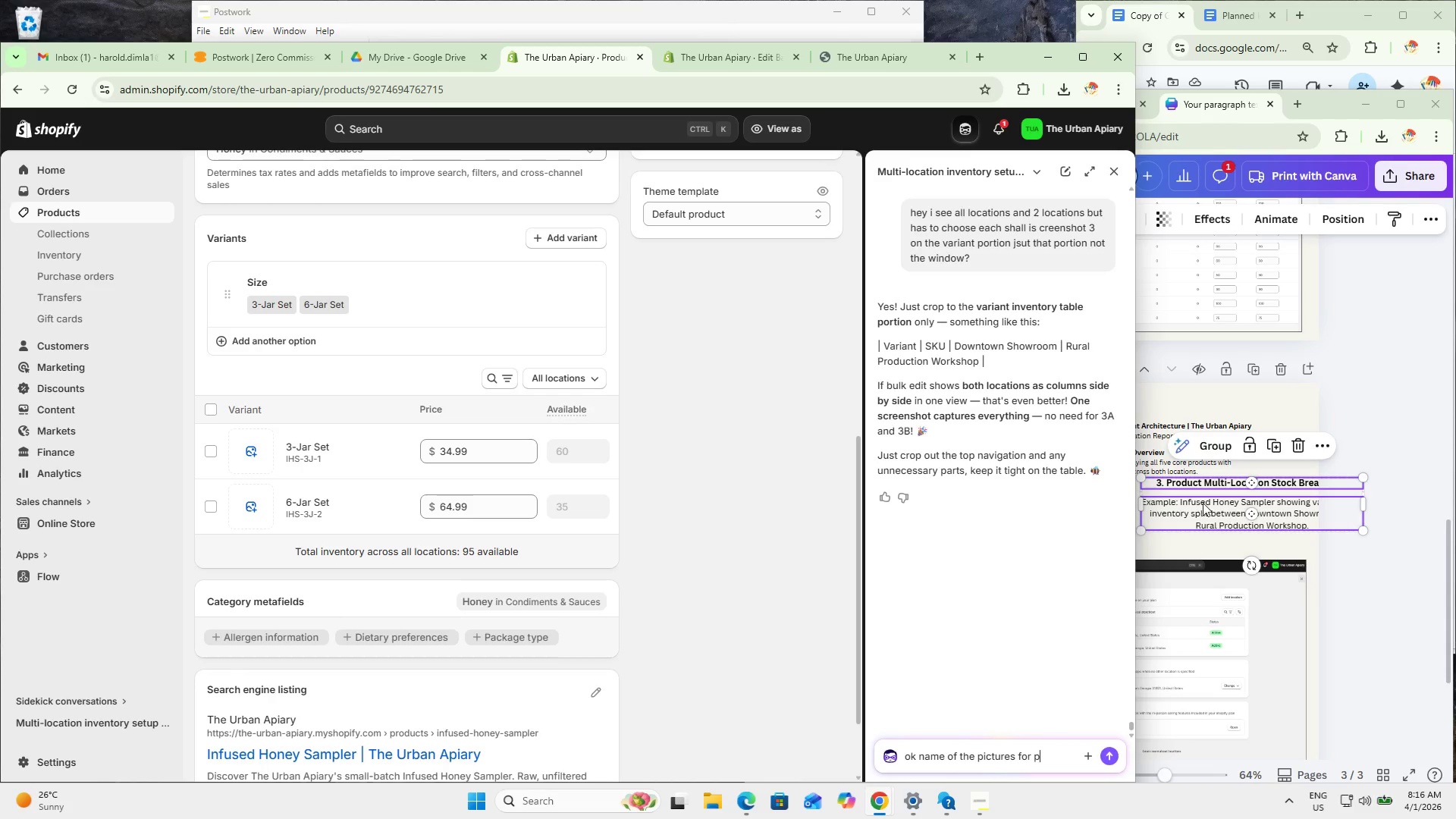 
left_click([1367, 385])
 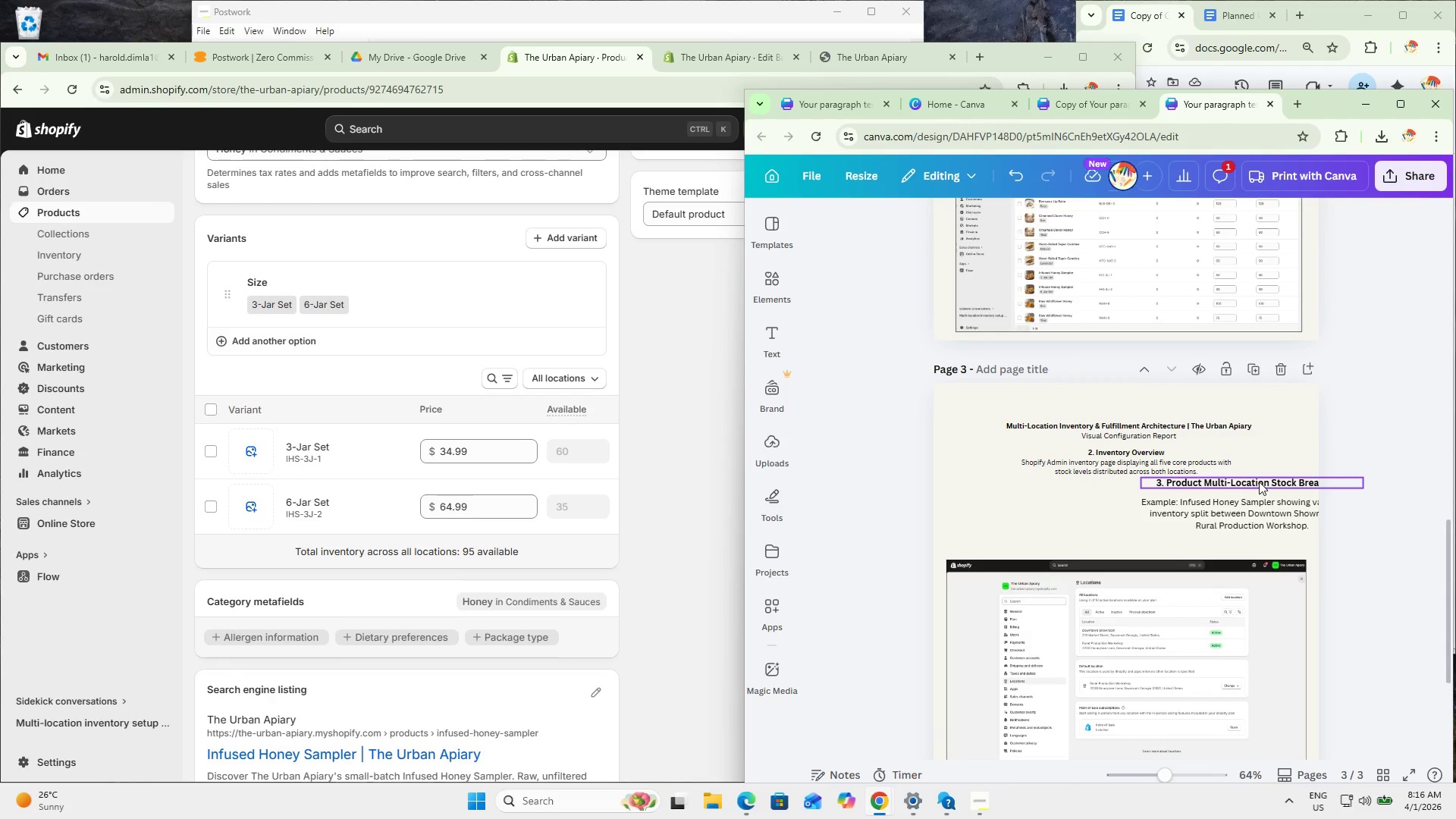 
double_click([1259, 482])
 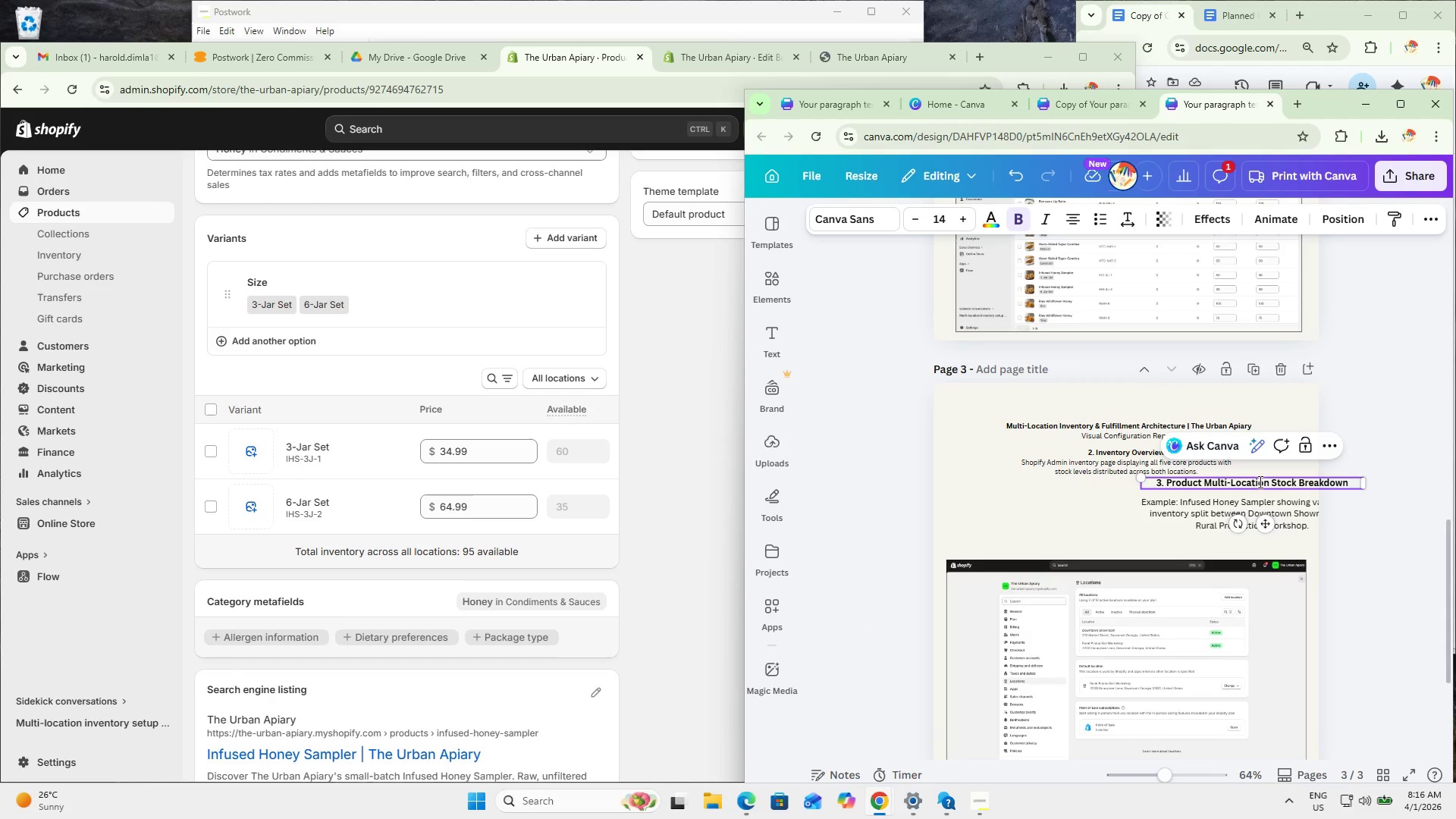 
double_click([1259, 482])
 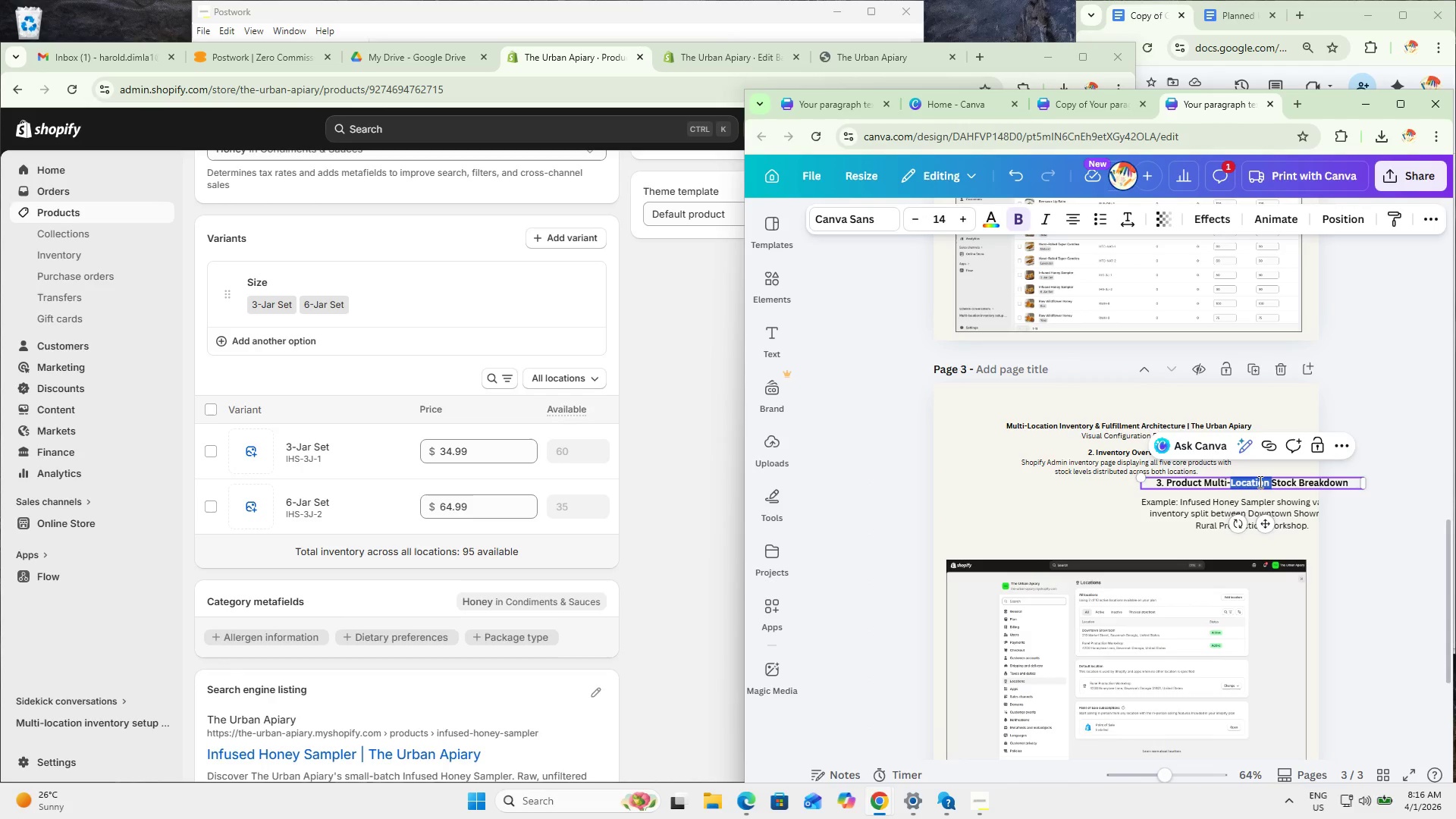 
key(Control+ControlLeft)
 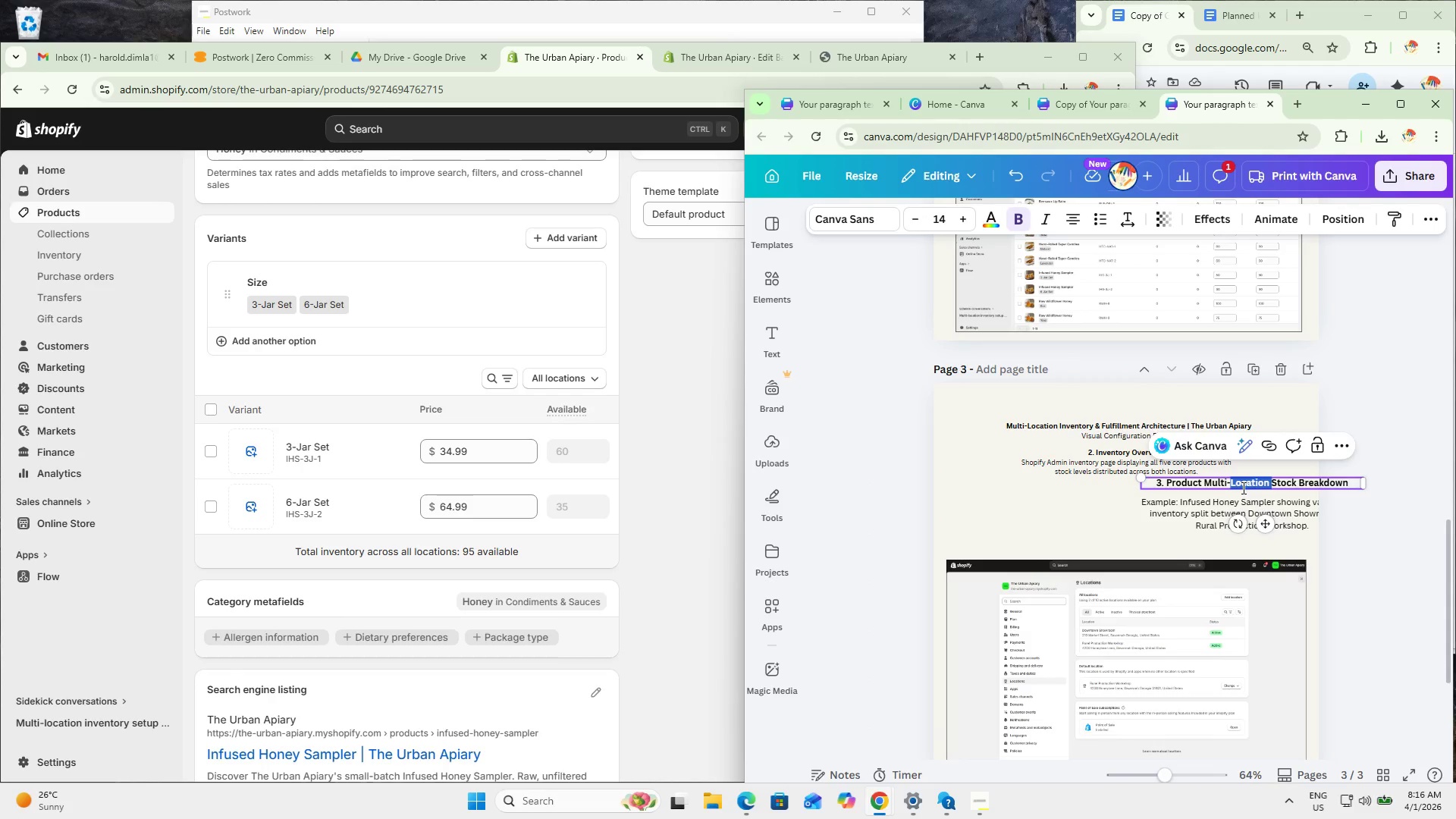 
double_click([1242, 483])
 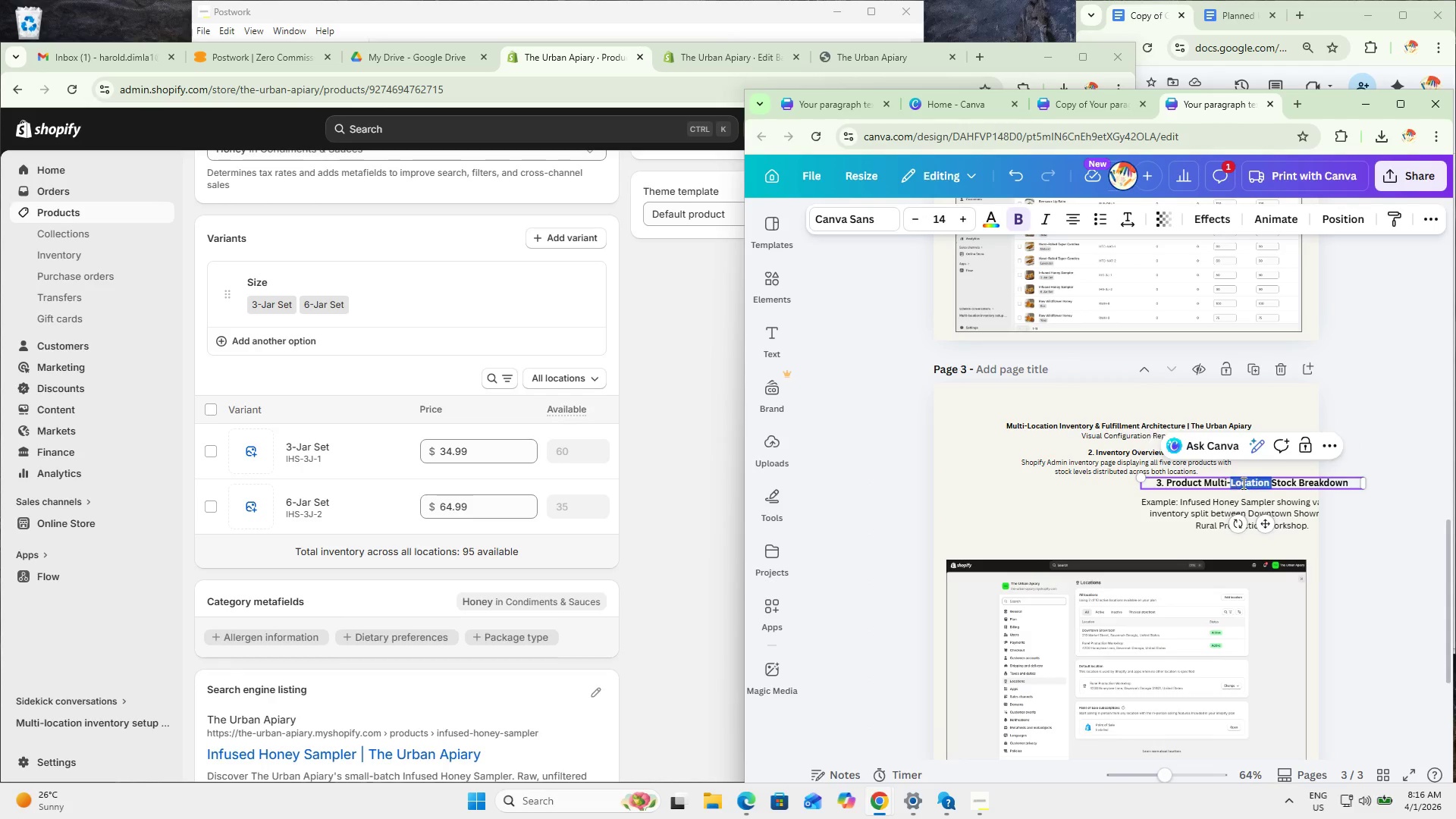 
triple_click([1242, 483])
 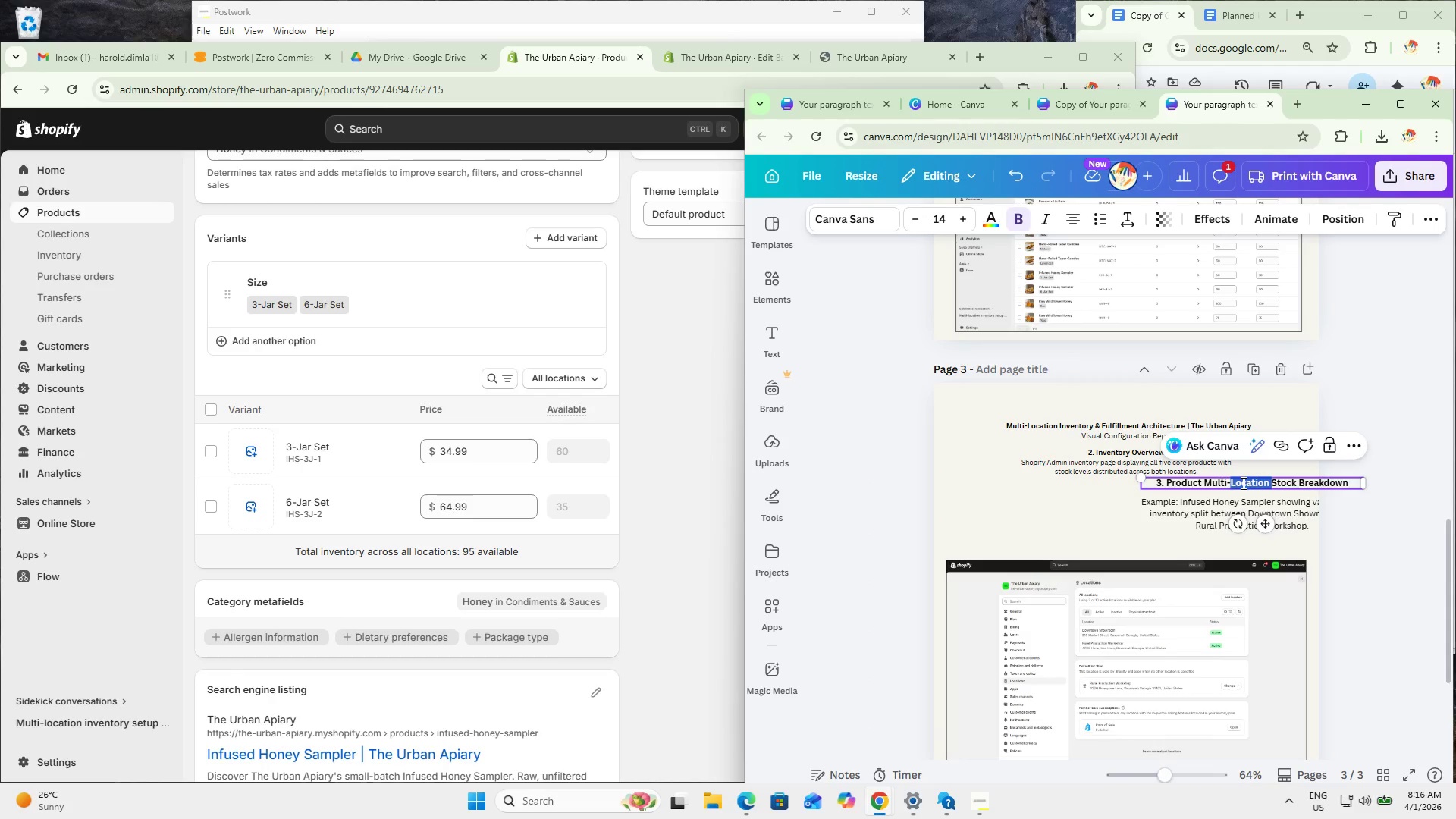 
triple_click([1242, 483])
 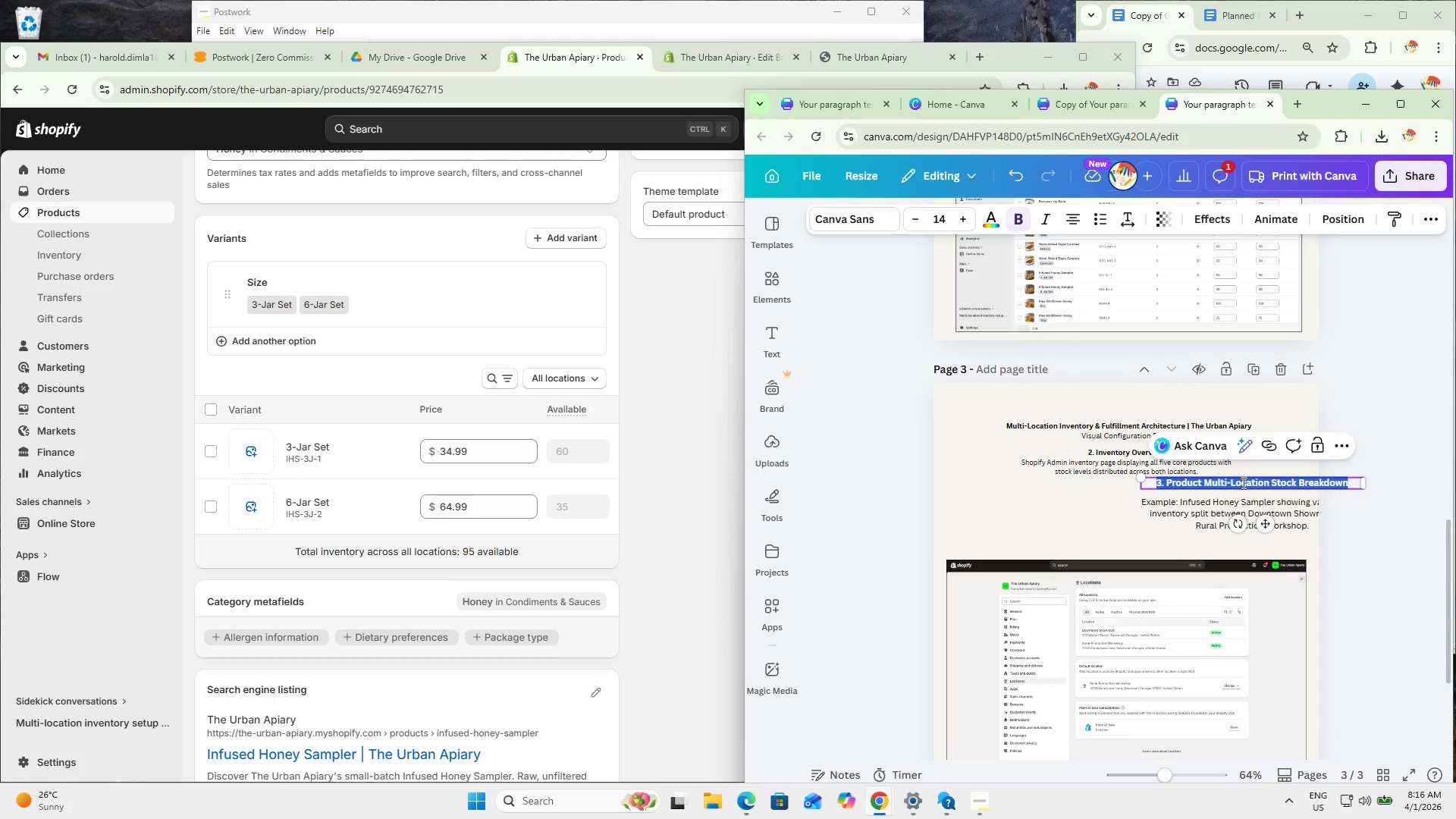 
key(Control+C)
 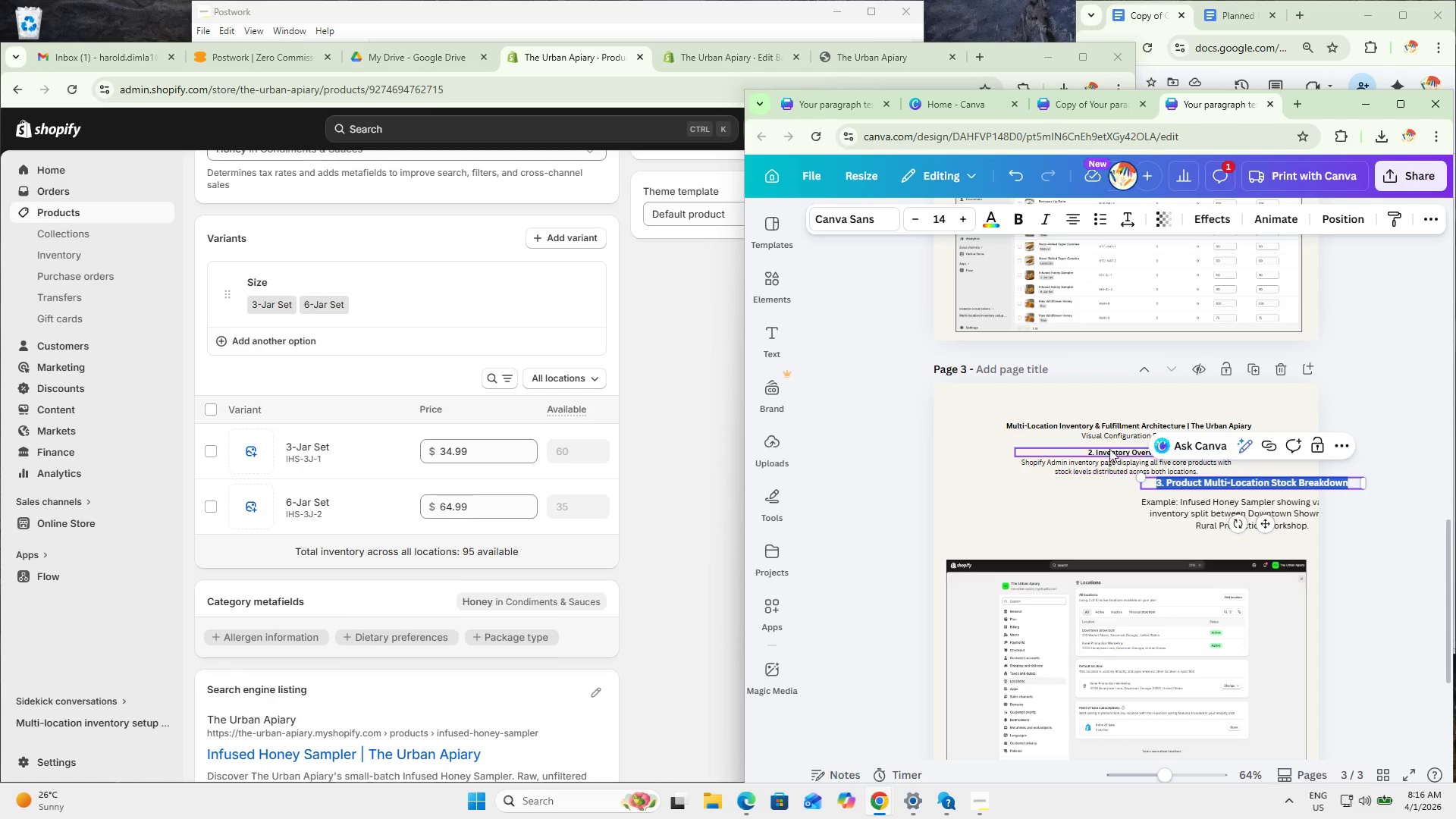 
key(Control+C)
 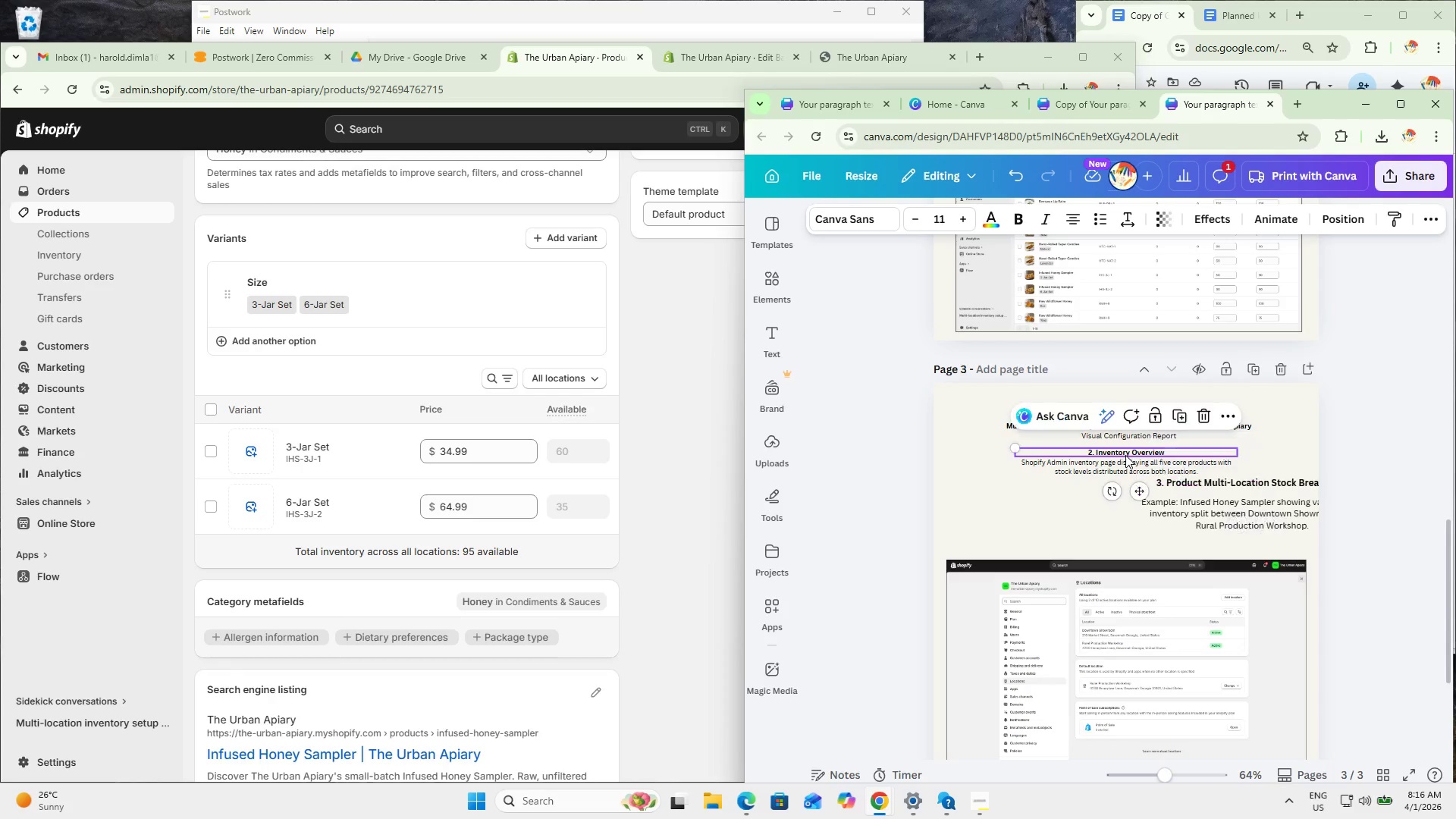 
double_click([1125, 455])
 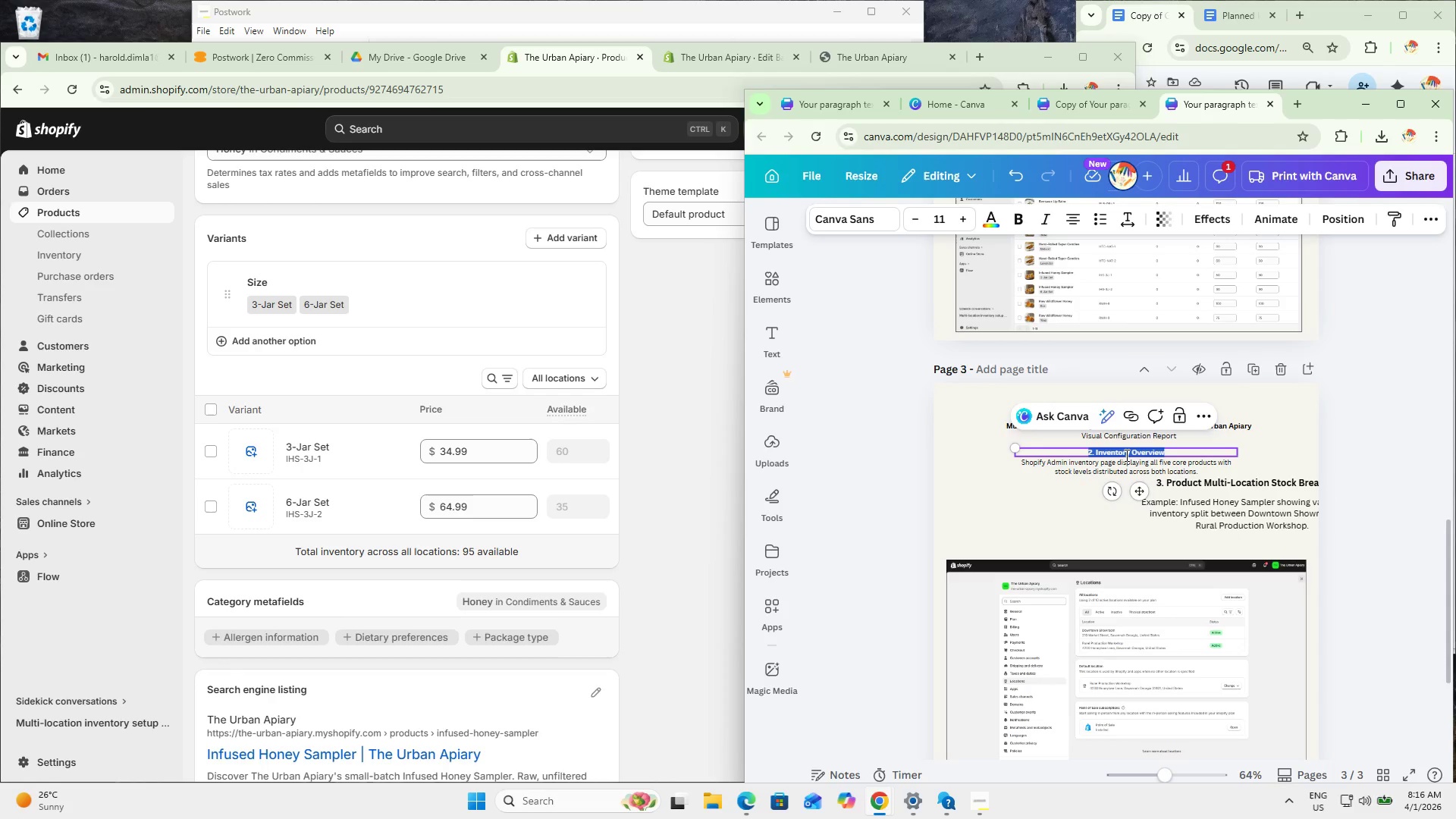 
triple_click([1125, 455])
 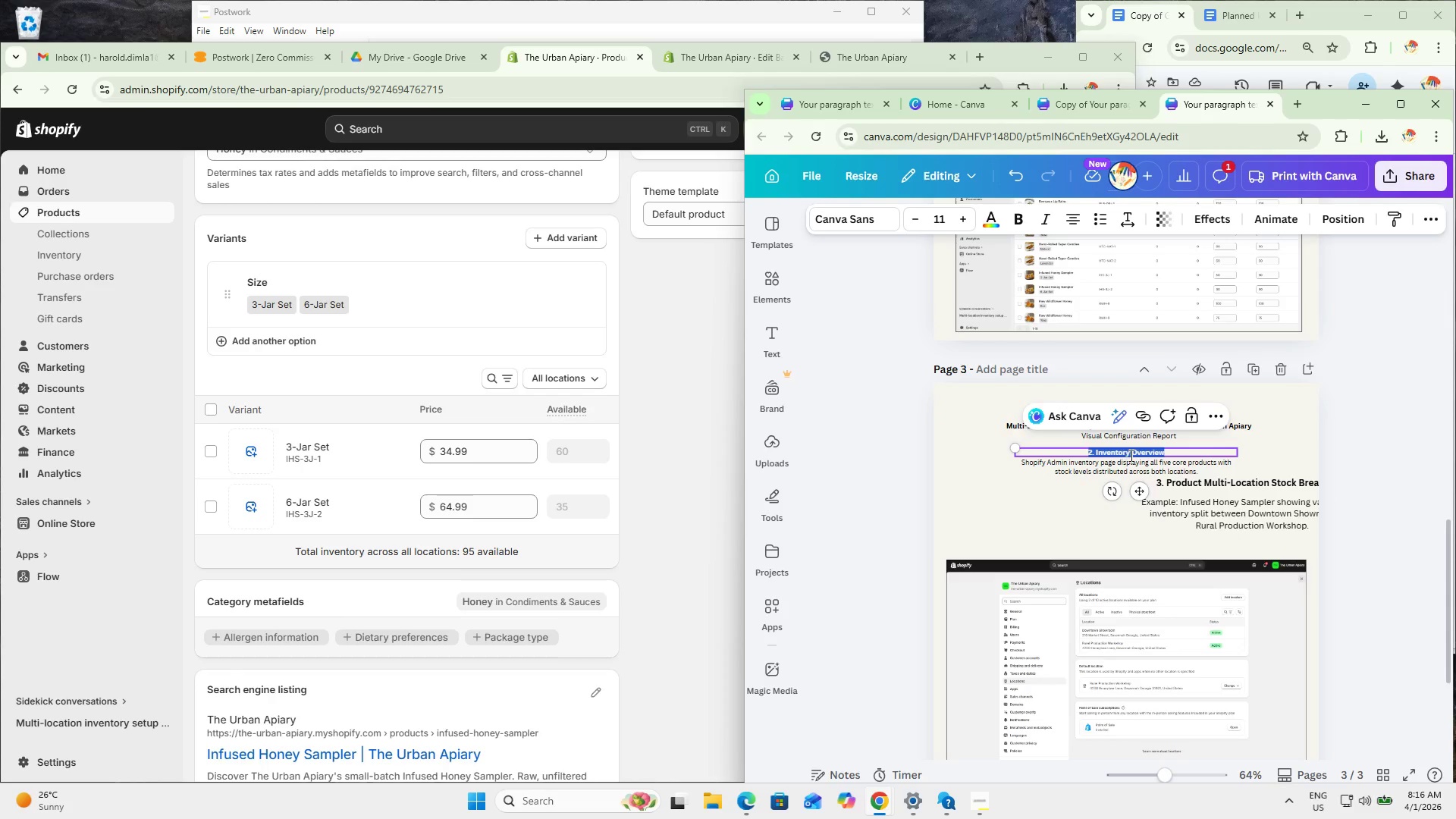 
key(Control+ControlLeft)
 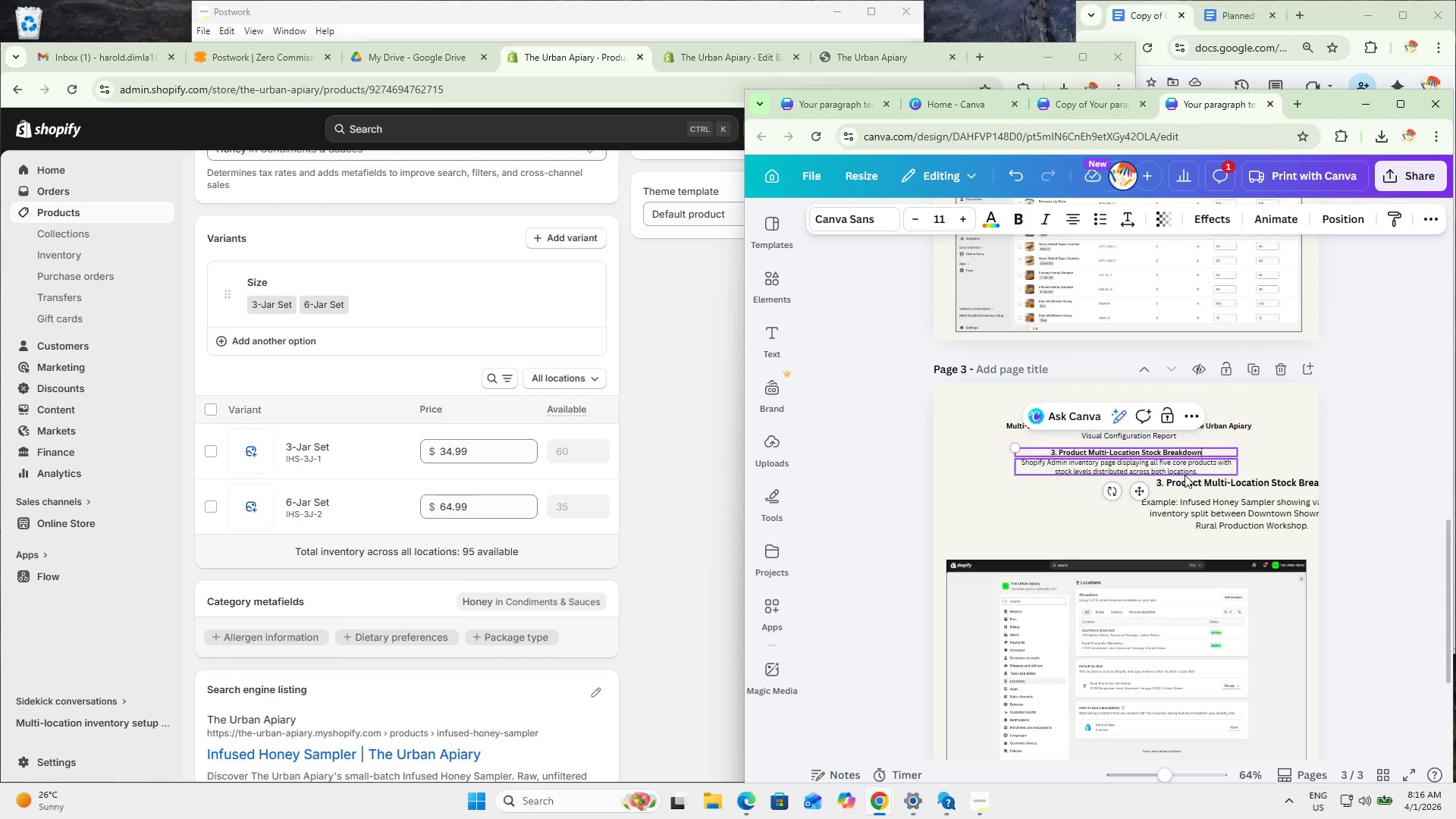 
key(Control+V)
 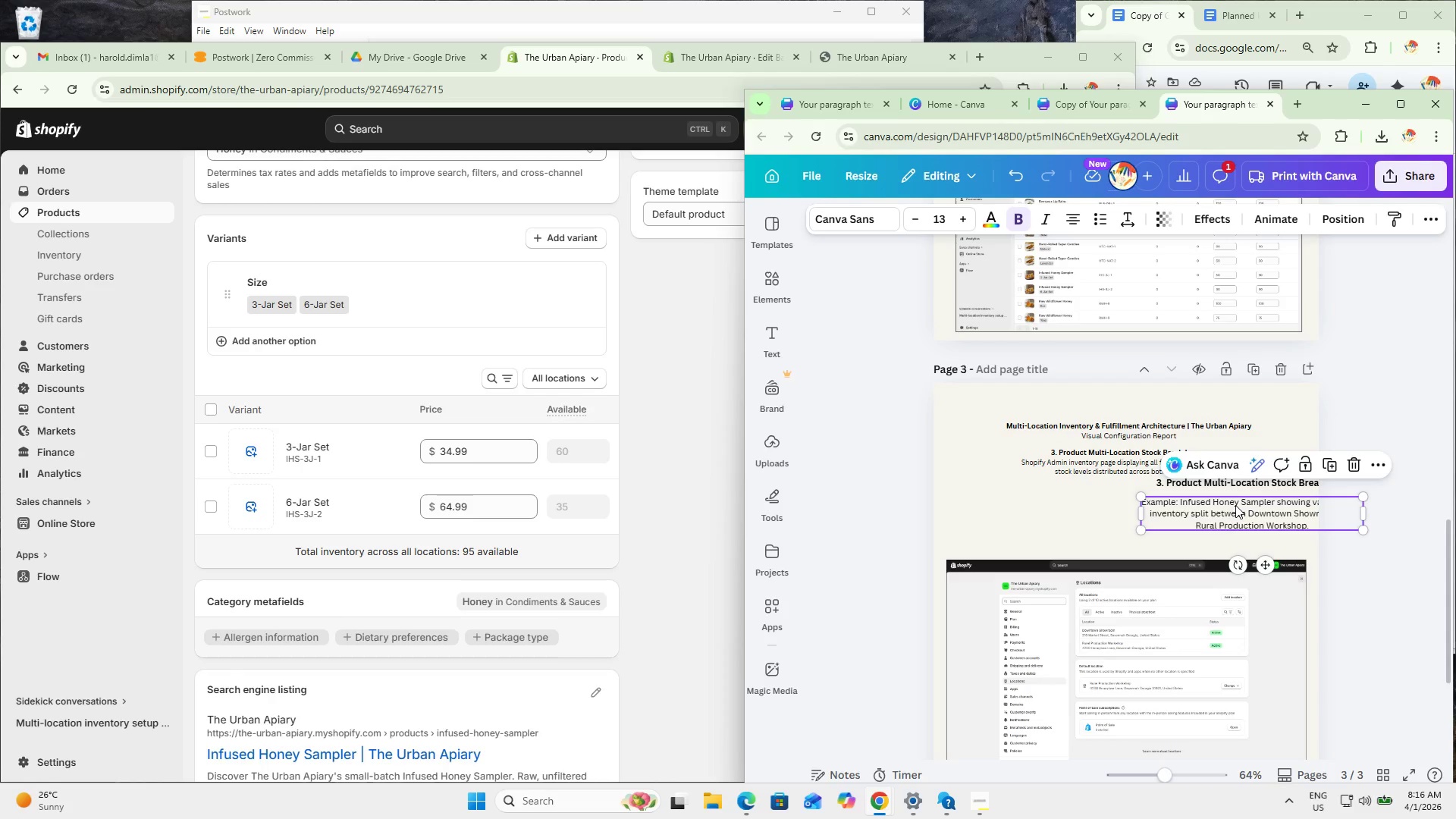 
double_click([1235, 505])
 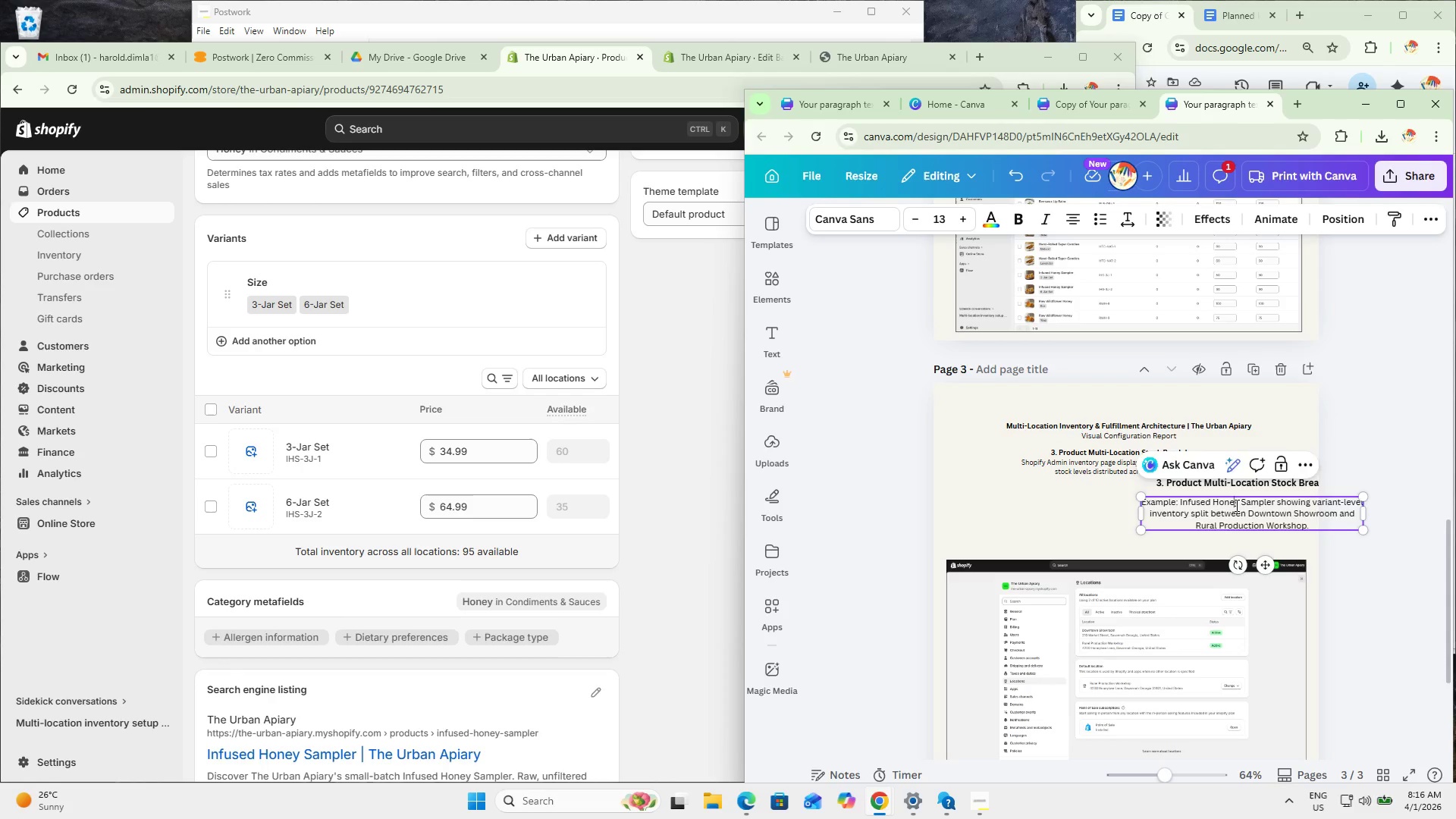 
triple_click([1235, 505])
 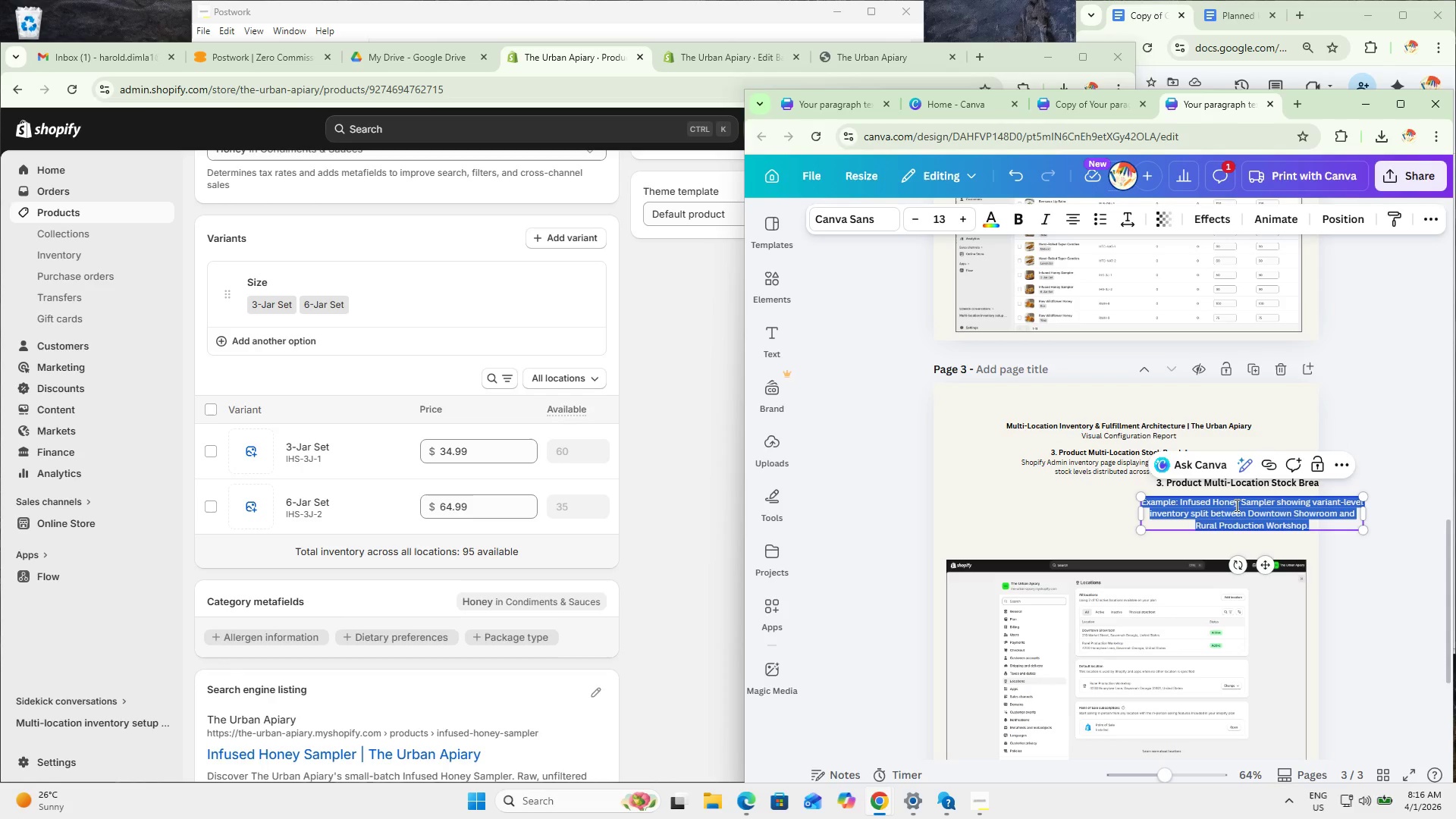 
key(Control+C)
 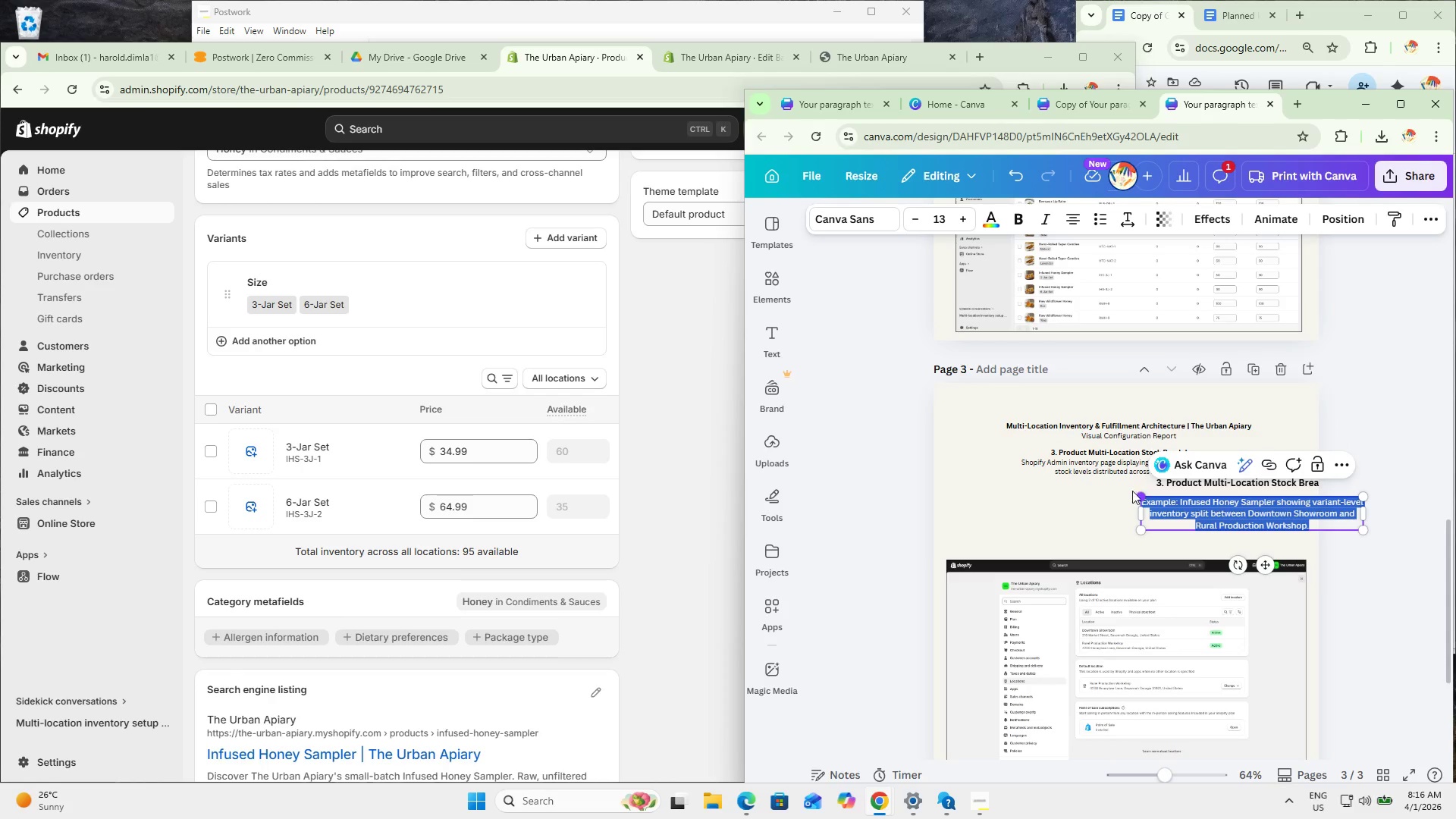 
key(Control+C)
 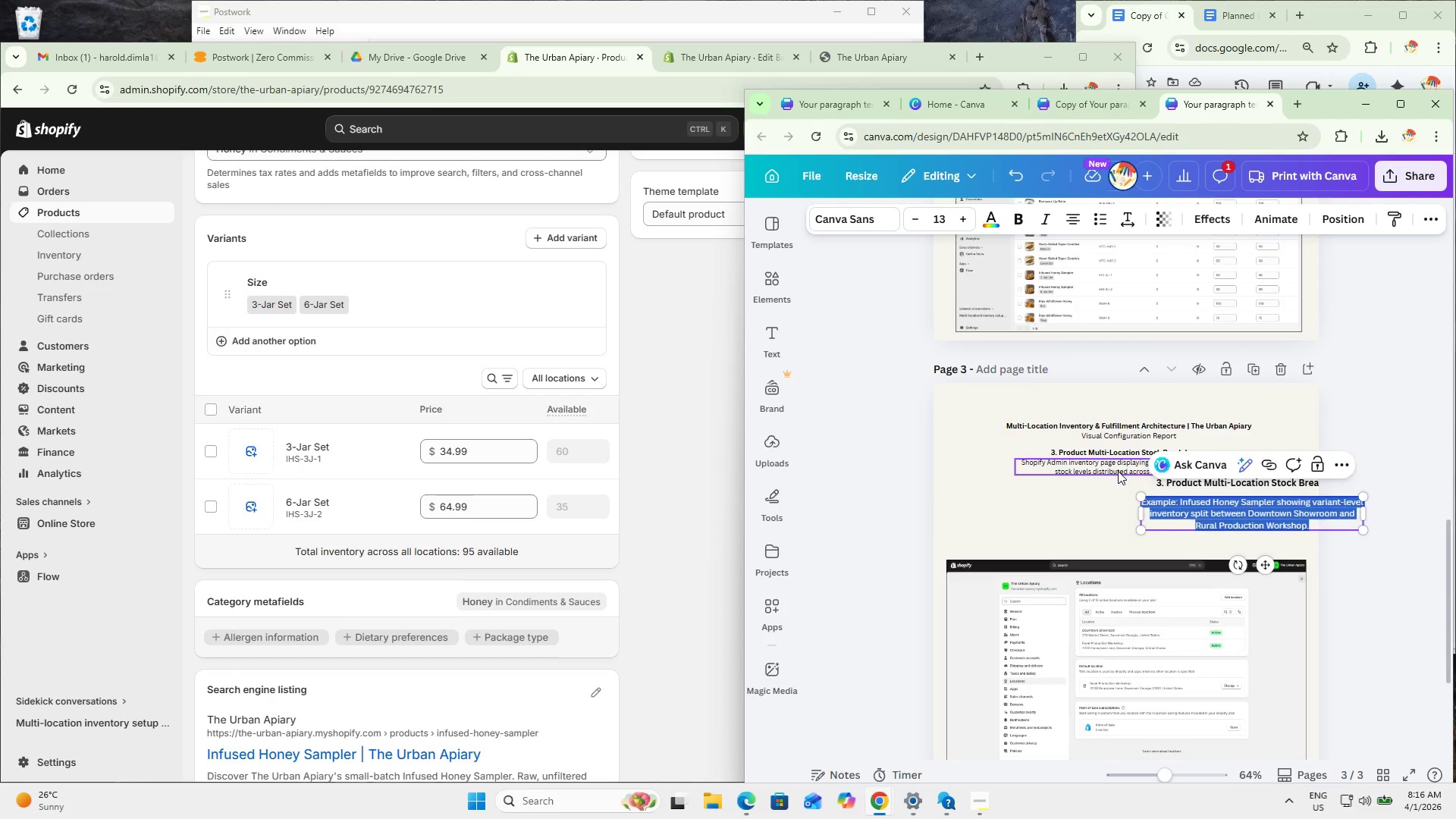 
double_click([1118, 471])
 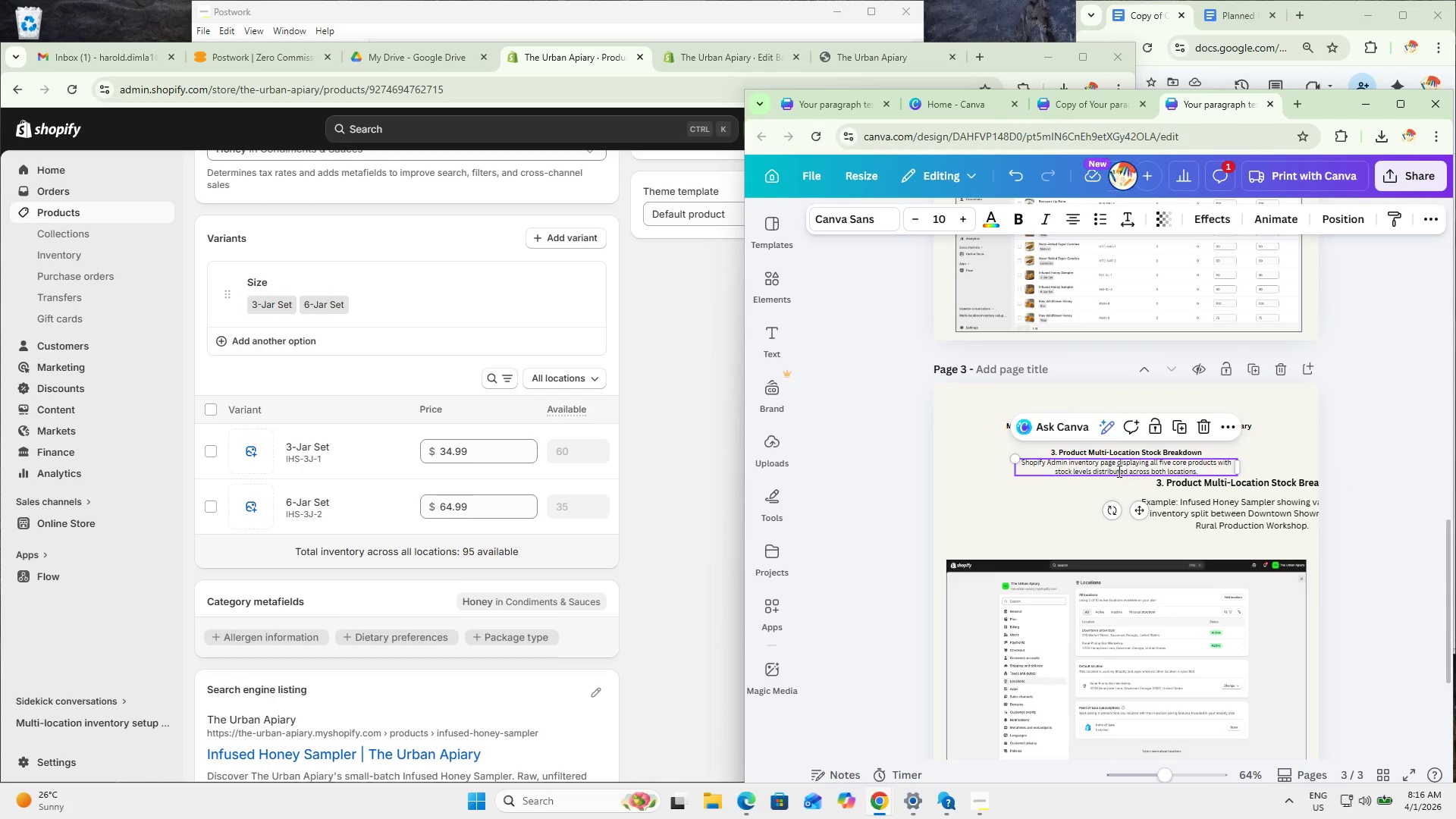 
triple_click([1118, 471])
 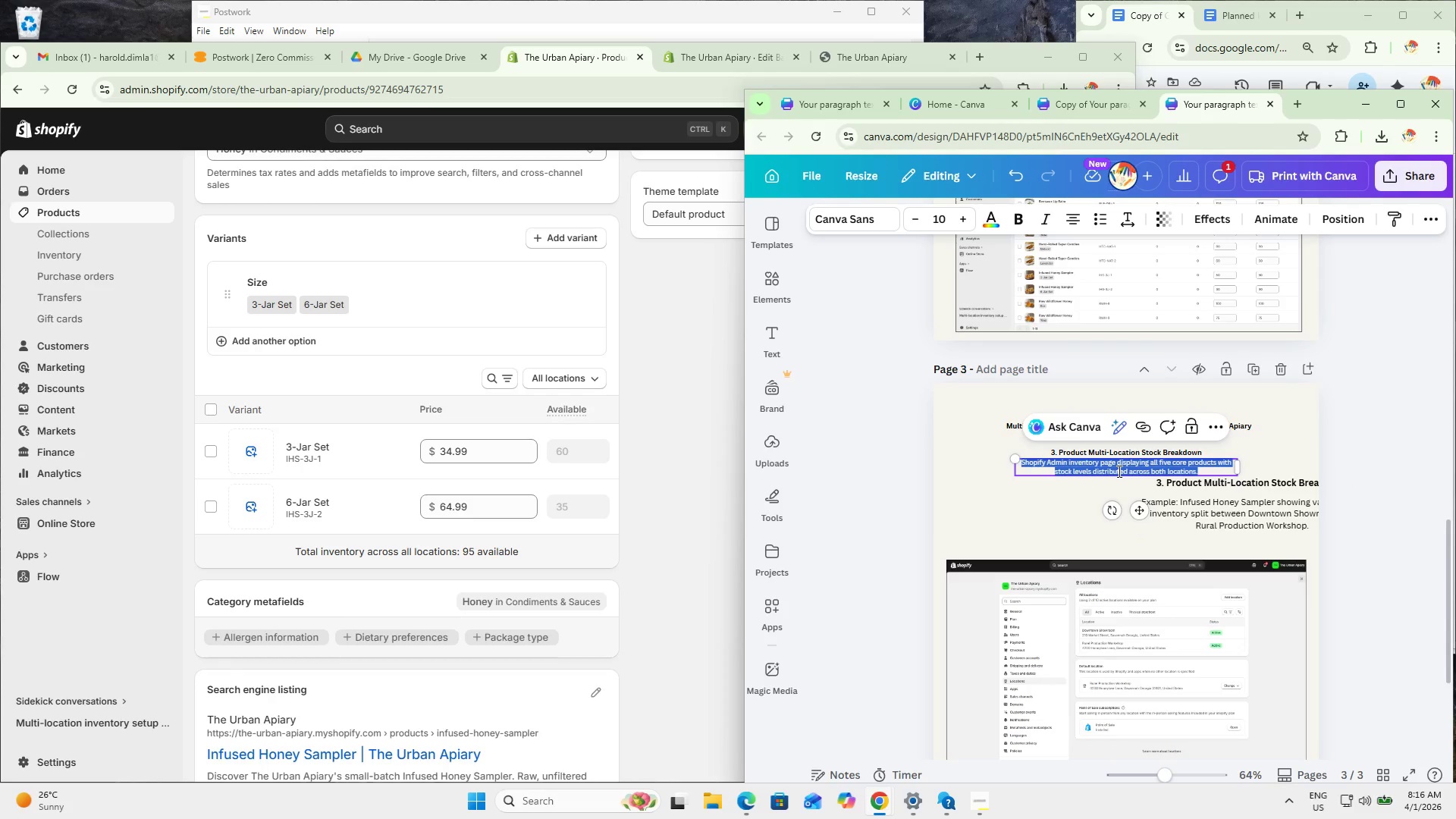 
key(Control+V)
 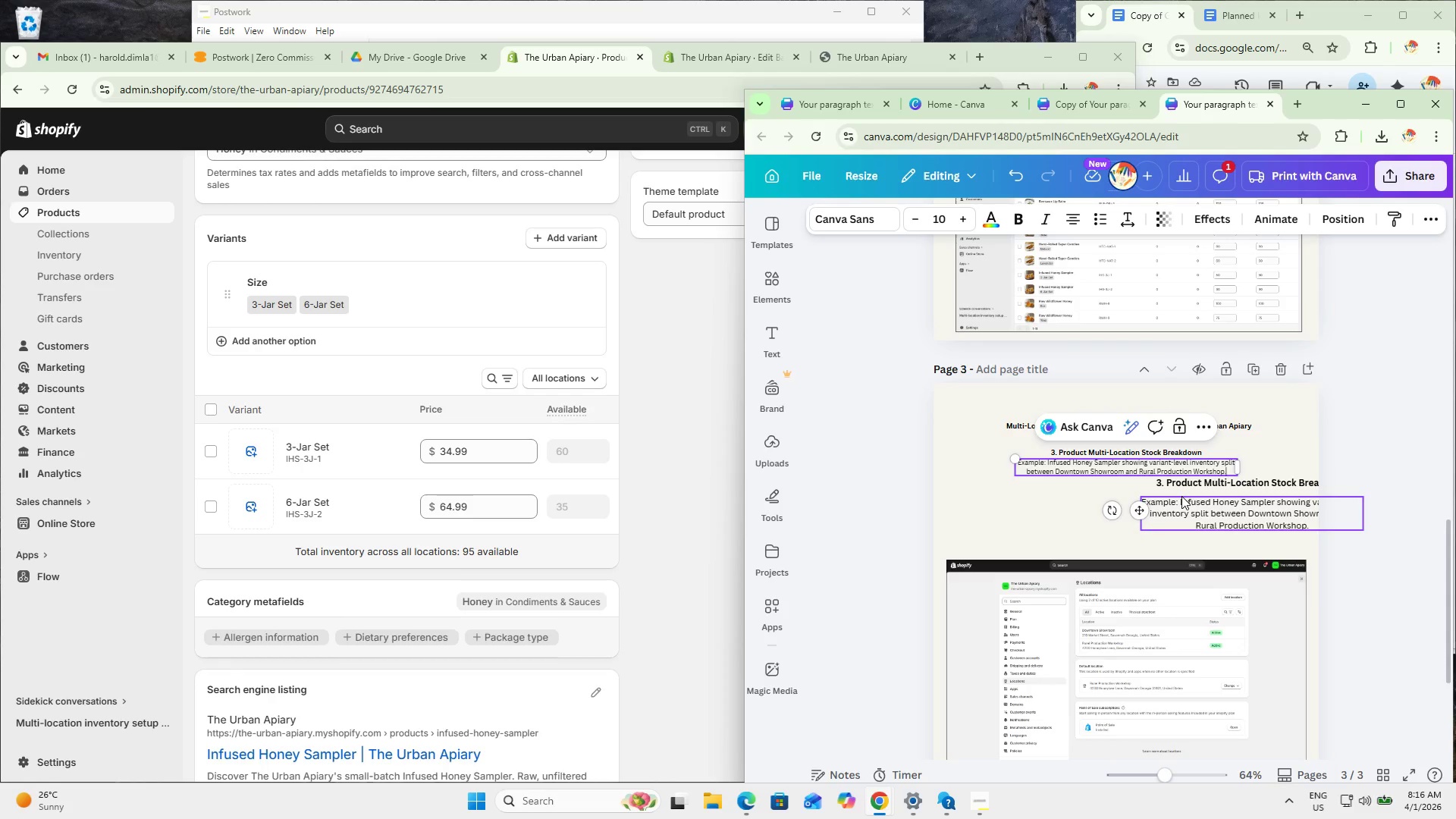 
key(Control+Z)
 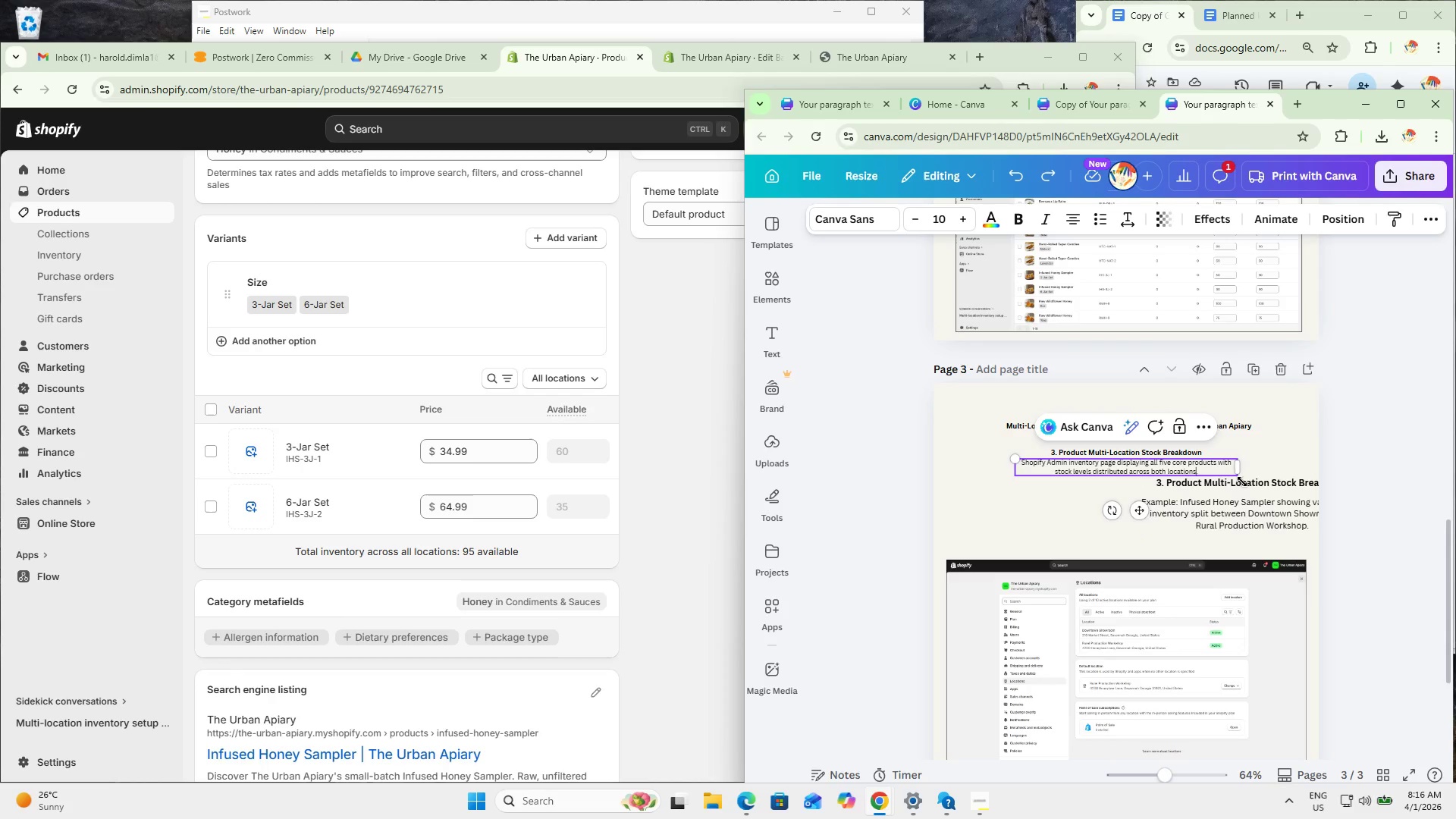 
key(Control+Z)
 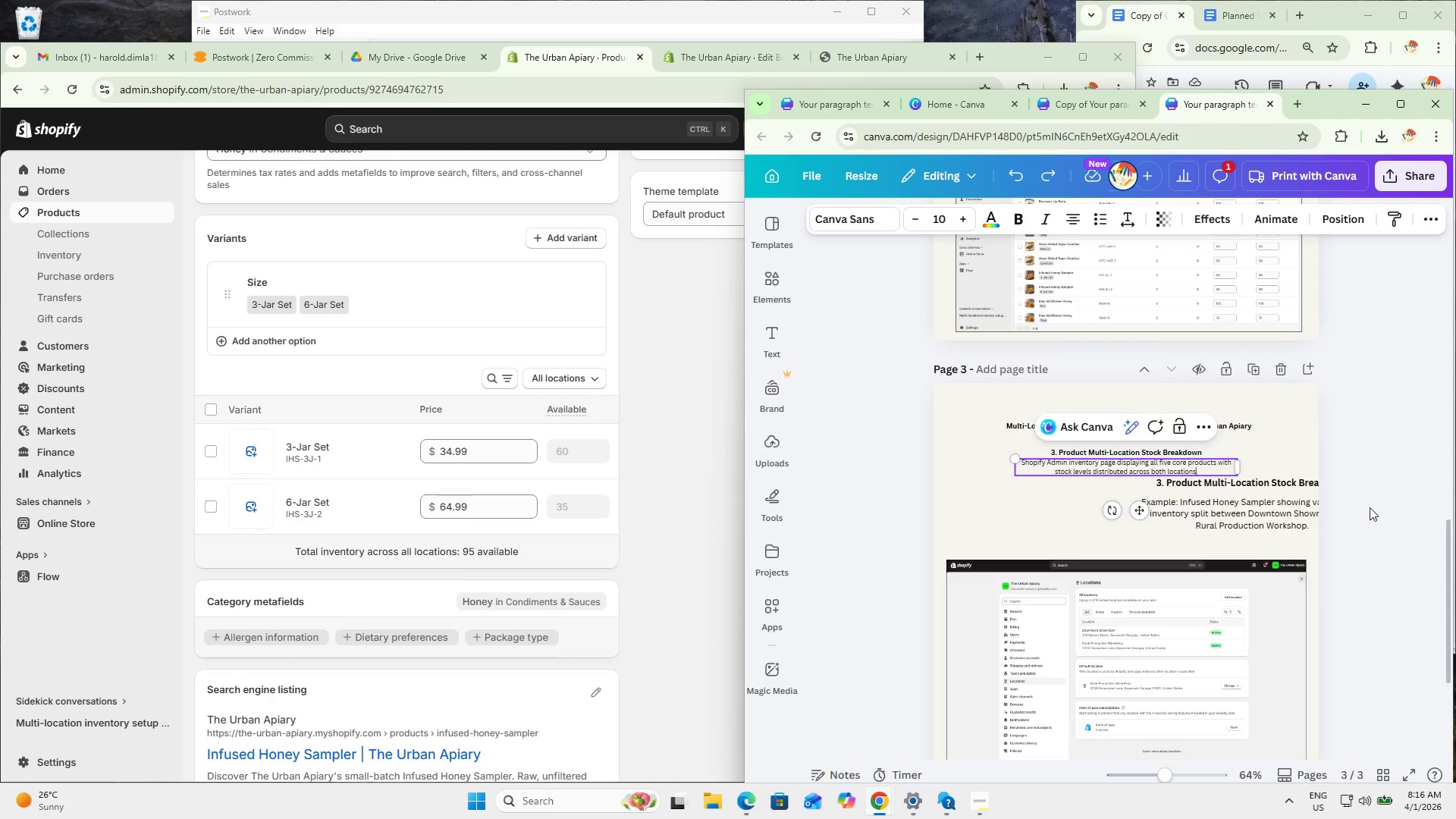 
left_click([1427, 500])
 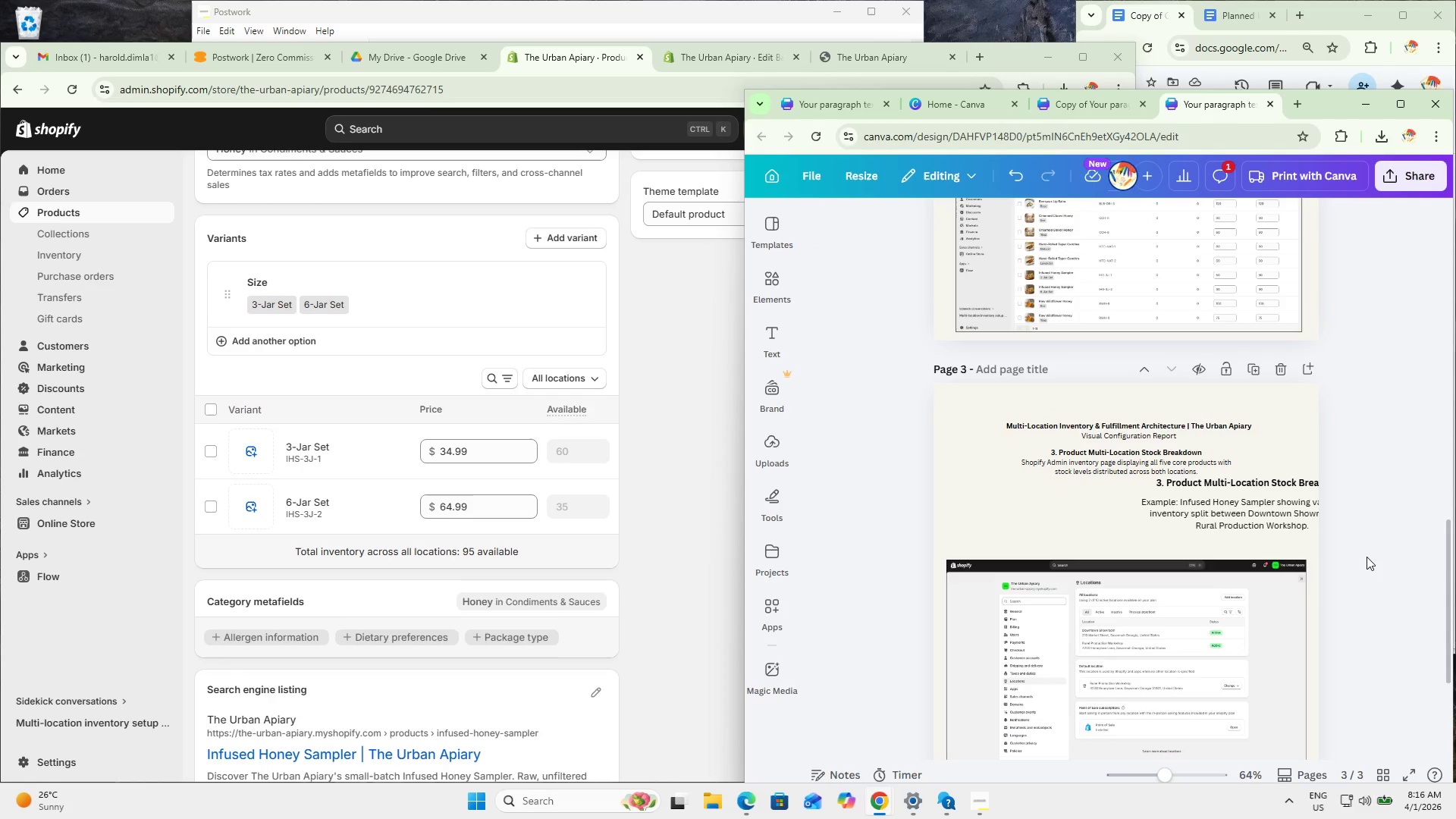 
scroll: coordinate [1367, 556], scroll_direction: none, amount: 0.0
 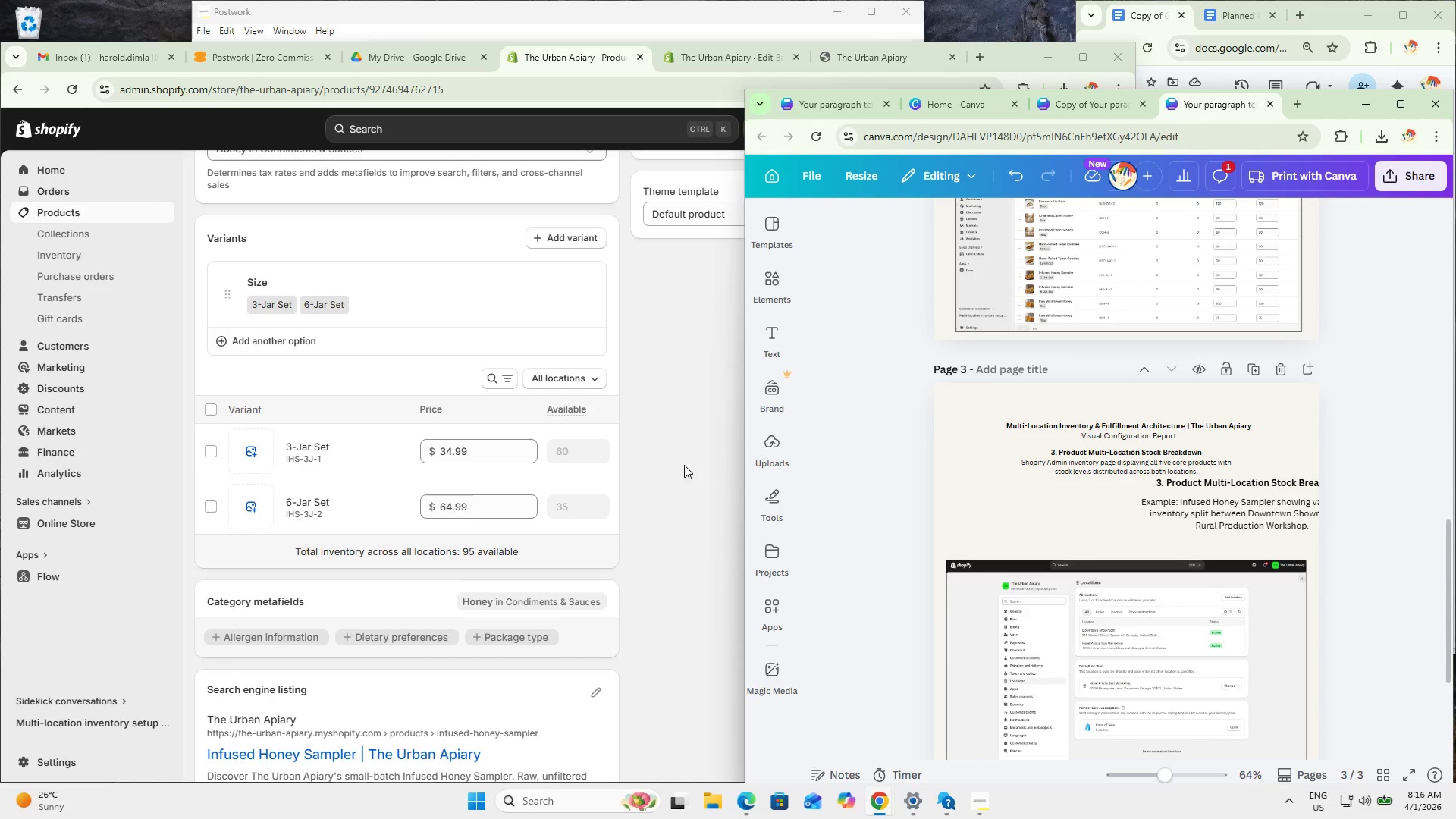 
left_click([701, 464])
 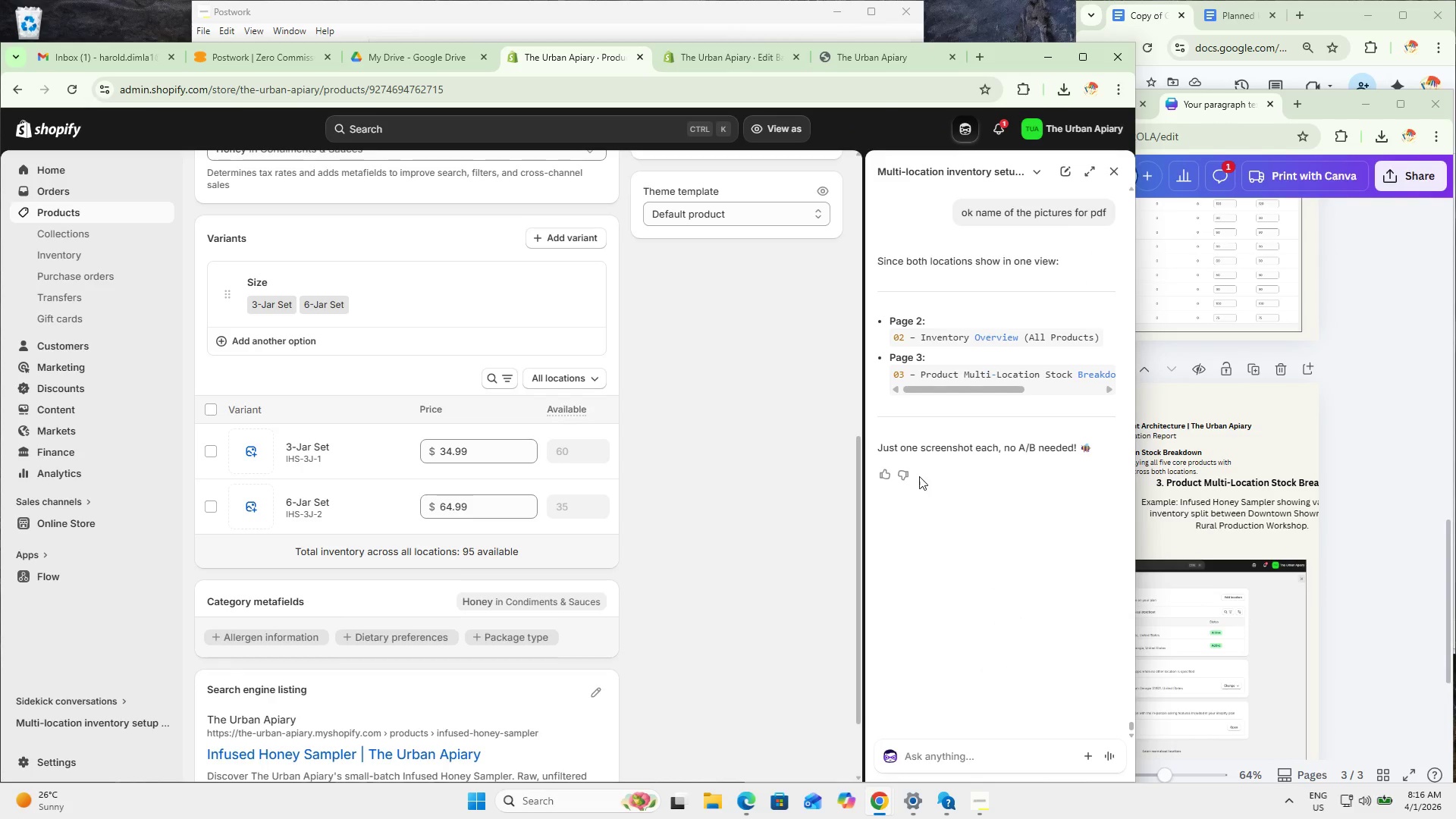 
scroll: coordinate [1021, 525], scroll_direction: up, amount: 2.0
 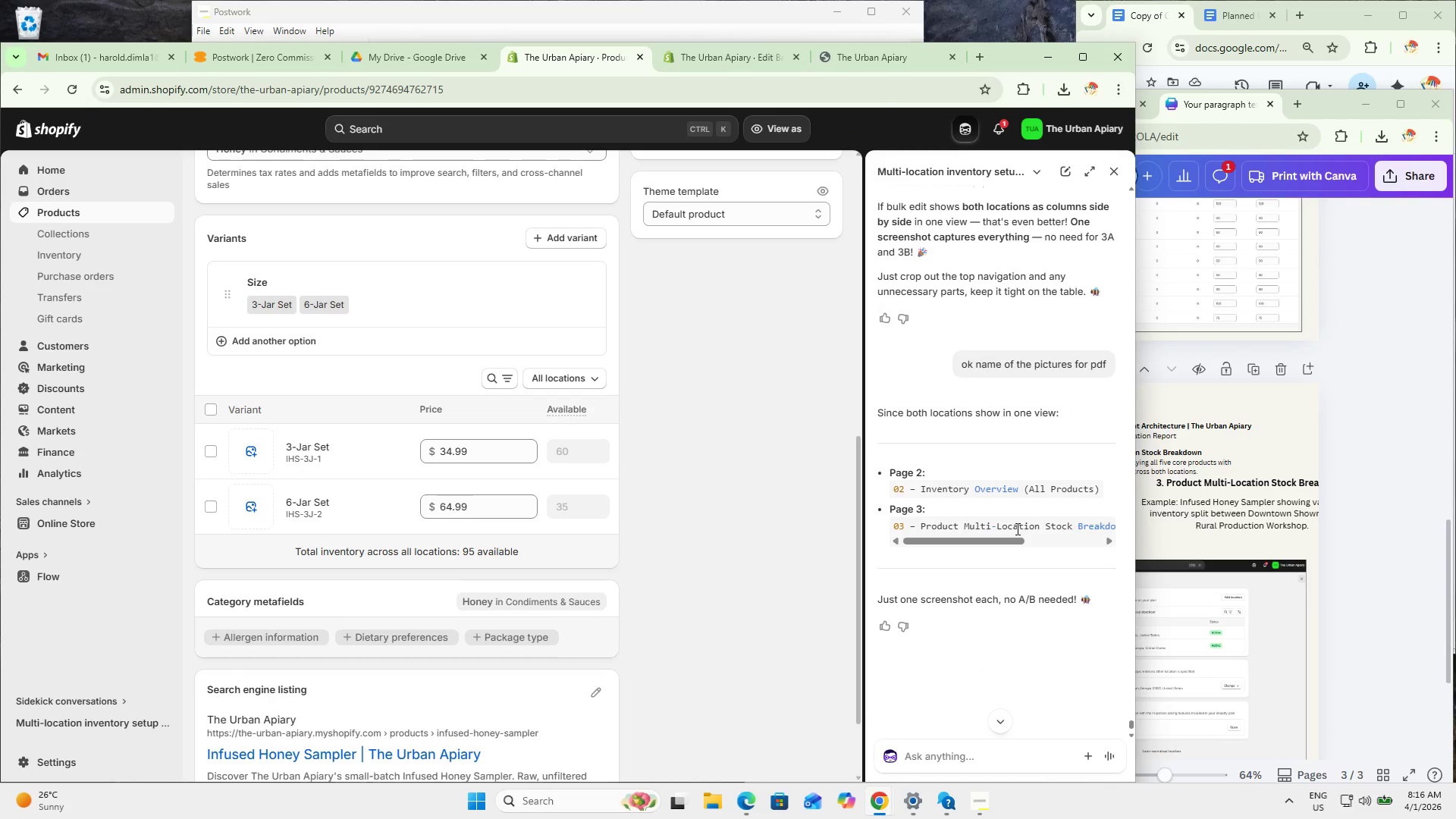 
left_click_drag(start_coordinate=[996, 542], to_coordinate=[927, 544])
 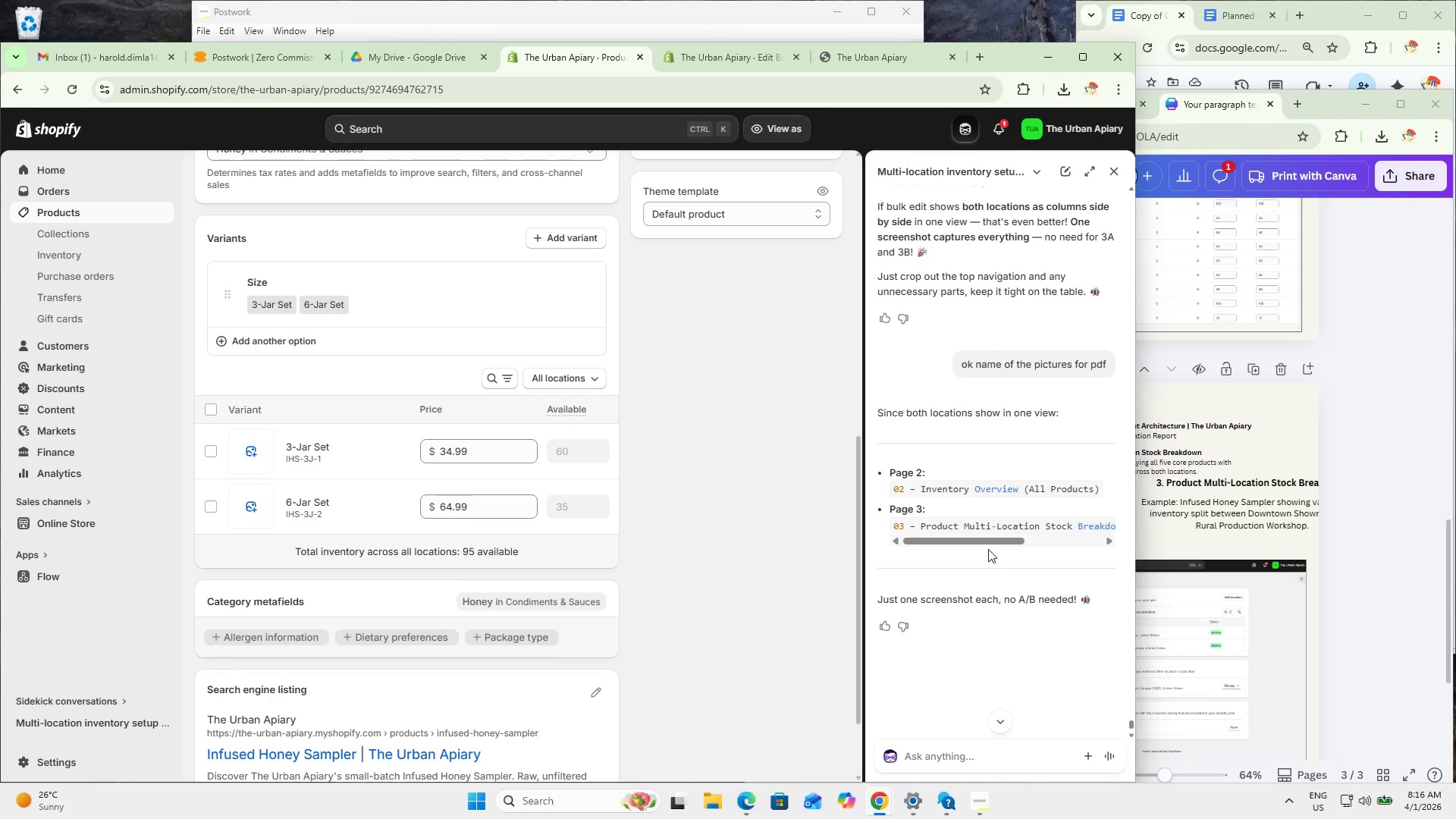 
left_click_drag(start_coordinate=[980, 544], to_coordinate=[937, 517])
 